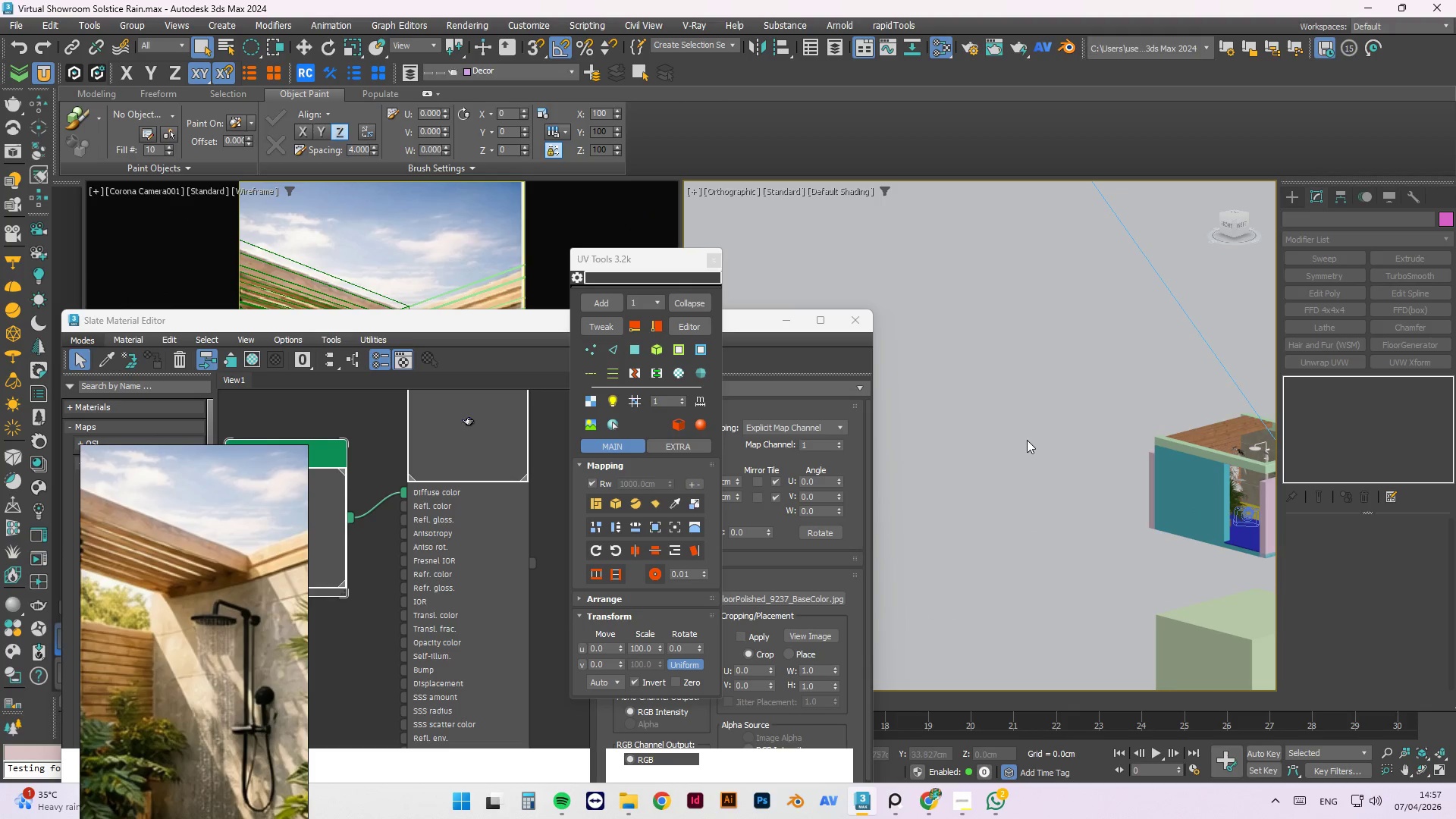 
left_click([996, 470])
 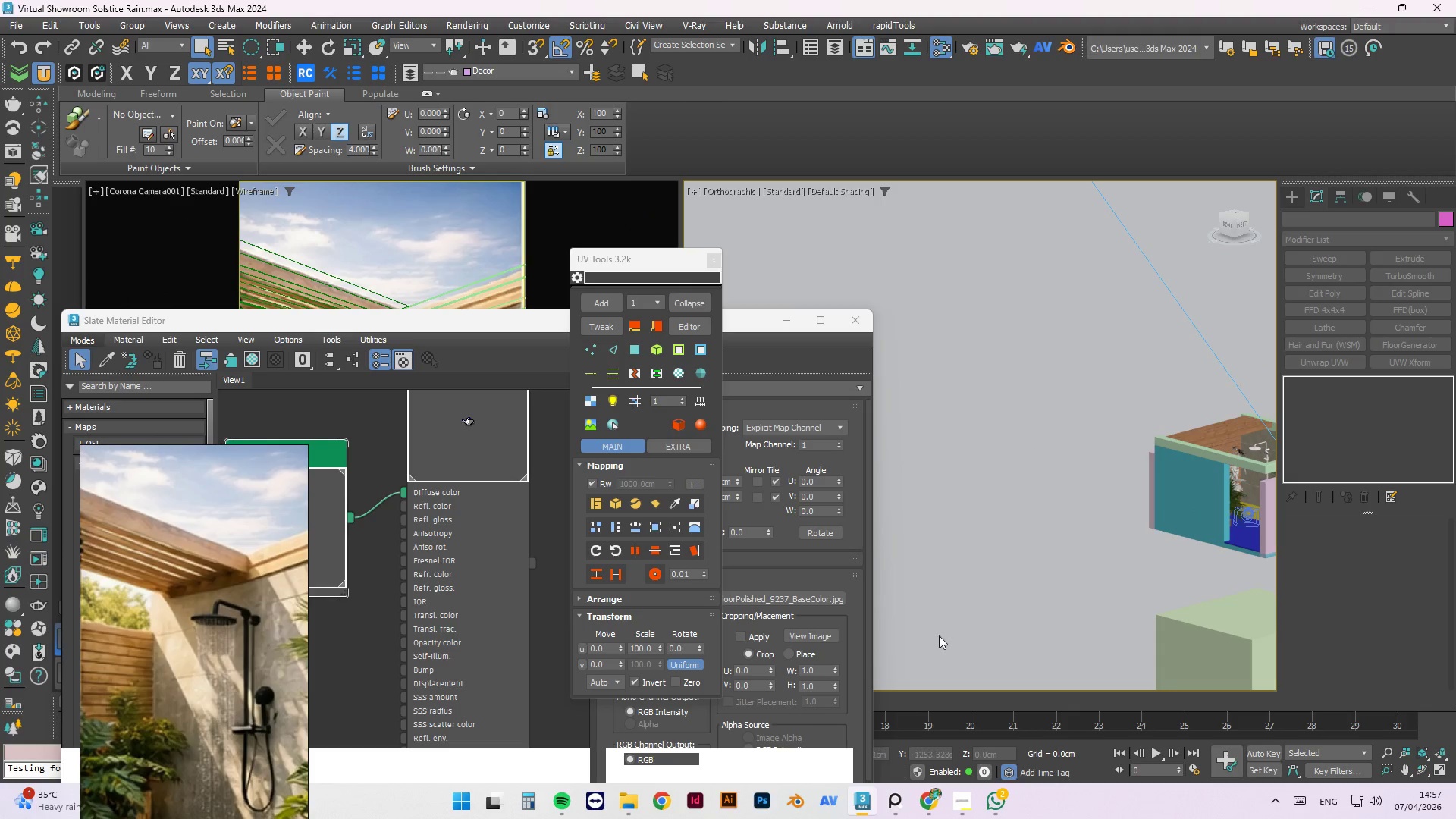 
key(Control+S)
 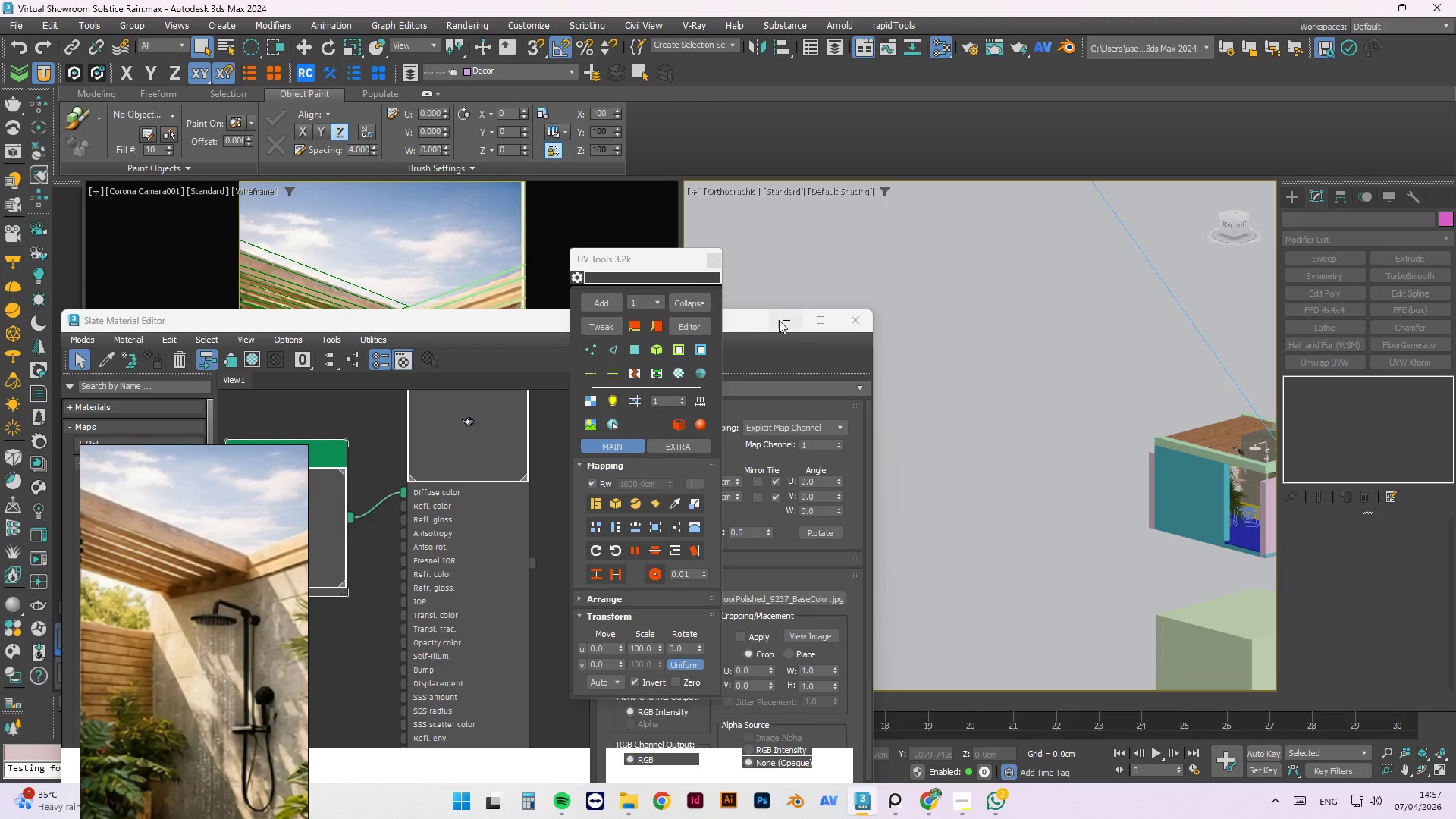 
left_click_drag(start_coordinate=[667, 259], to_coordinate=[779, 238])
 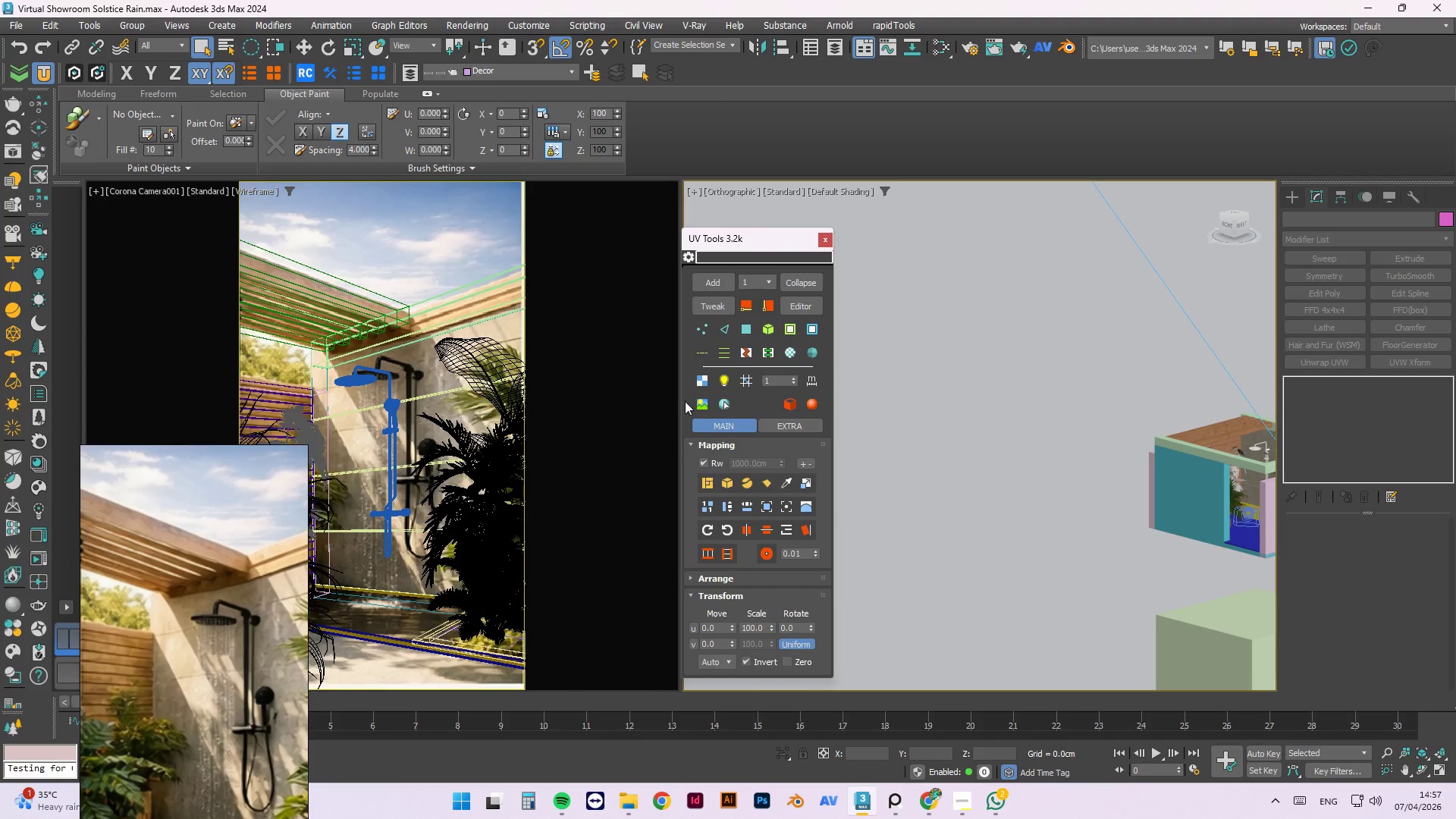 
left_click([874, 363])
 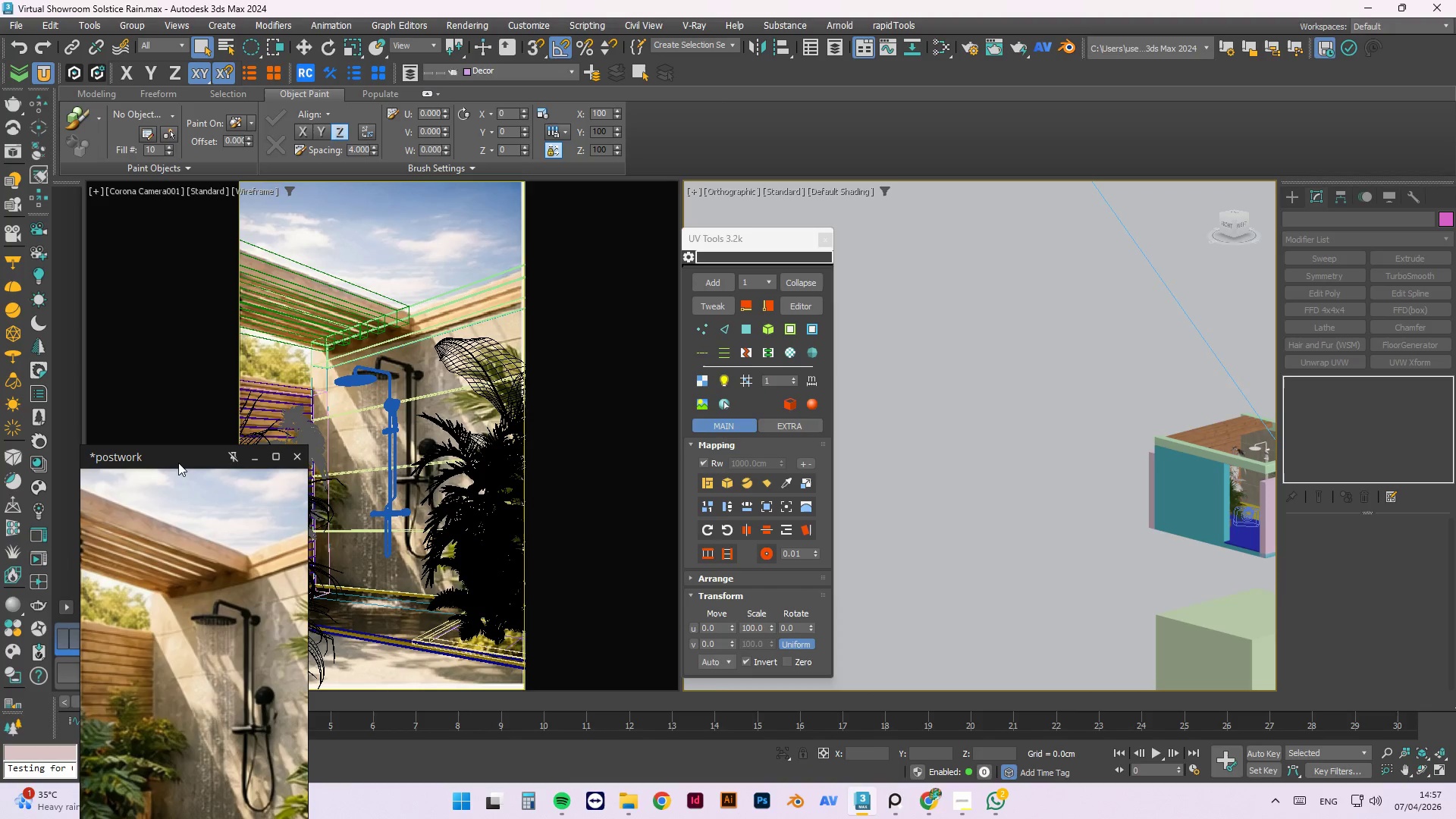 
left_click_drag(start_coordinate=[178, 462], to_coordinate=[626, 201])
 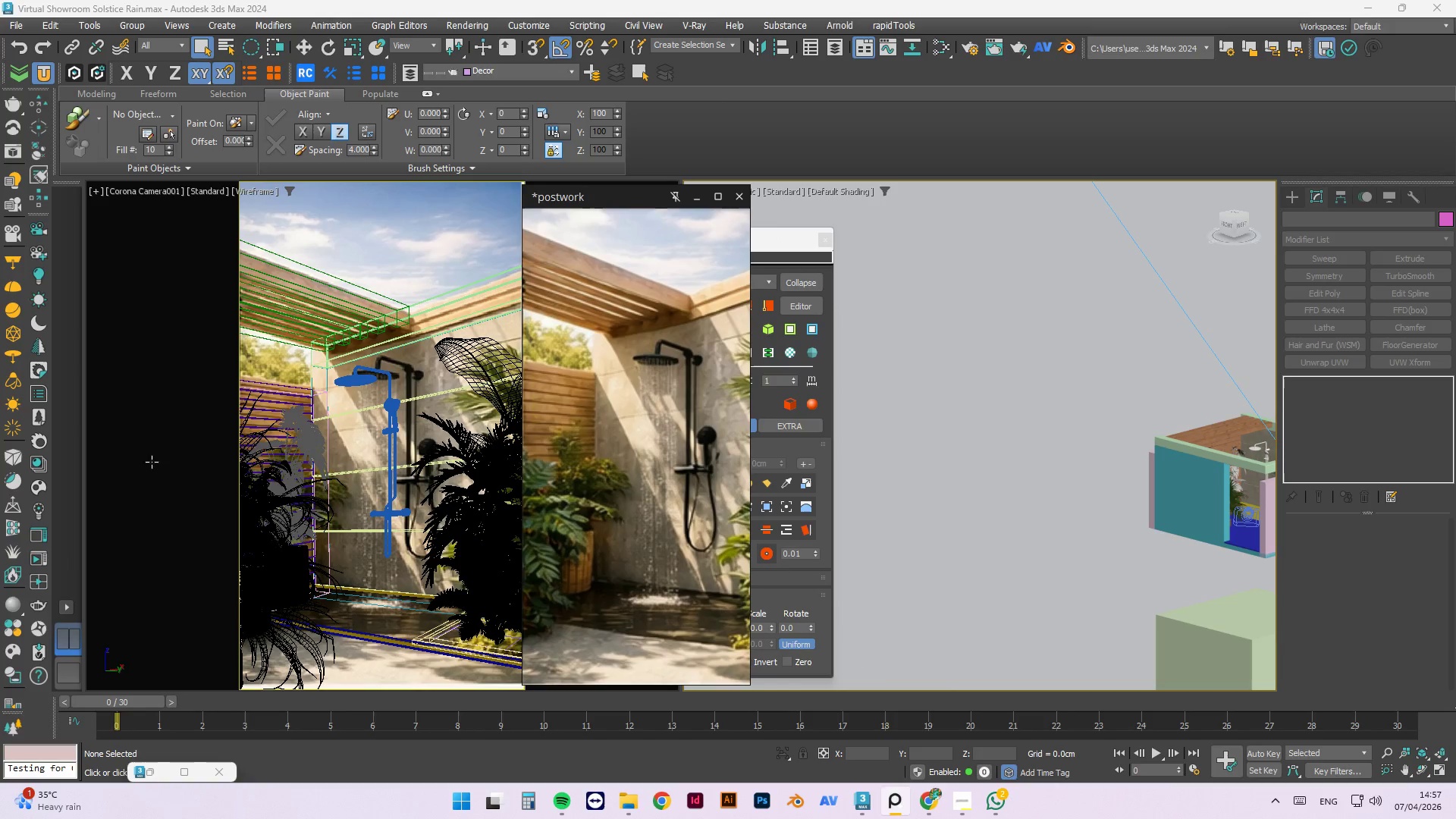 
scroll: coordinate [959, 377], scroll_direction: down, amount: 2.0
 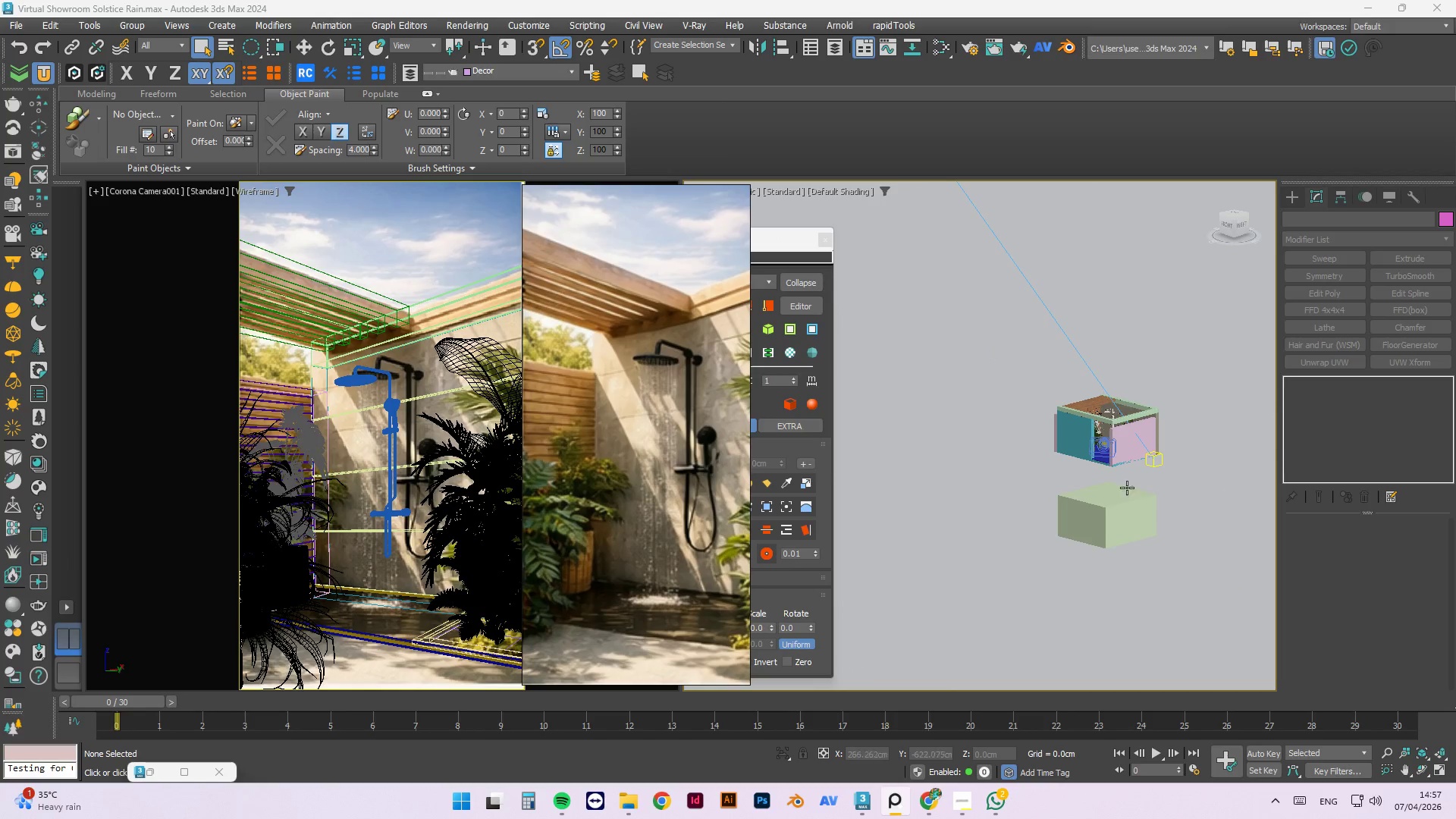 
left_click([1018, 474])
 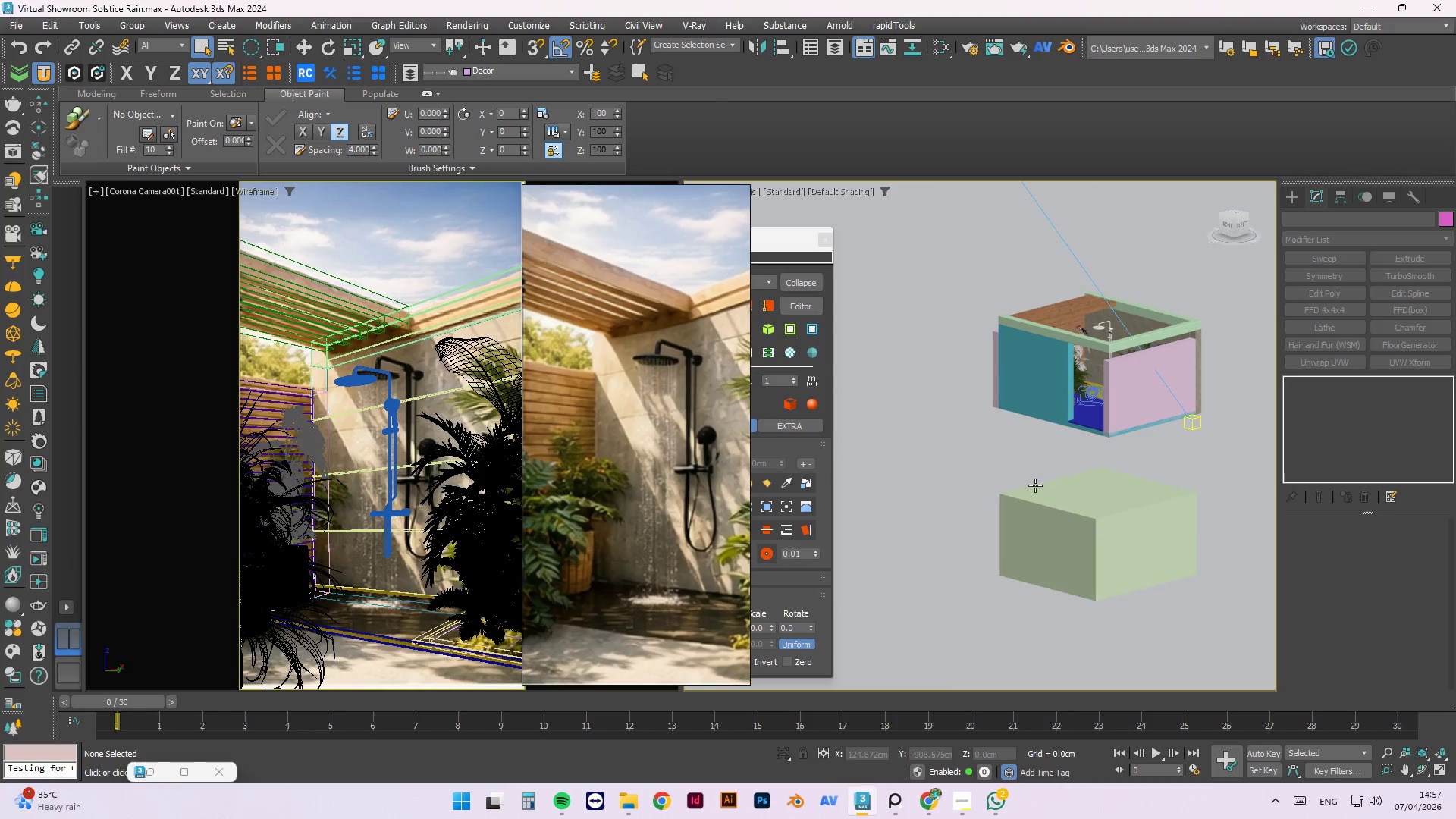 
scroll: coordinate [1116, 496], scroll_direction: up, amount: 2.0
 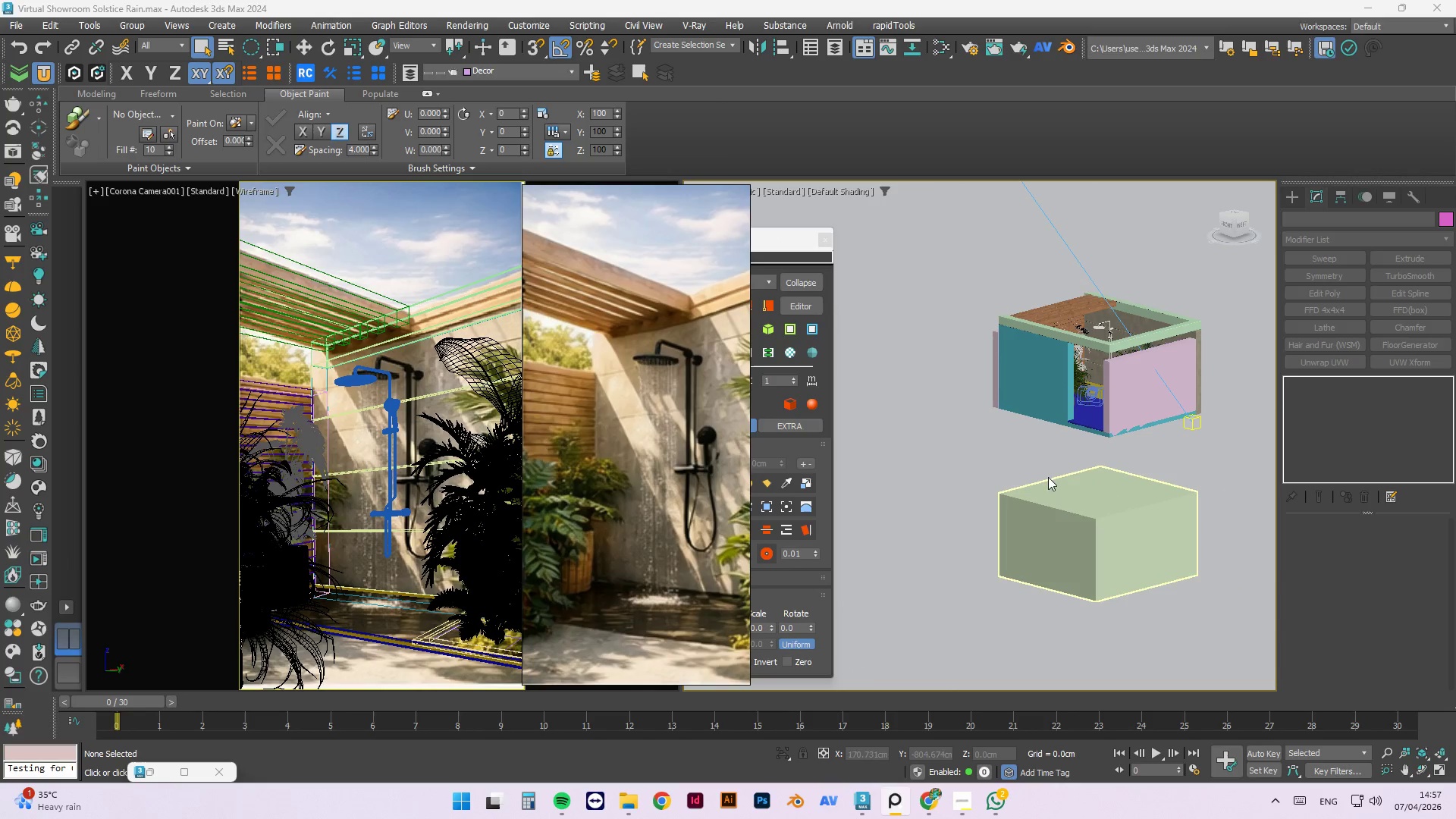 
double_click([1051, 495])
 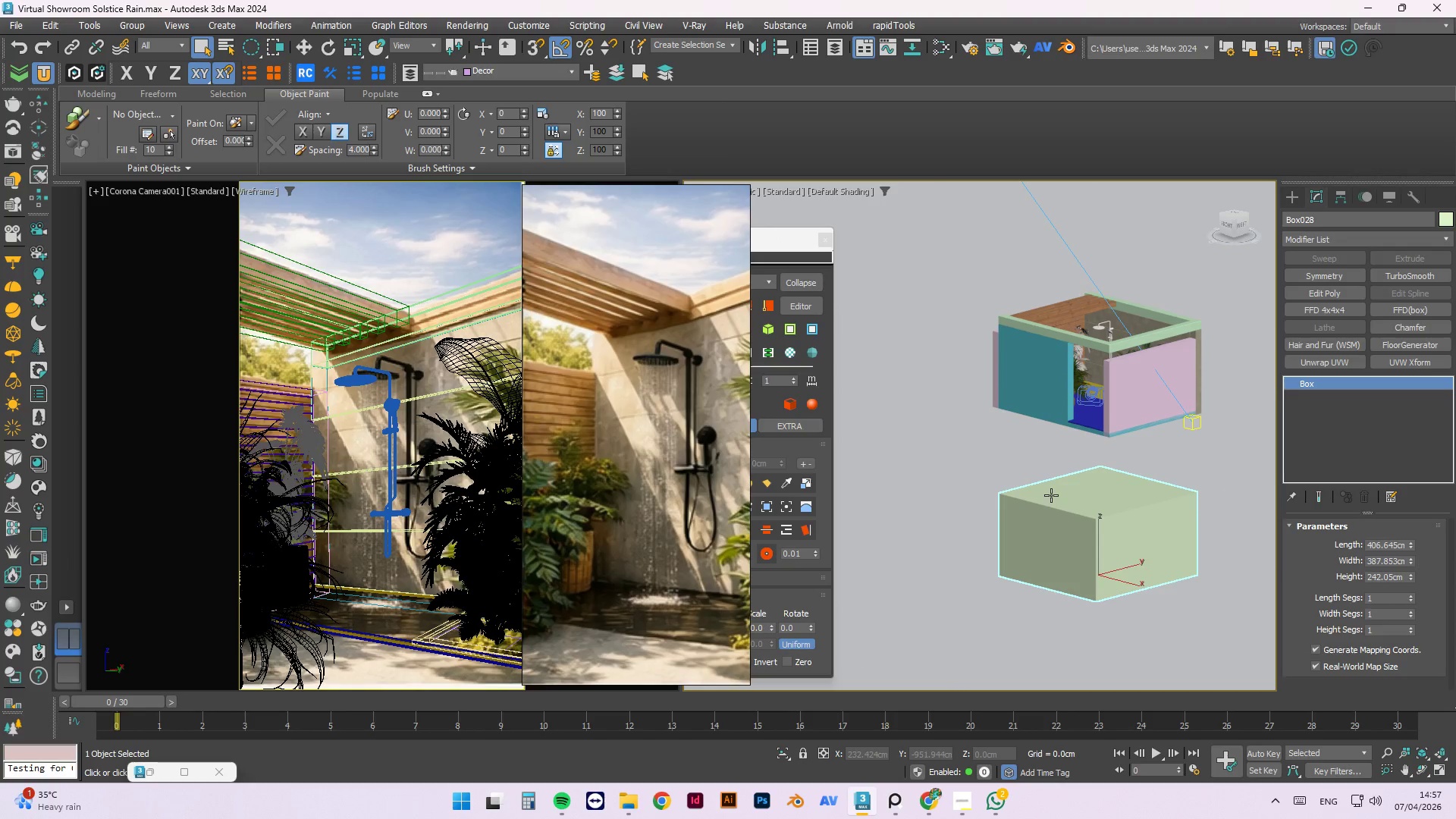 
key(Delete)
 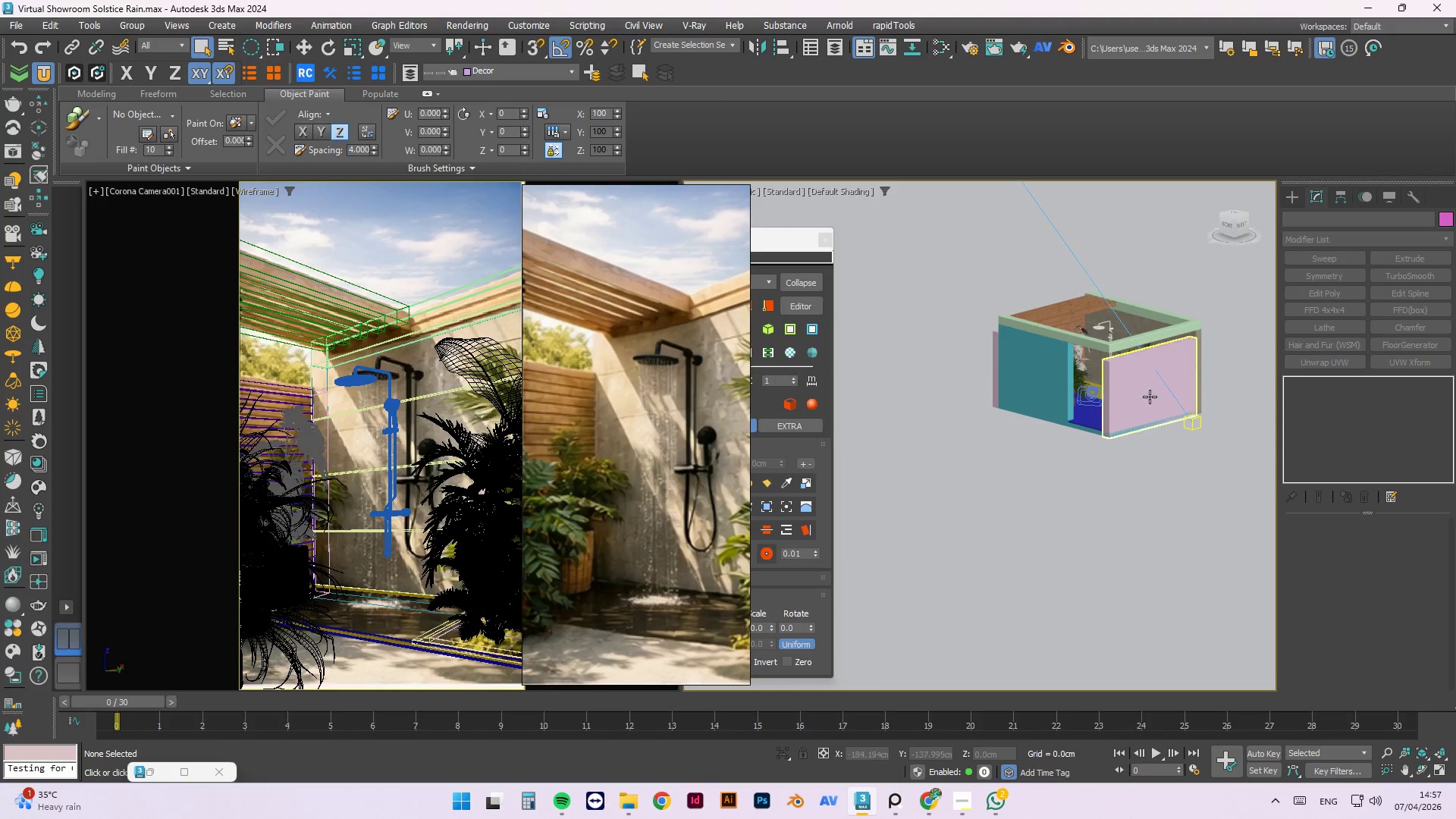 
scroll: coordinate [1132, 284], scroll_direction: up, amount: 2.0
 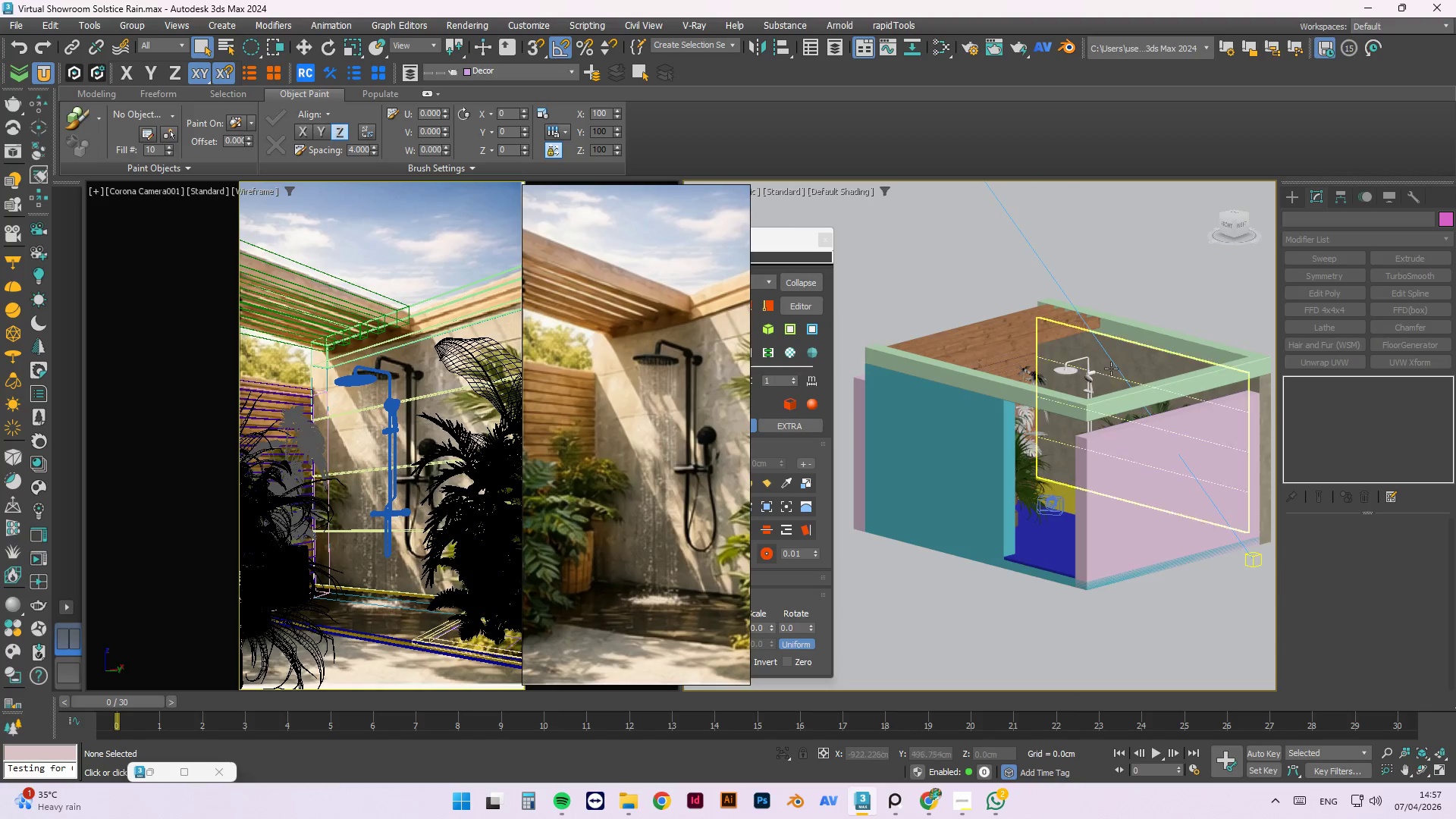 
scroll: coordinate [975, 386], scroll_direction: down, amount: 2.0
 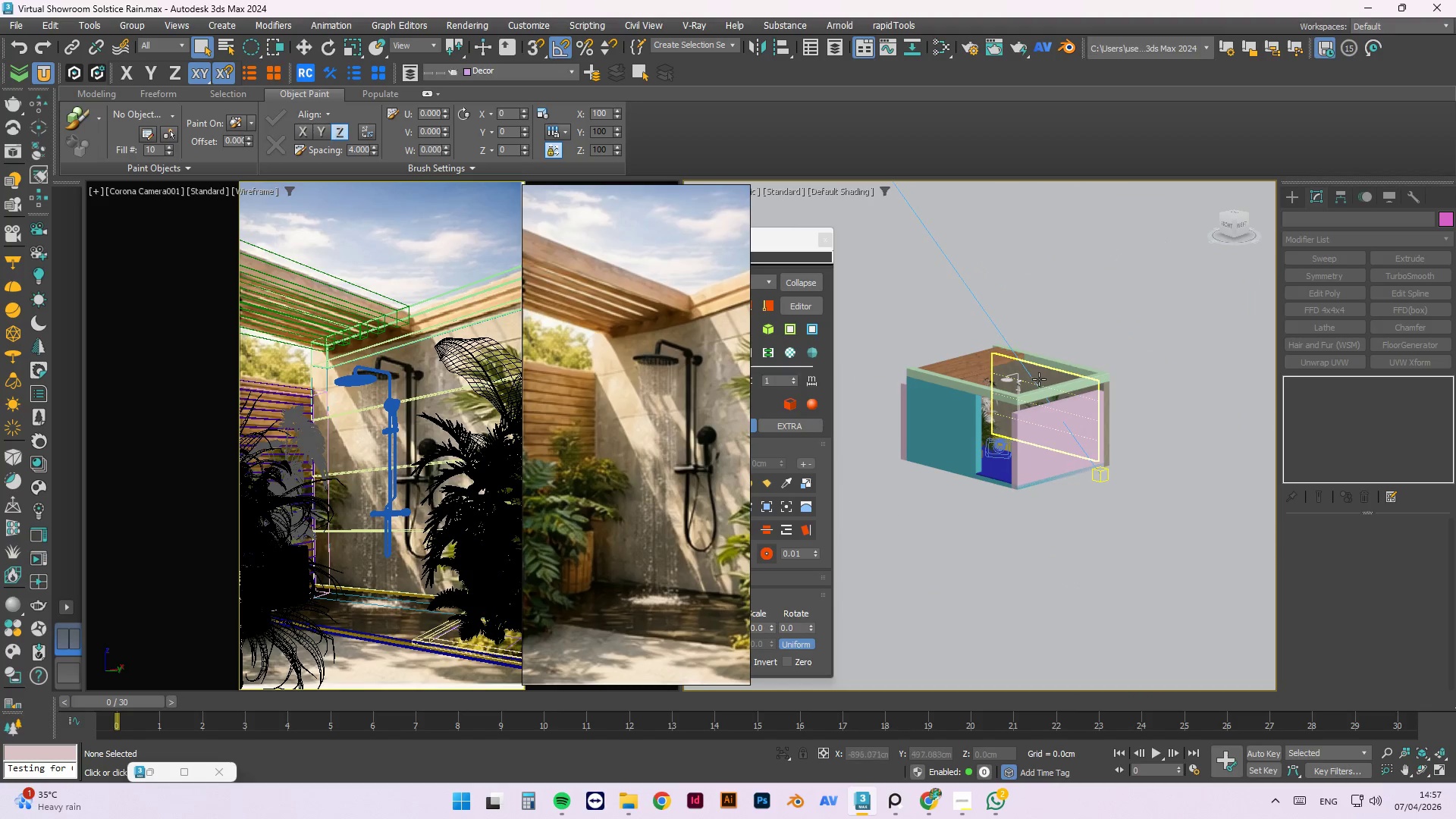 
hold_key(key=AltLeft, duration=1.22)
 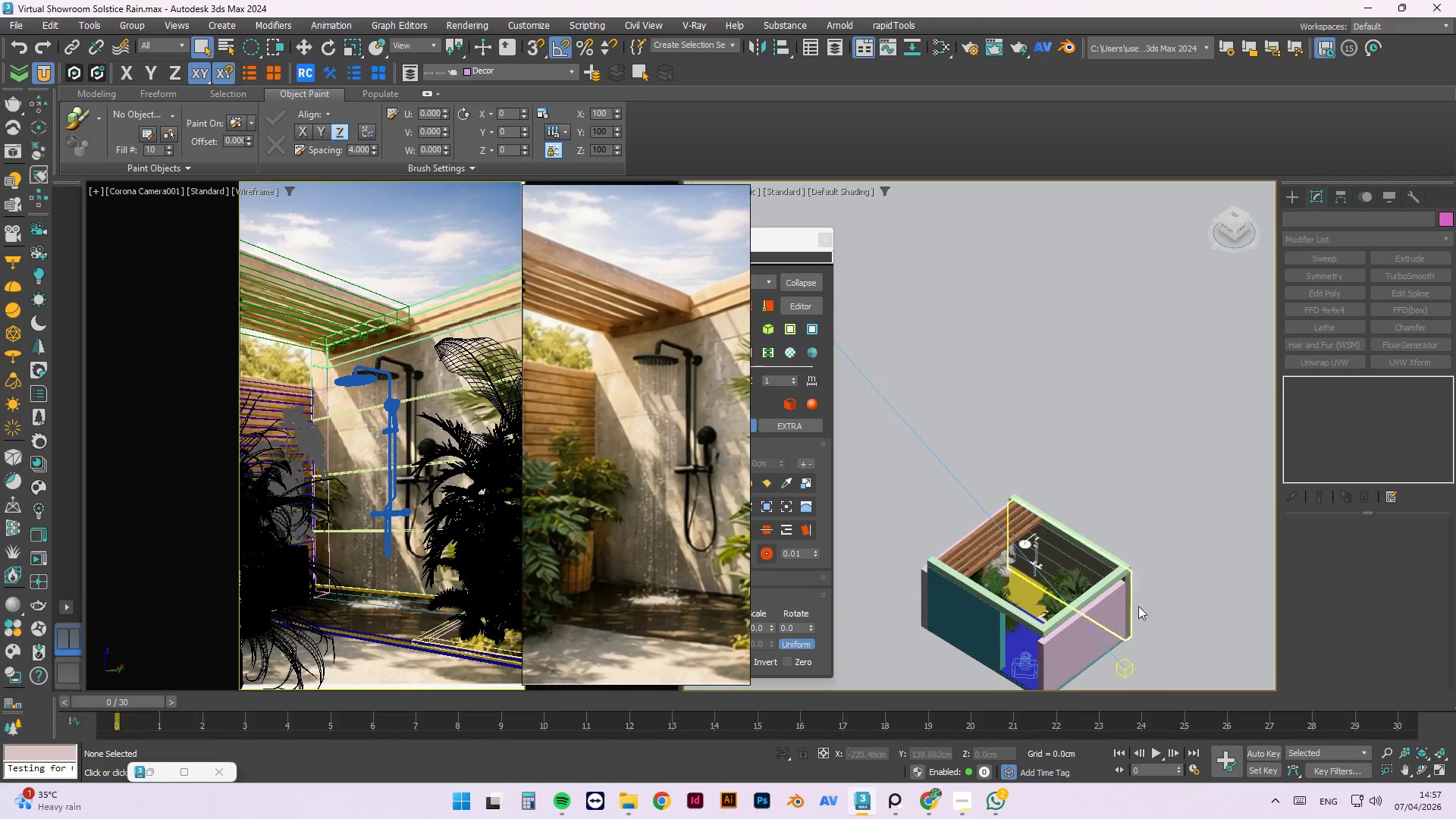 
scroll: coordinate [1008, 394], scroll_direction: up, amount: 13.0
 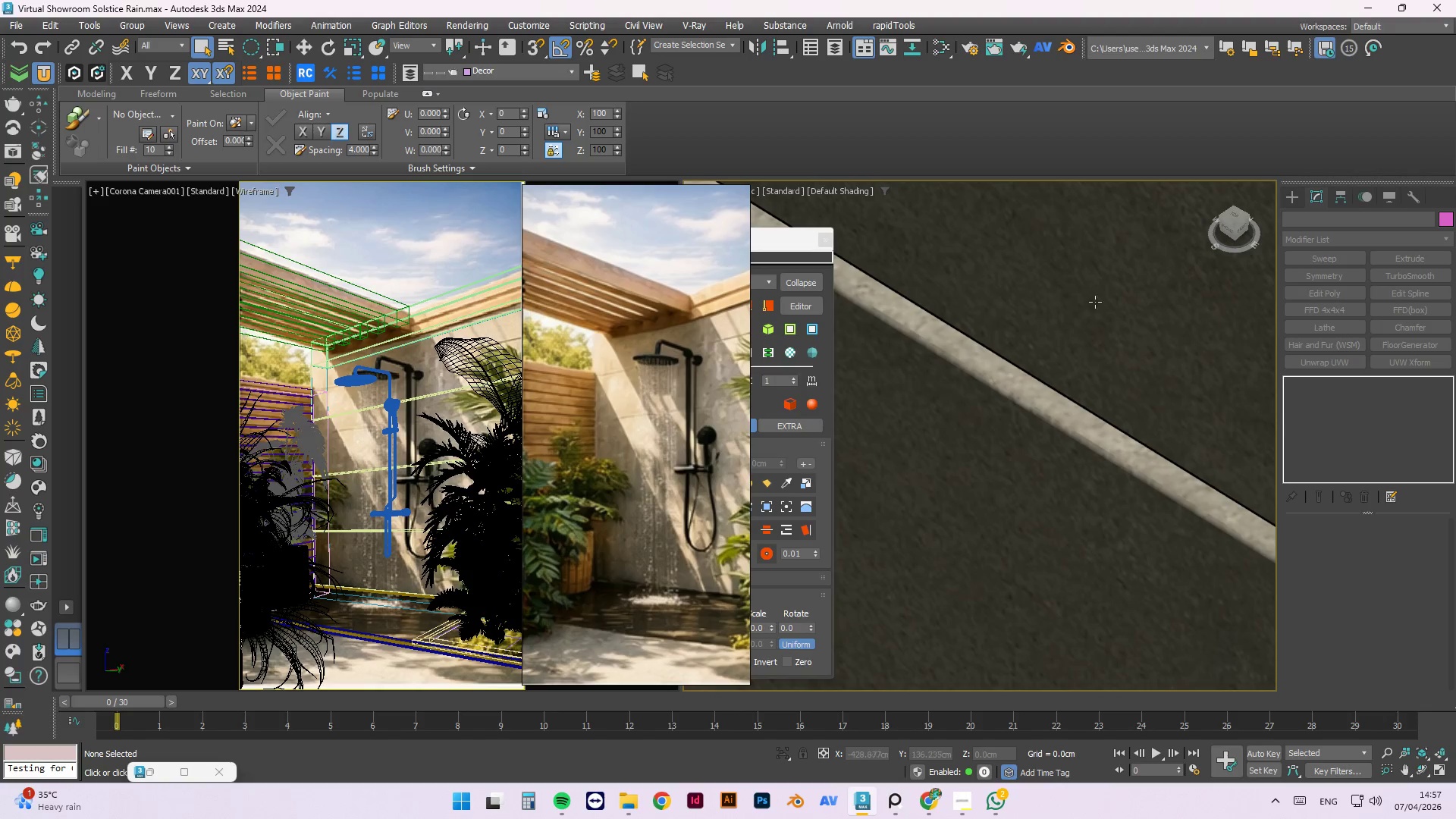 
scroll: coordinate [1088, 365], scroll_direction: down, amount: 3.0
 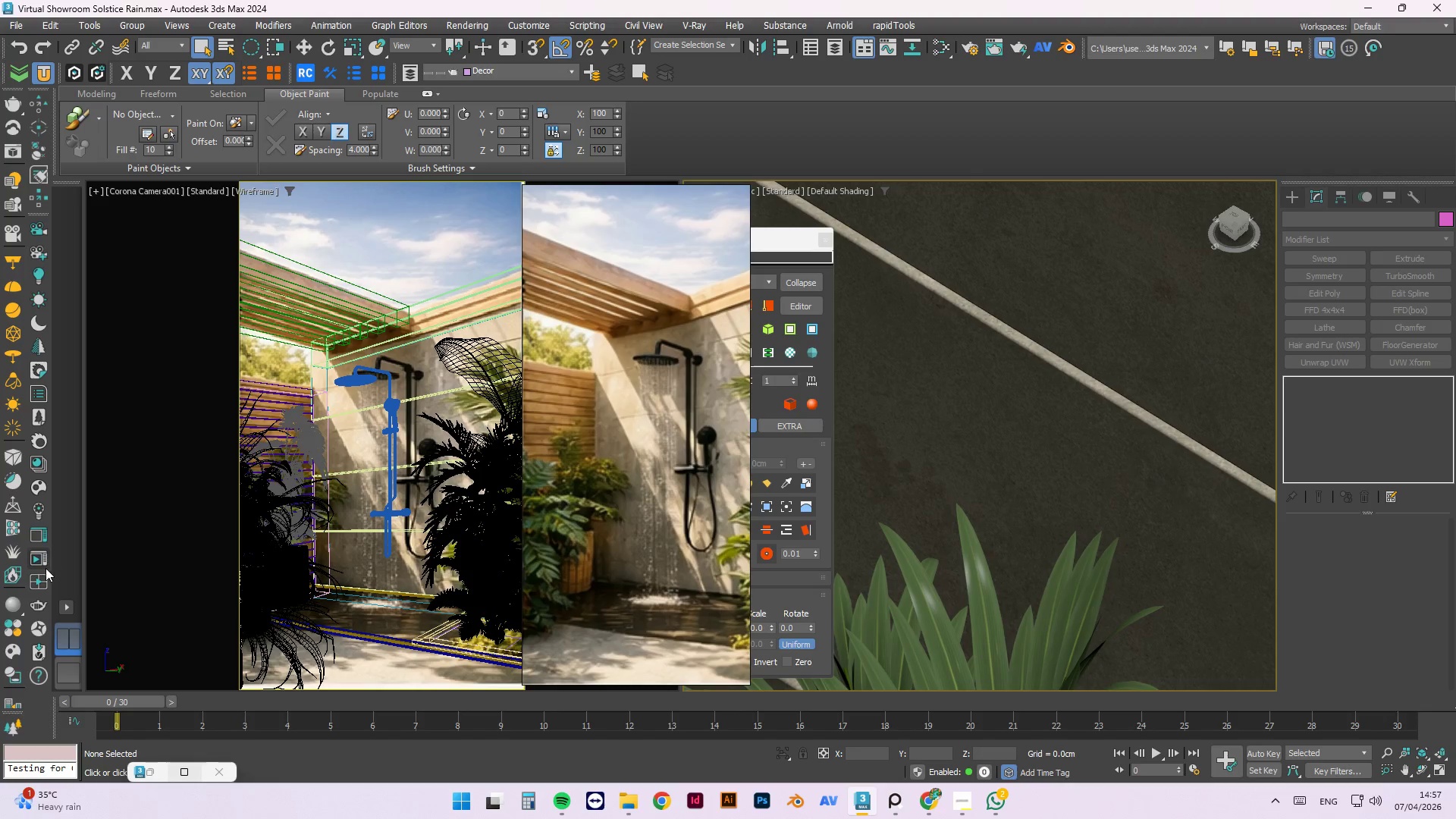 
left_click([37, 564])
 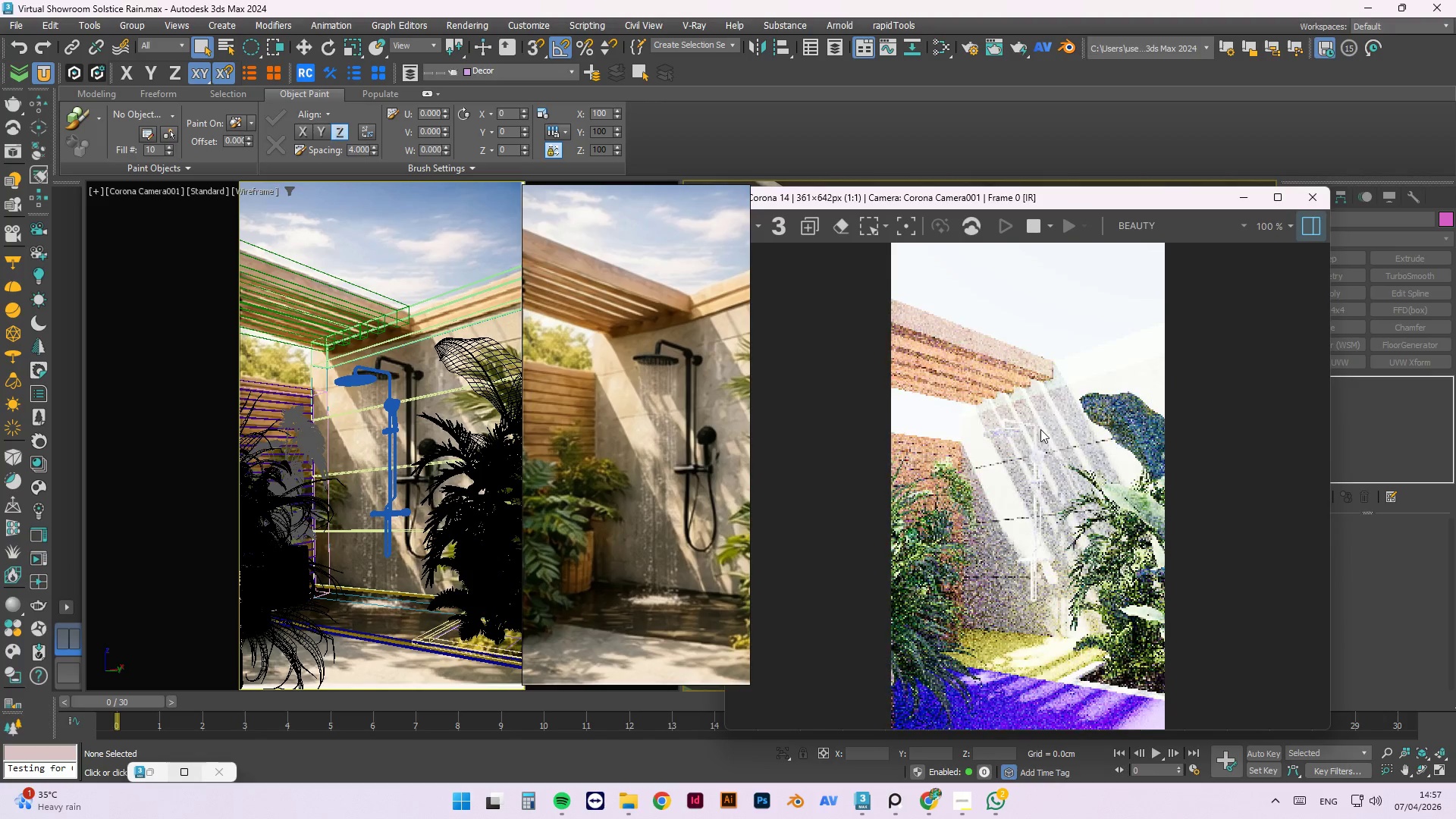 
scroll: coordinate [1060, 379], scroll_direction: up, amount: 1.0
 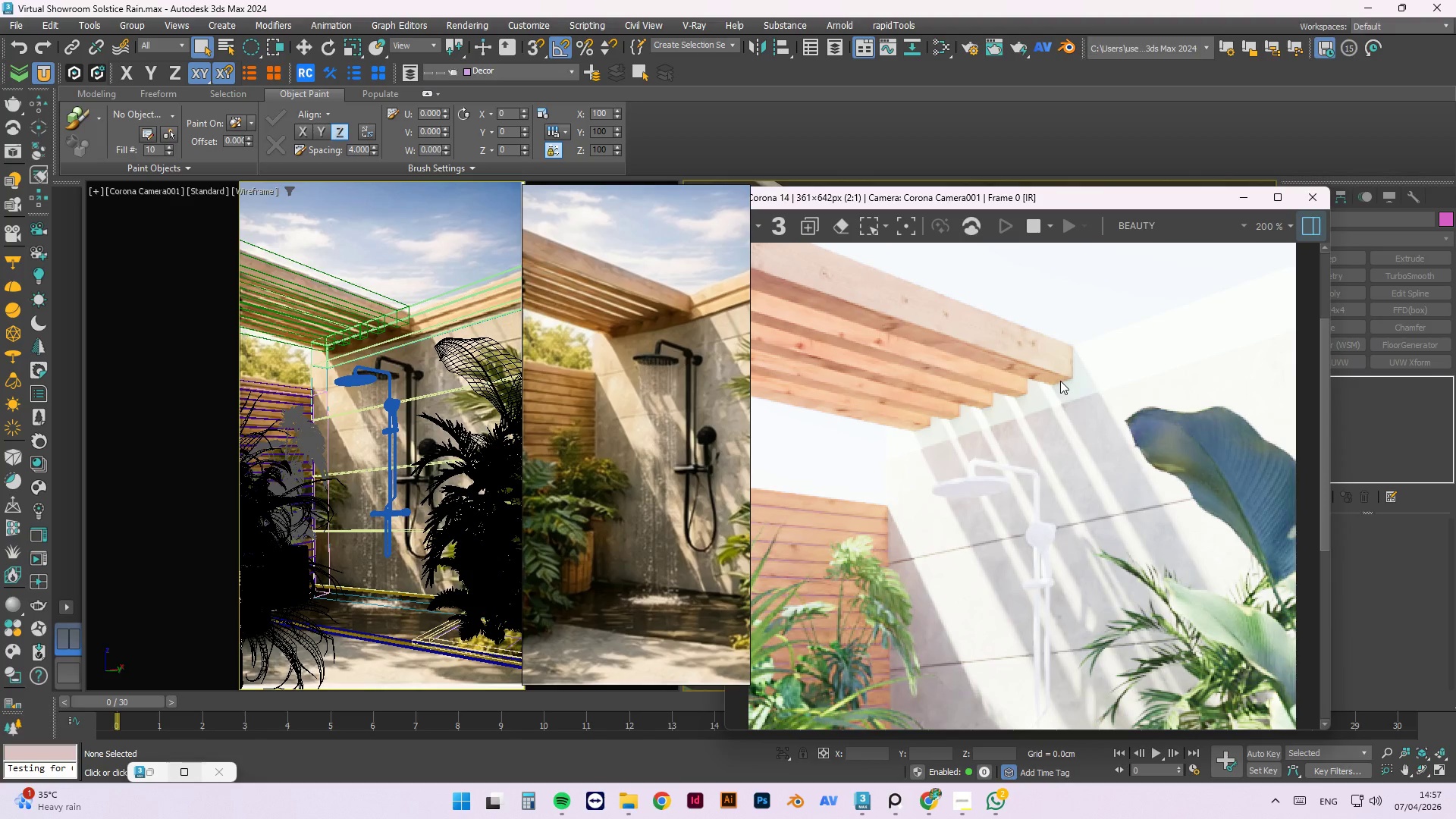 
wait(5.8)
 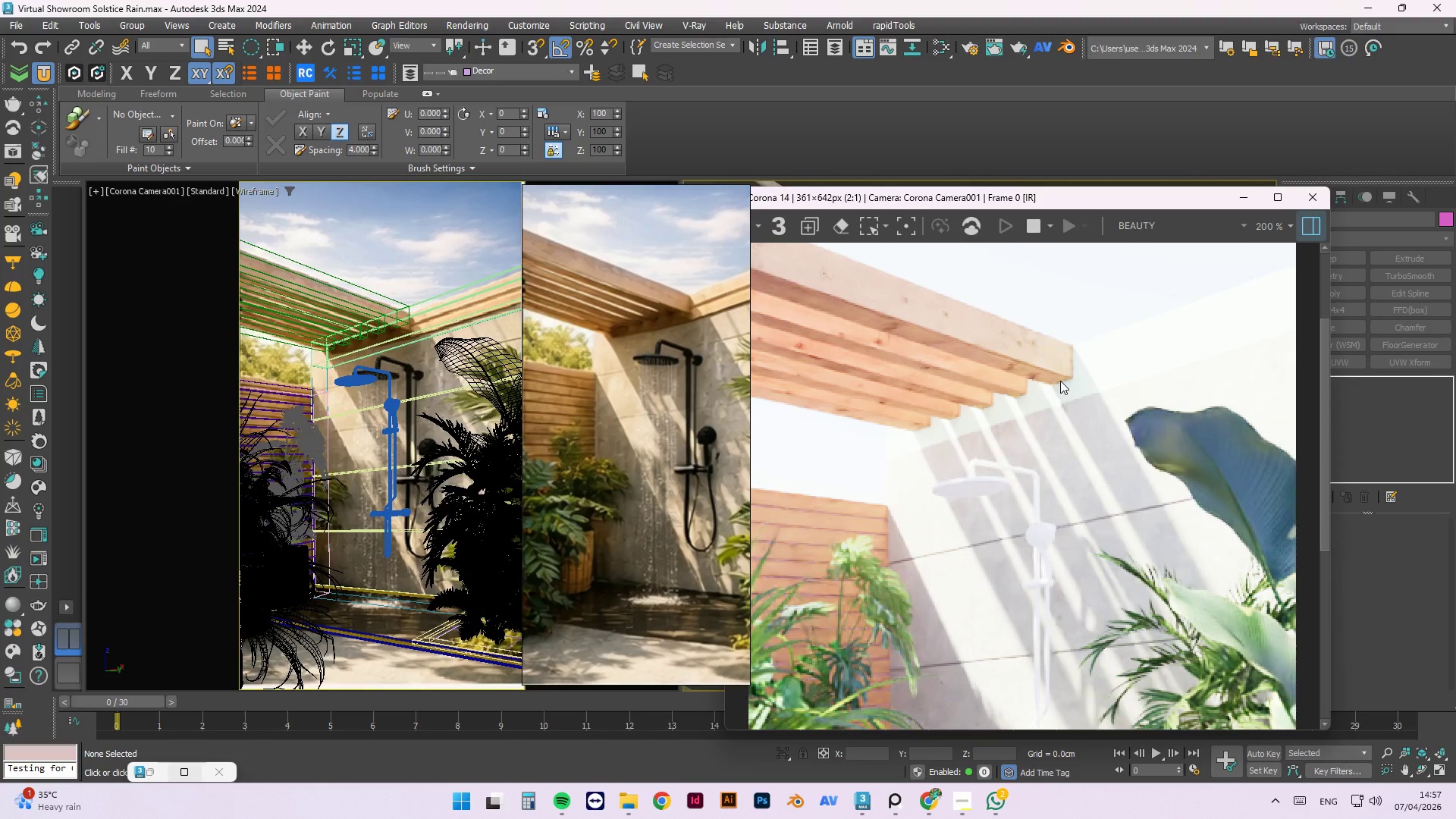 
scroll: coordinate [1101, 476], scroll_direction: down, amount: 2.0
 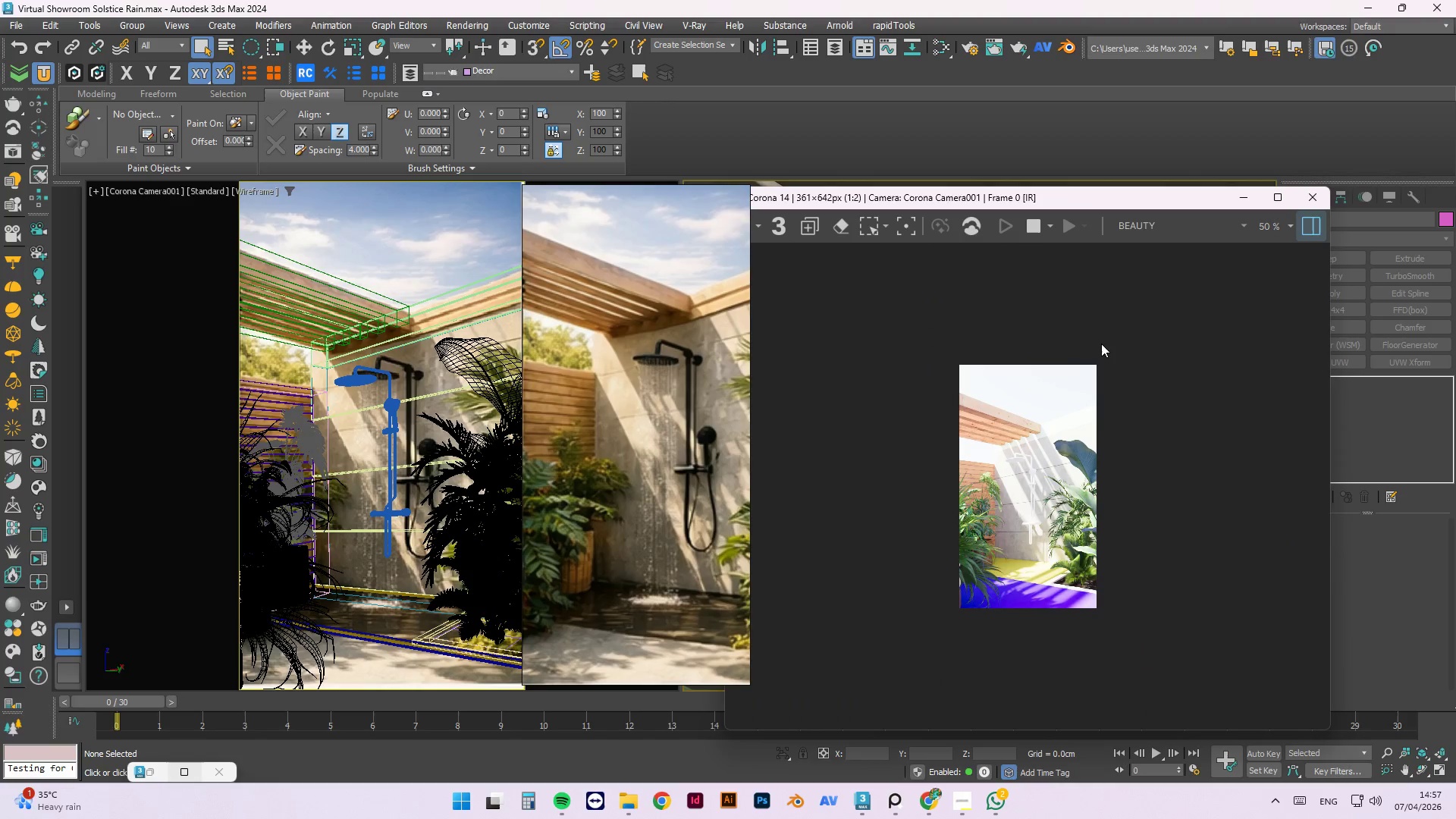 
scroll: coordinate [925, 648], scroll_direction: up, amount: 3.0
 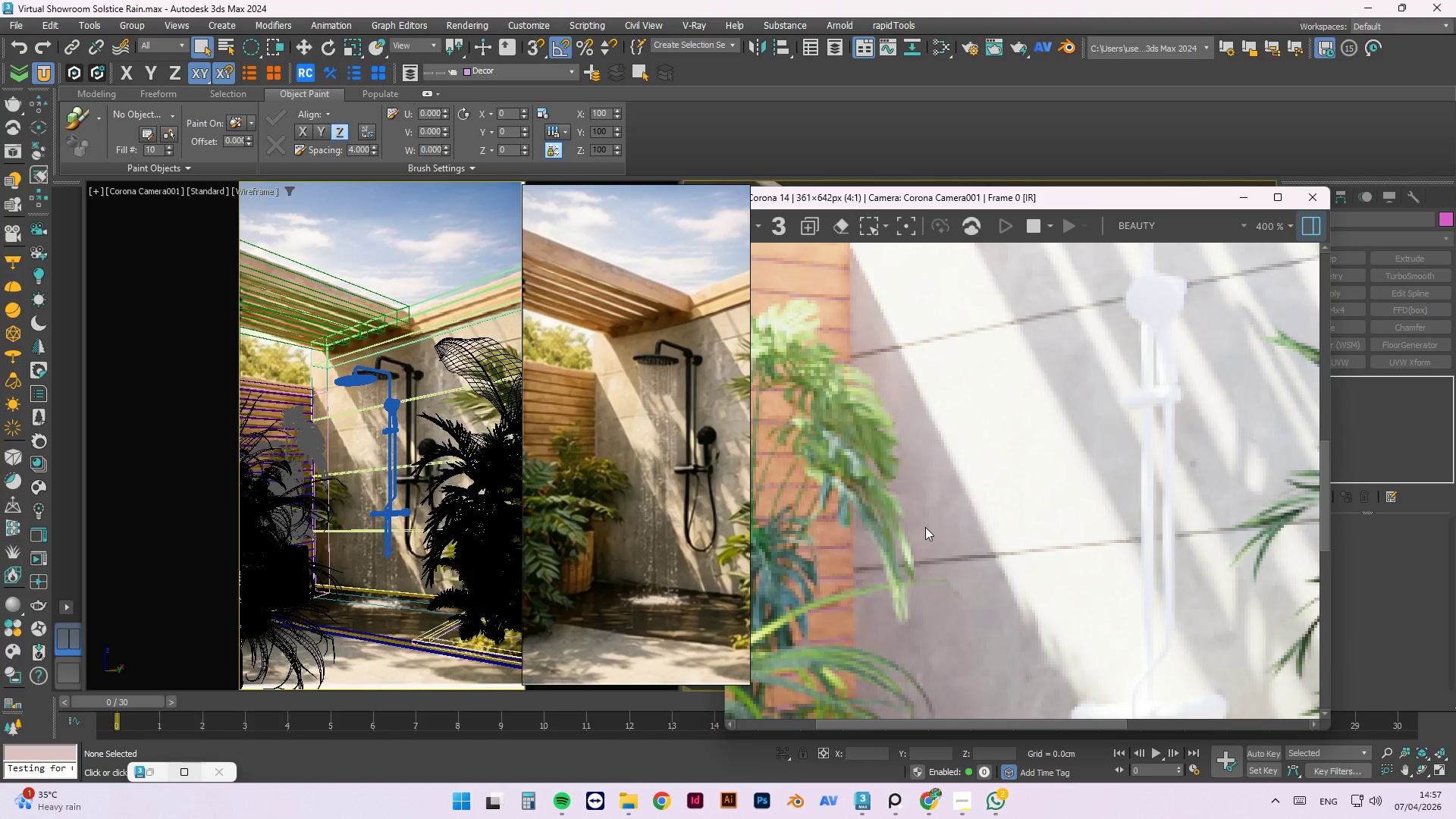 
scroll: coordinate [981, 472], scroll_direction: down, amount: 4.0
 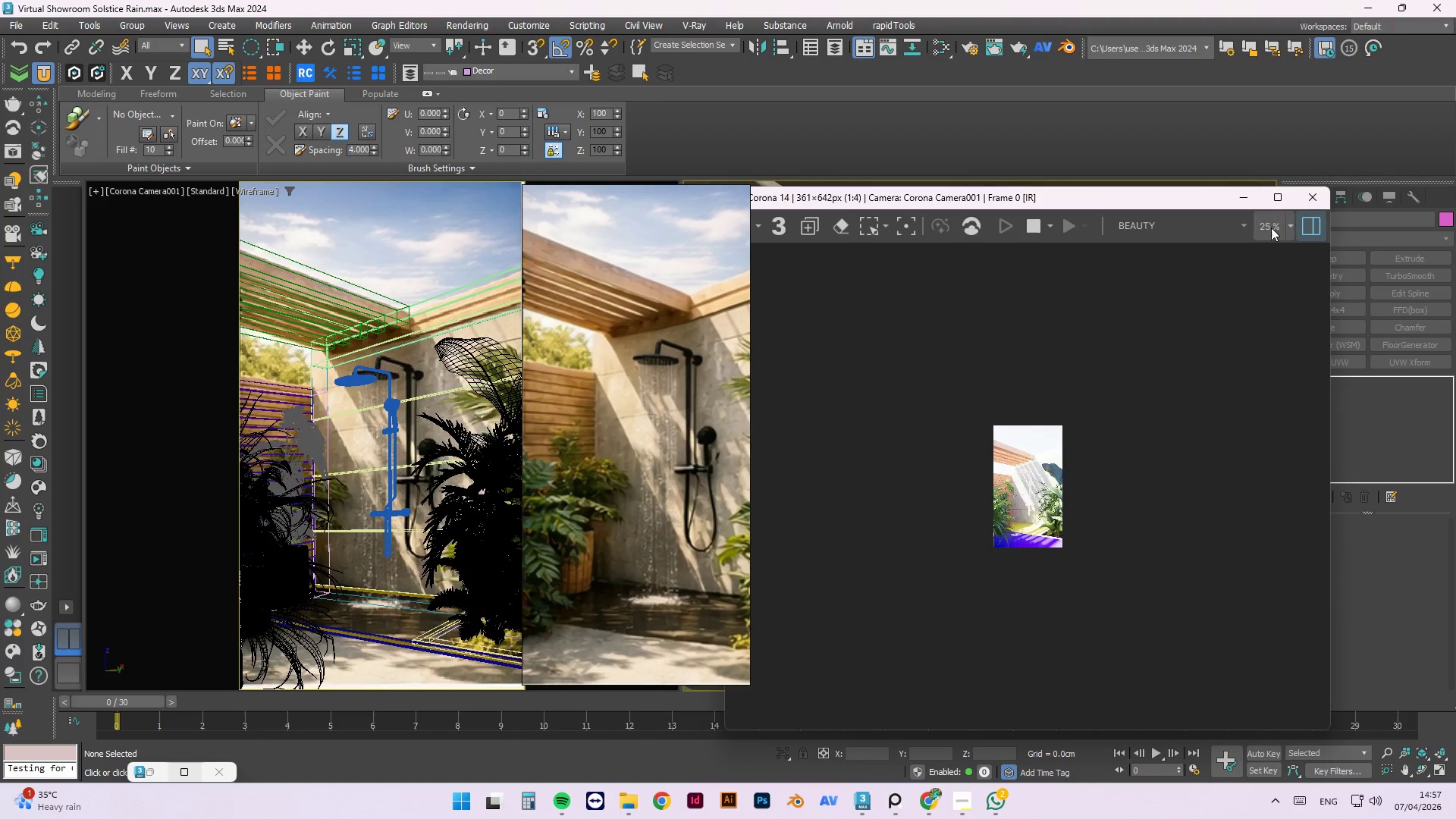 
left_click([1310, 199])
 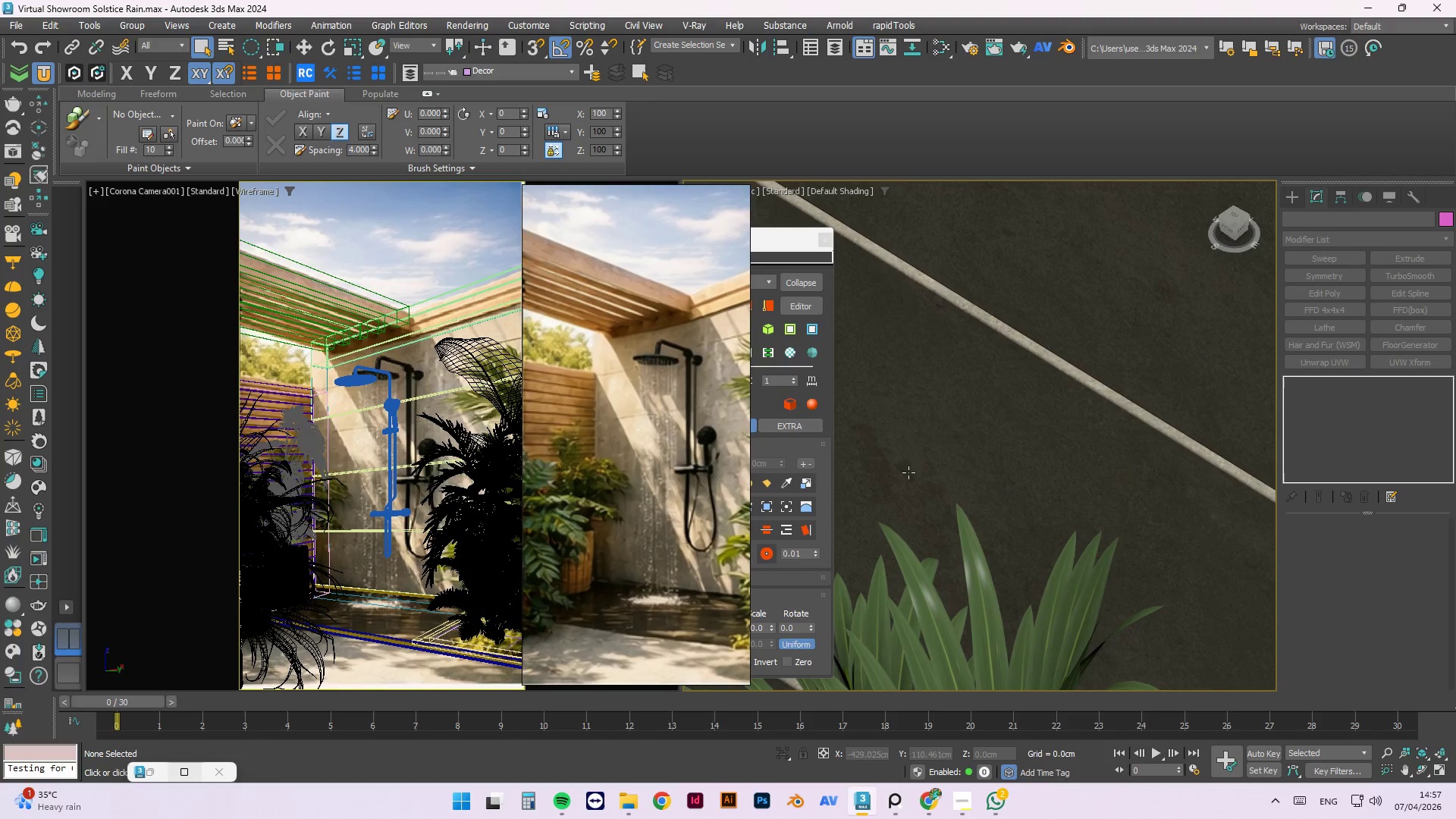 
scroll: coordinate [1072, 500], scroll_direction: down, amount: 8.0
 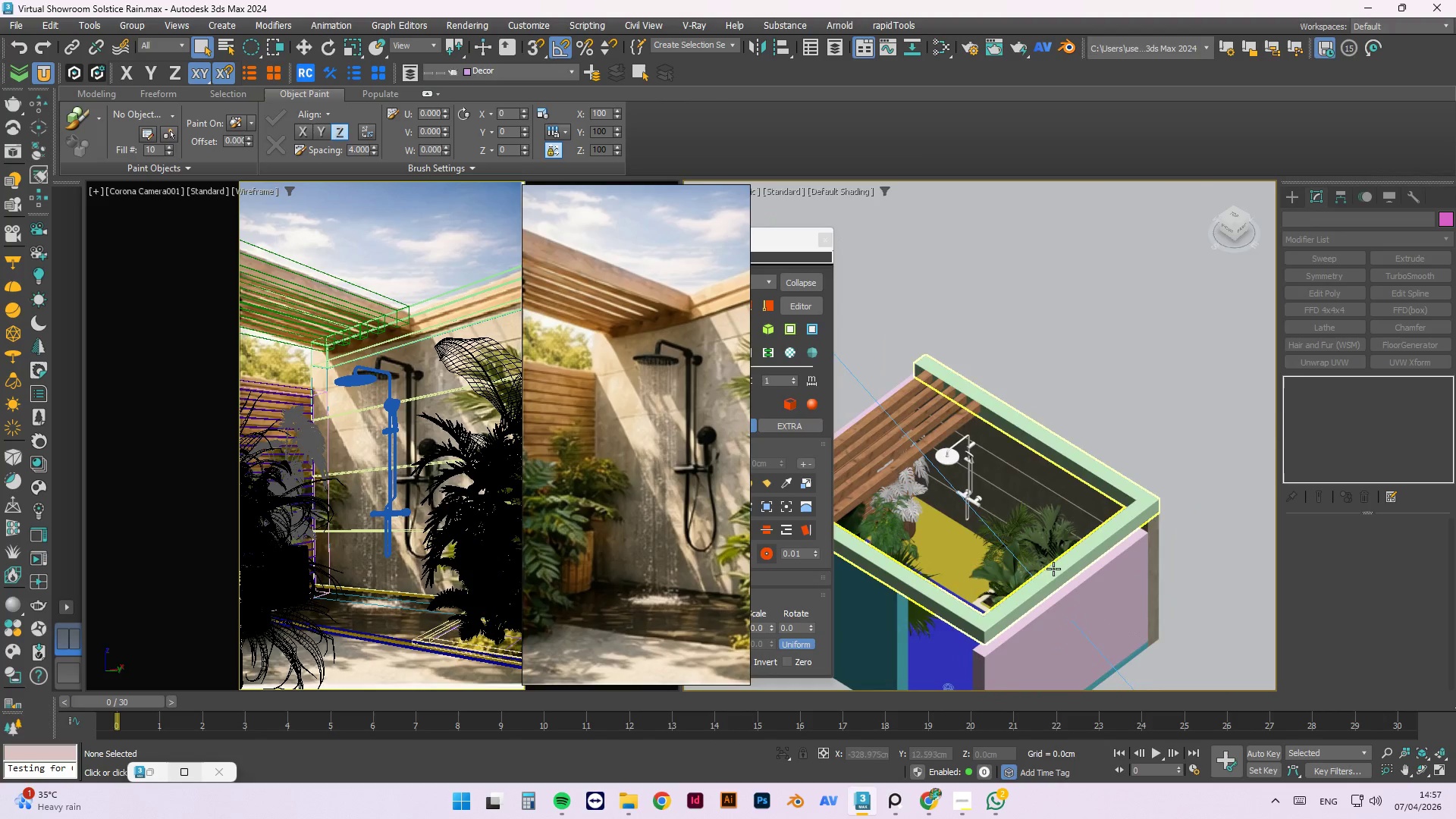 
hold_key(key=AltLeft, duration=1.38)
 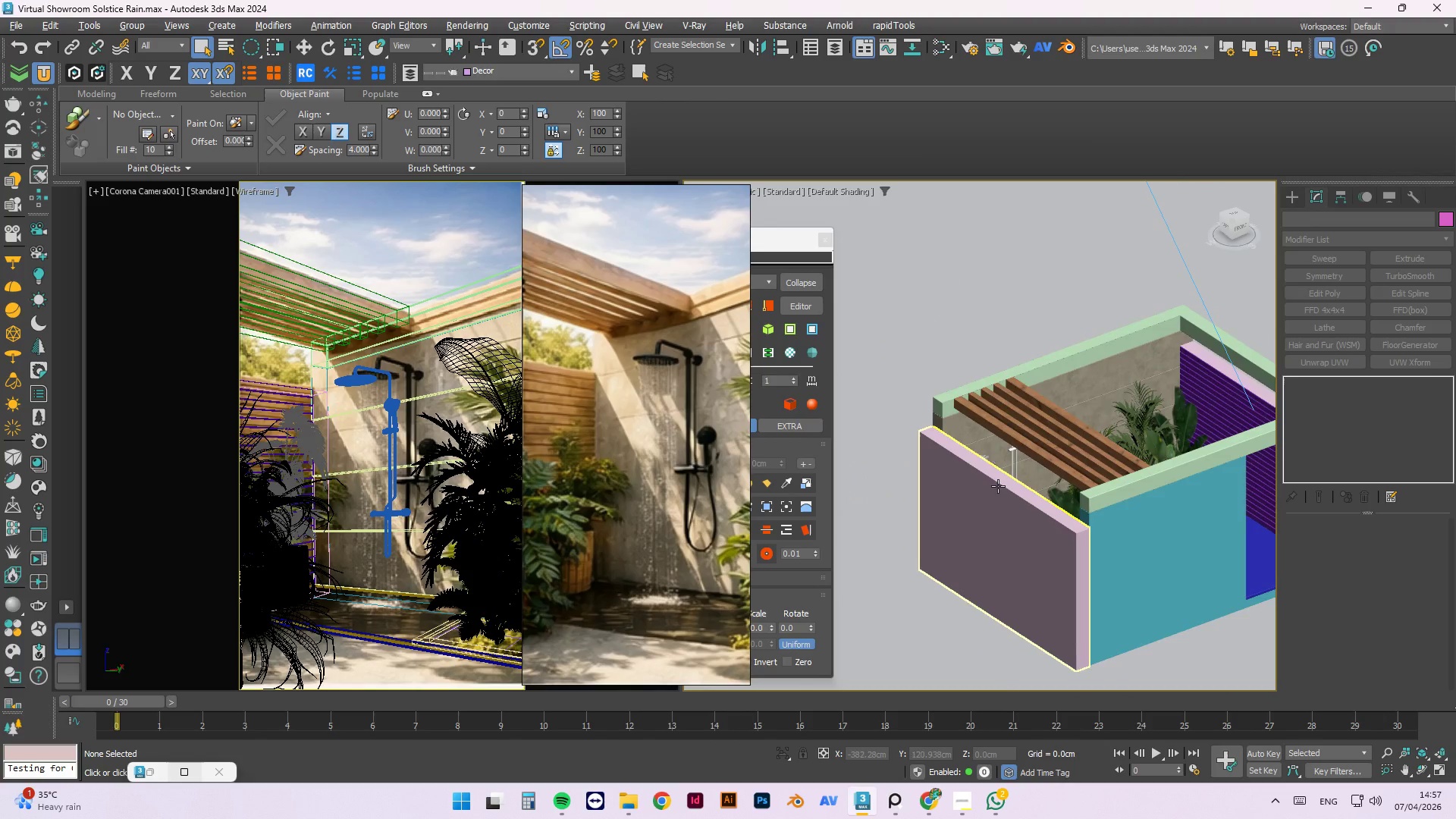 
left_click([998, 486])
 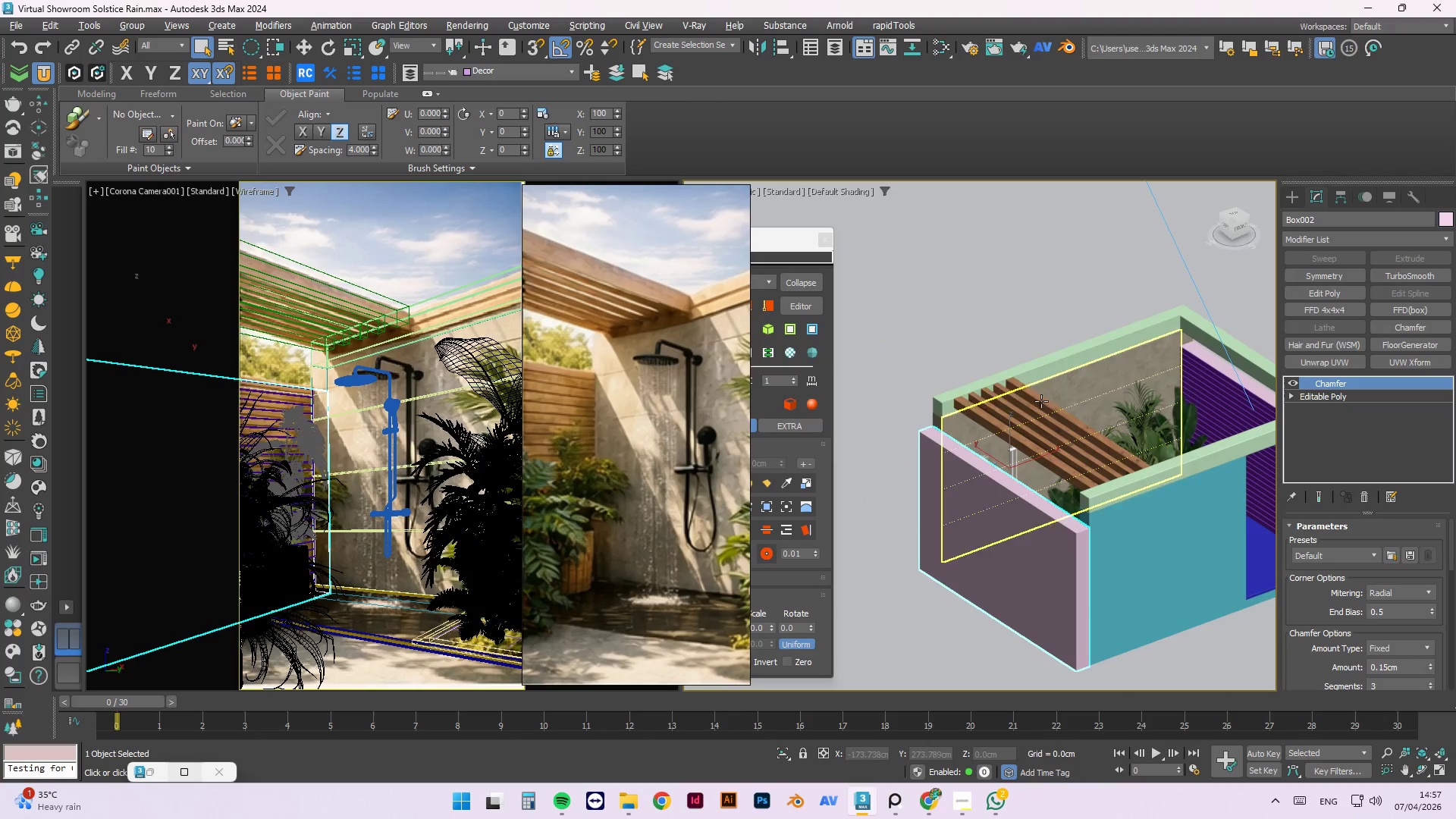 
hold_key(key=AltLeft, duration=0.44)
 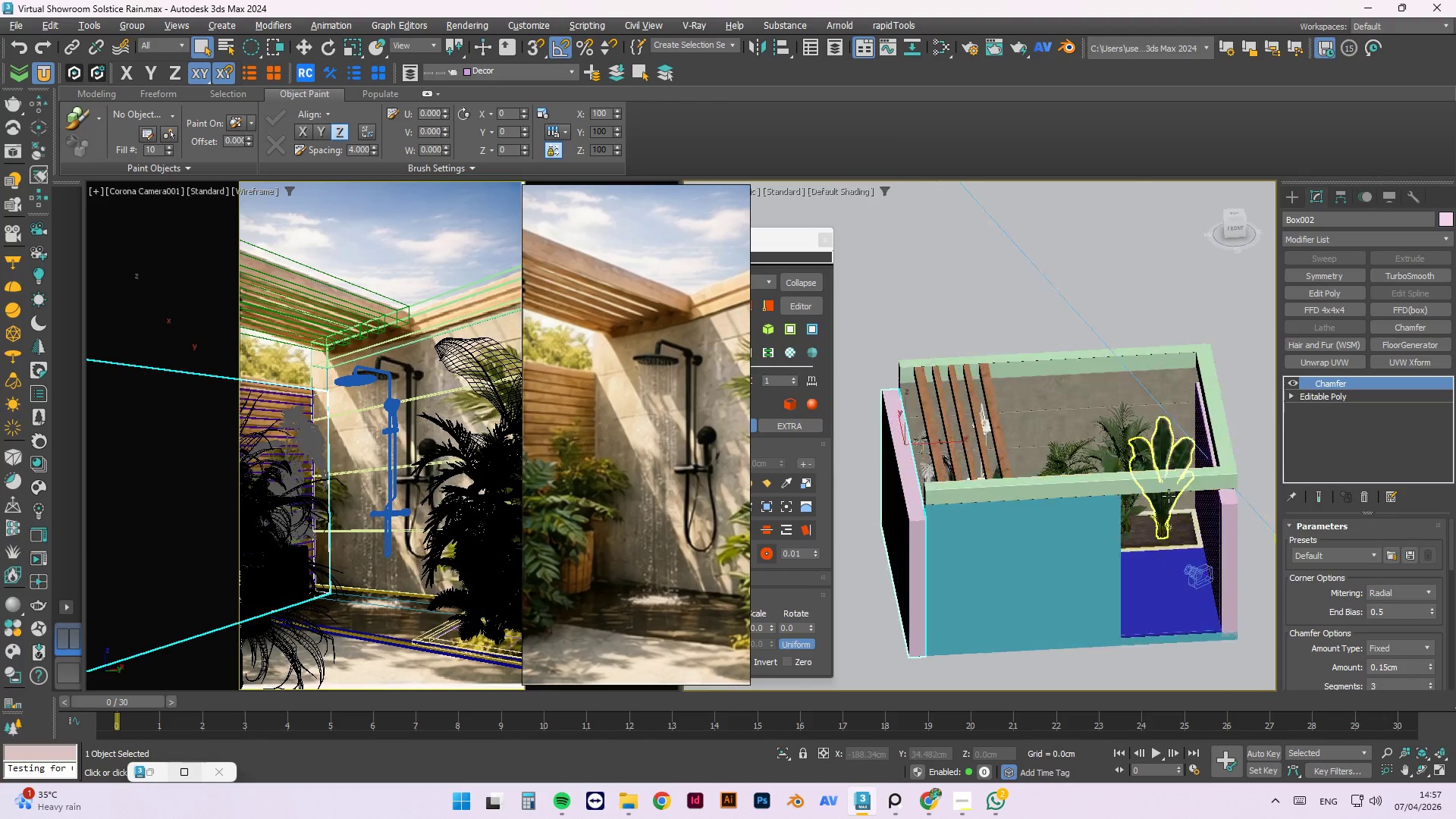 
scroll: coordinate [925, 432], scroll_direction: down, amount: 1.0
 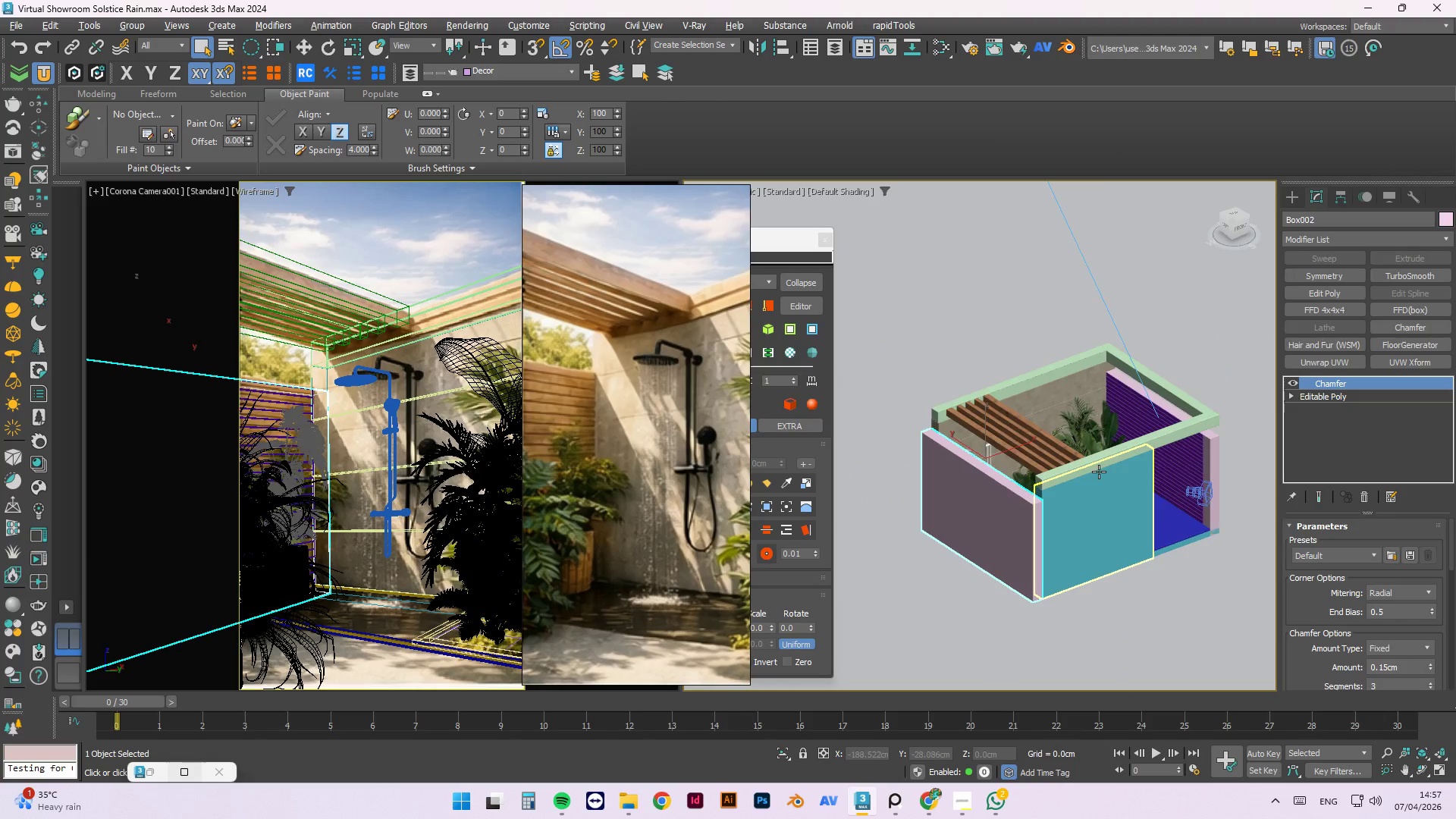 
key(Control+ControlLeft)
 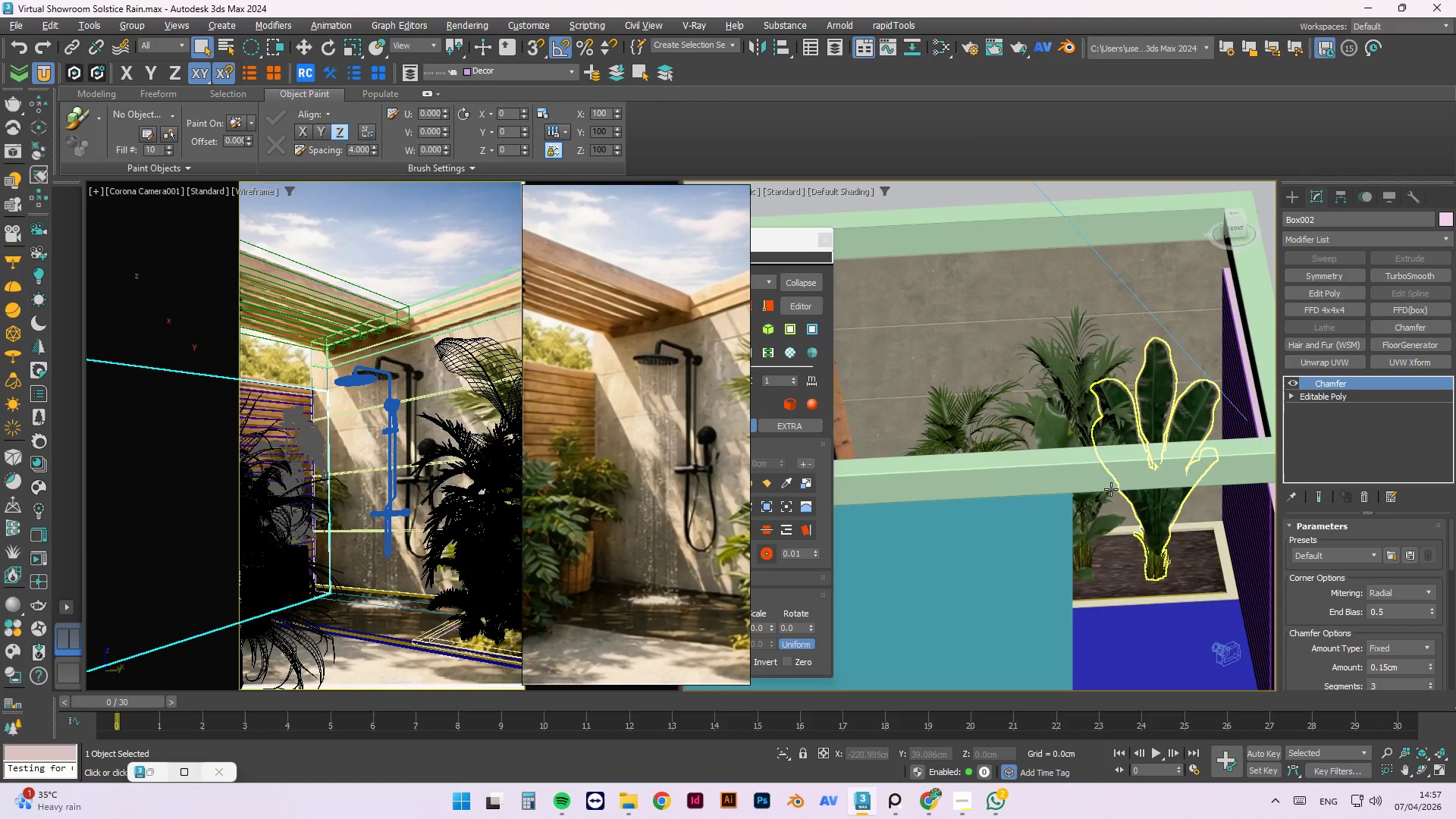 
scroll: coordinate [1169, 496], scroll_direction: up, amount: 3.0
 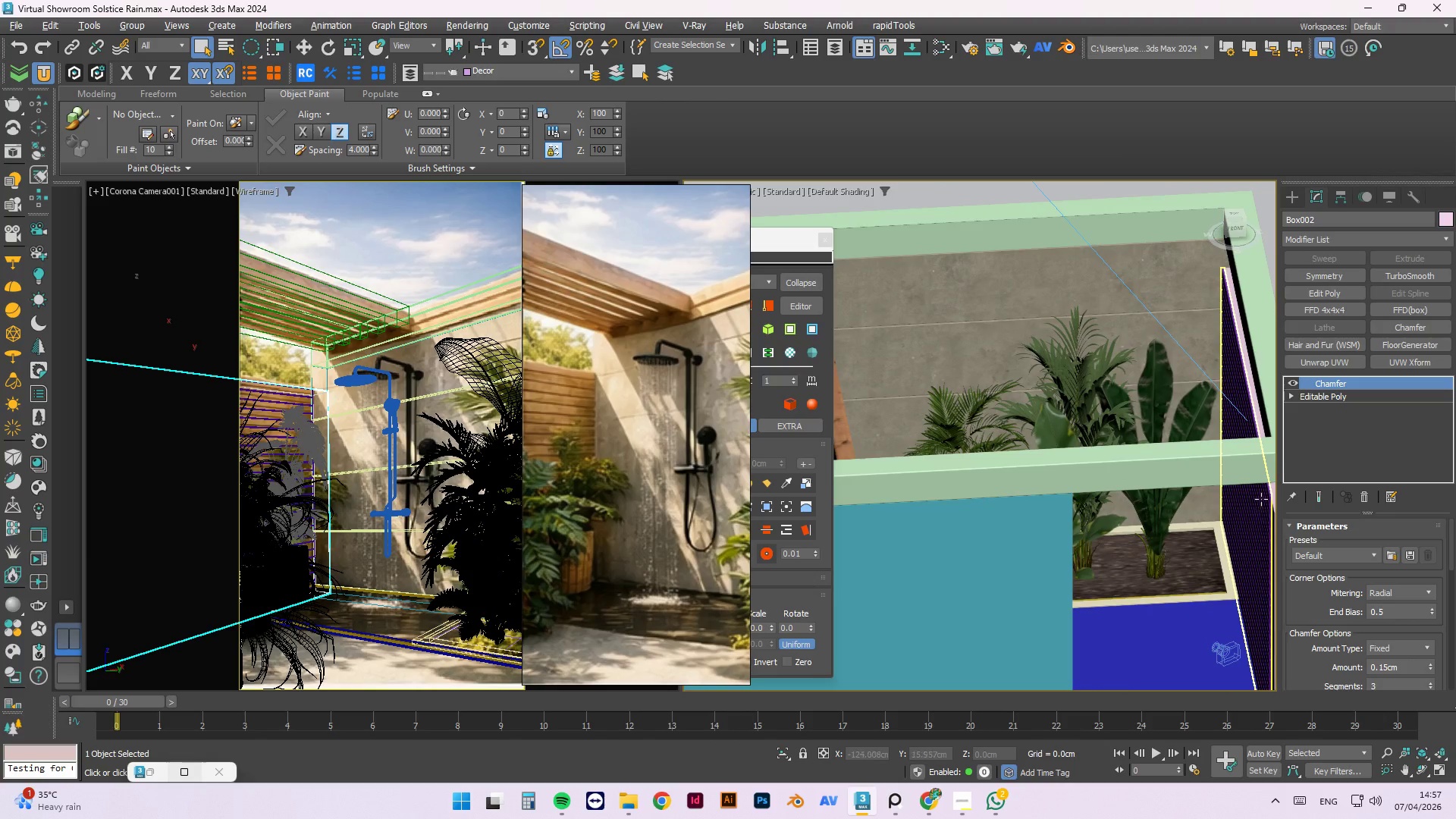 
hold_key(key=ControlLeft, duration=1.42)
 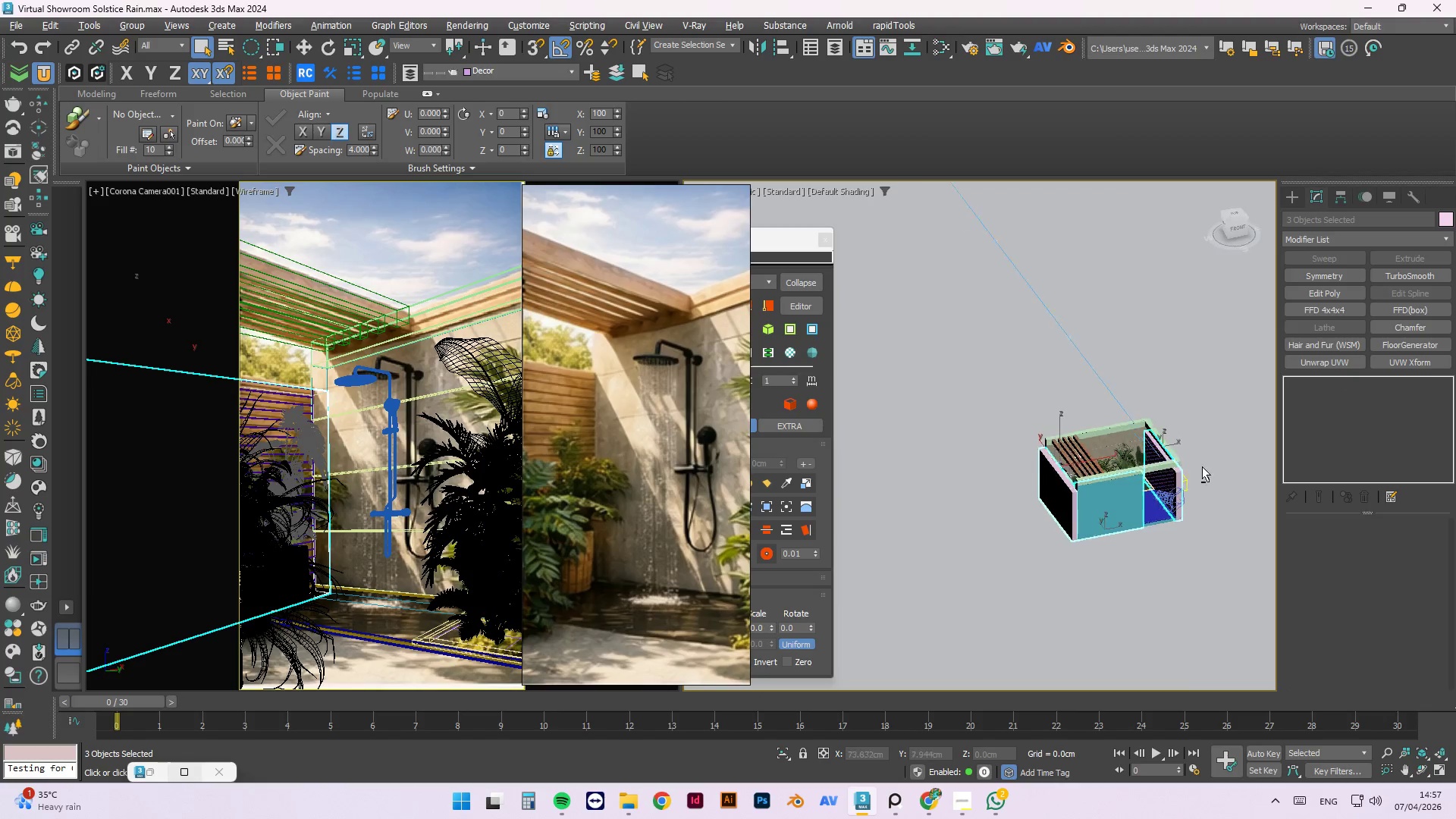 
scroll: coordinate [1195, 510], scroll_direction: down, amount: 1.0
 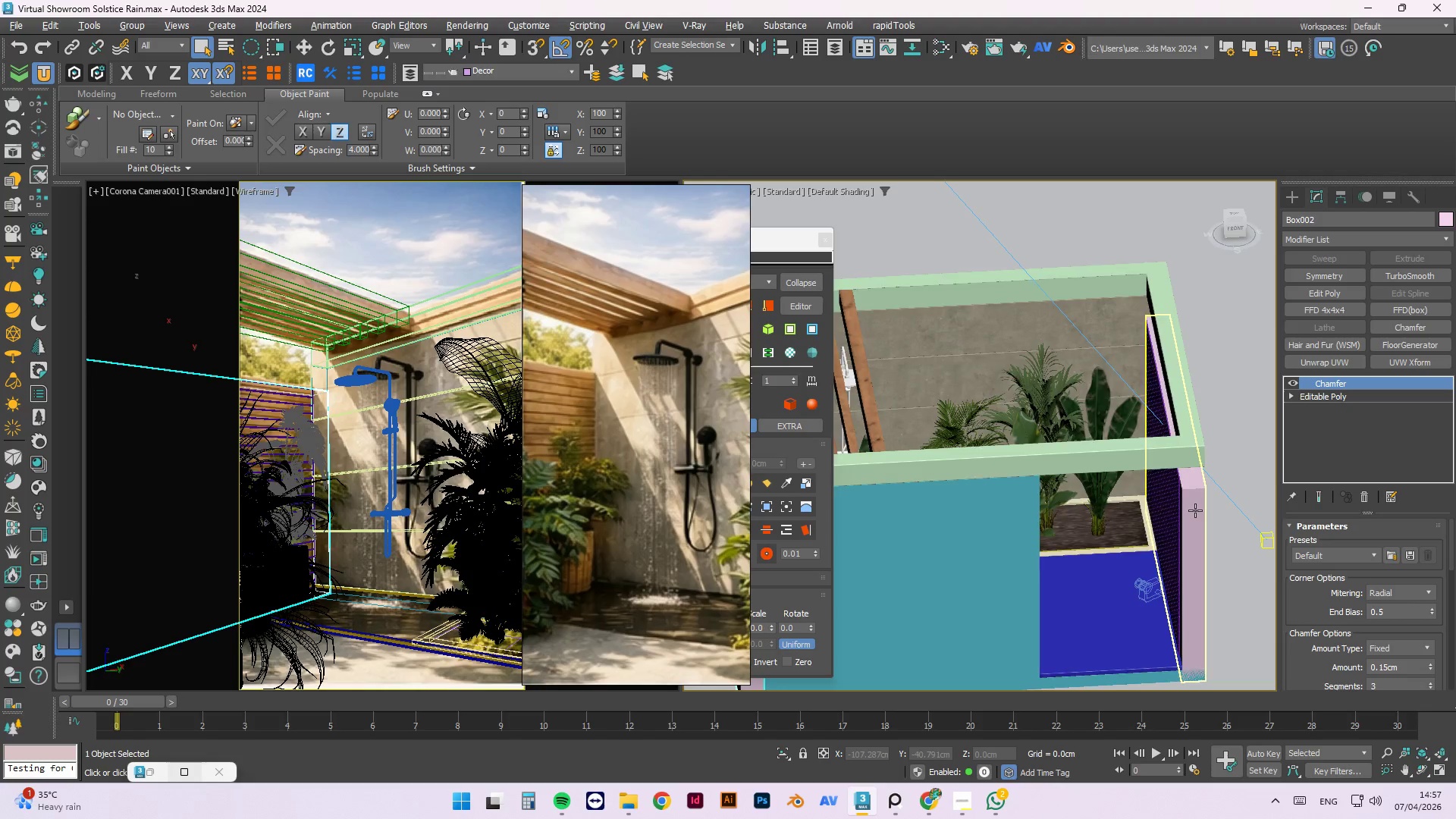 
left_click([1198, 501])
 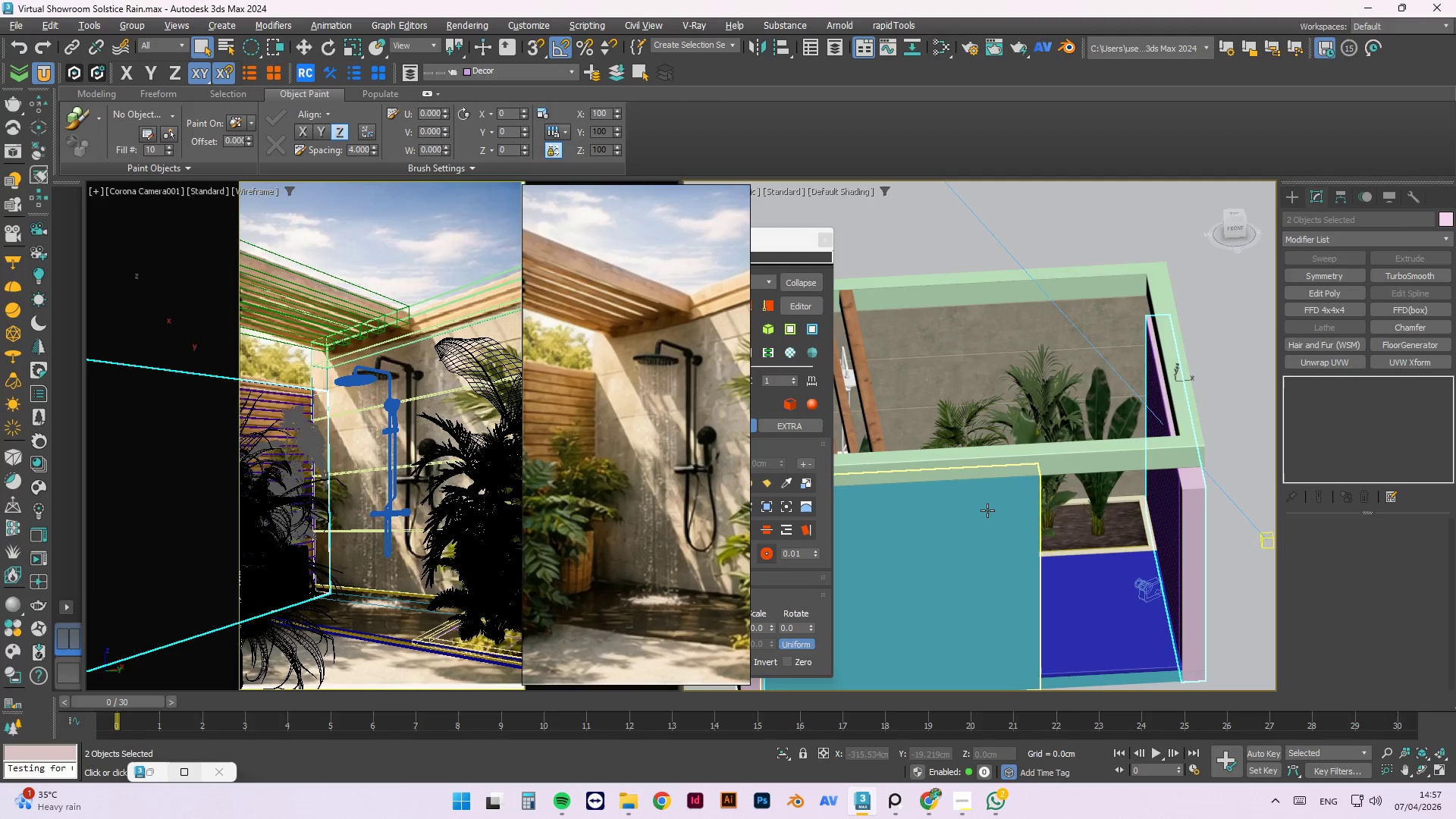 
left_click([987, 510])
 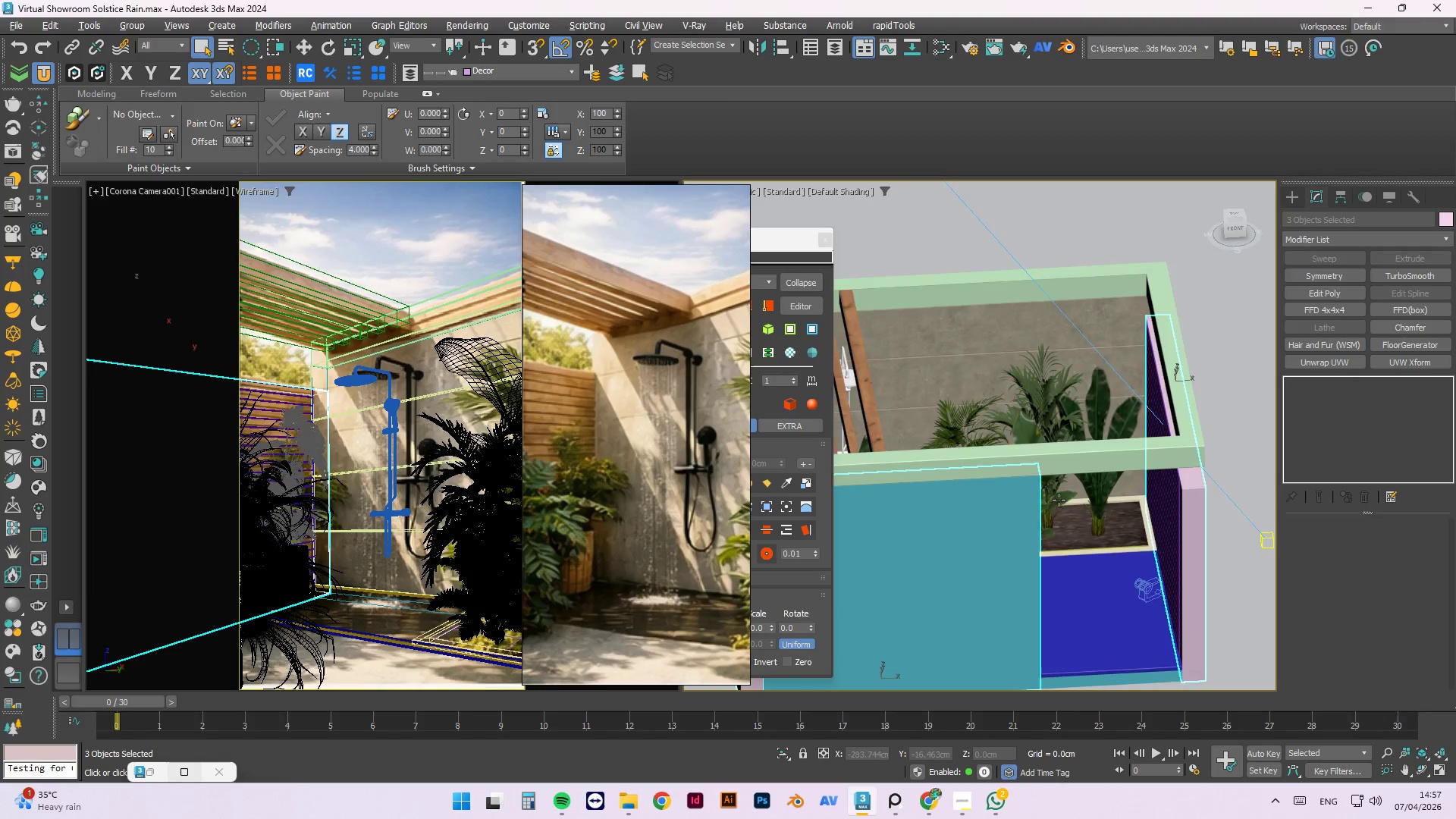 
hold_key(key=AltLeft, duration=0.47)
 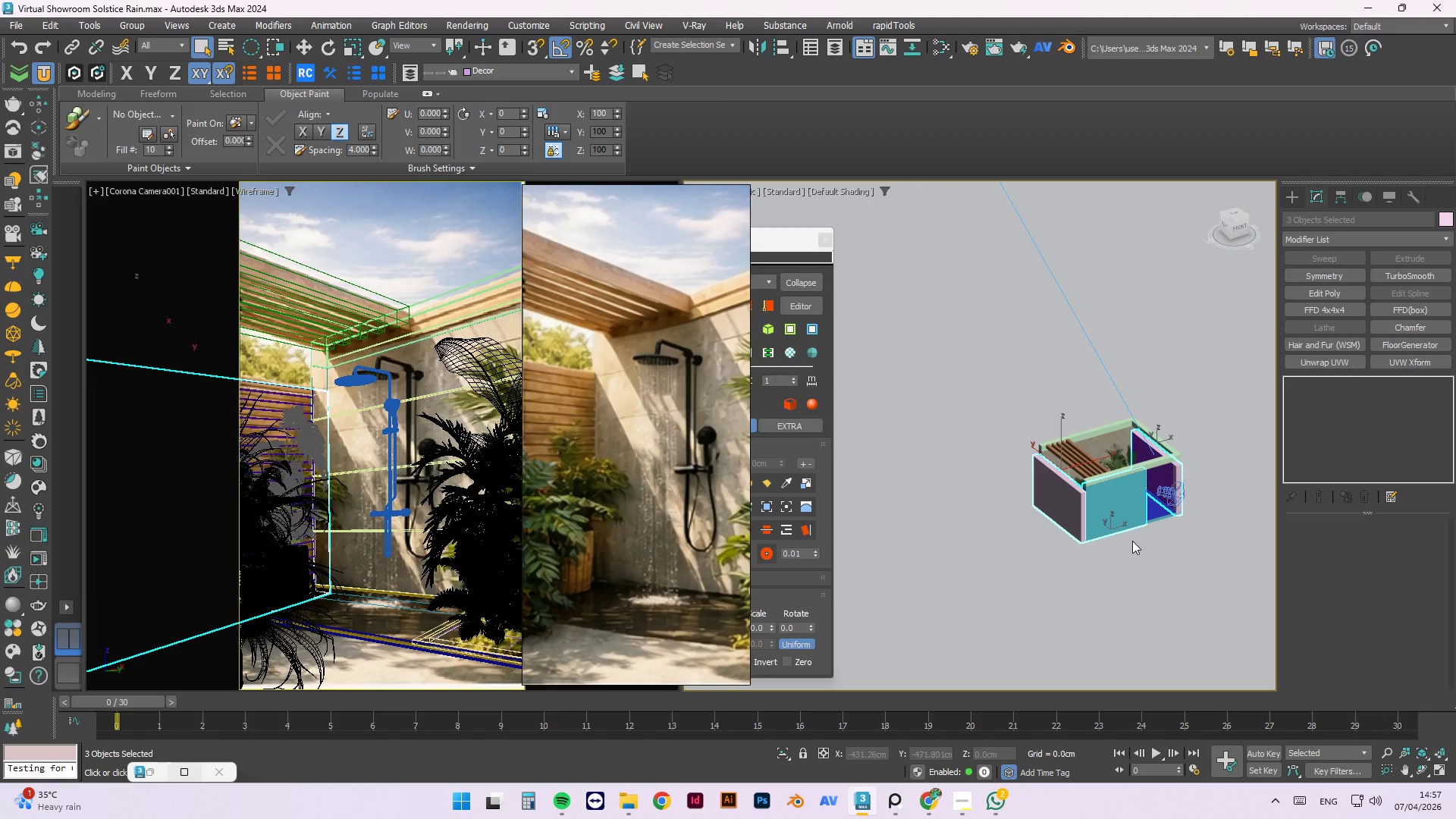 
scroll: coordinate [1170, 478], scroll_direction: down, amount: 2.0
 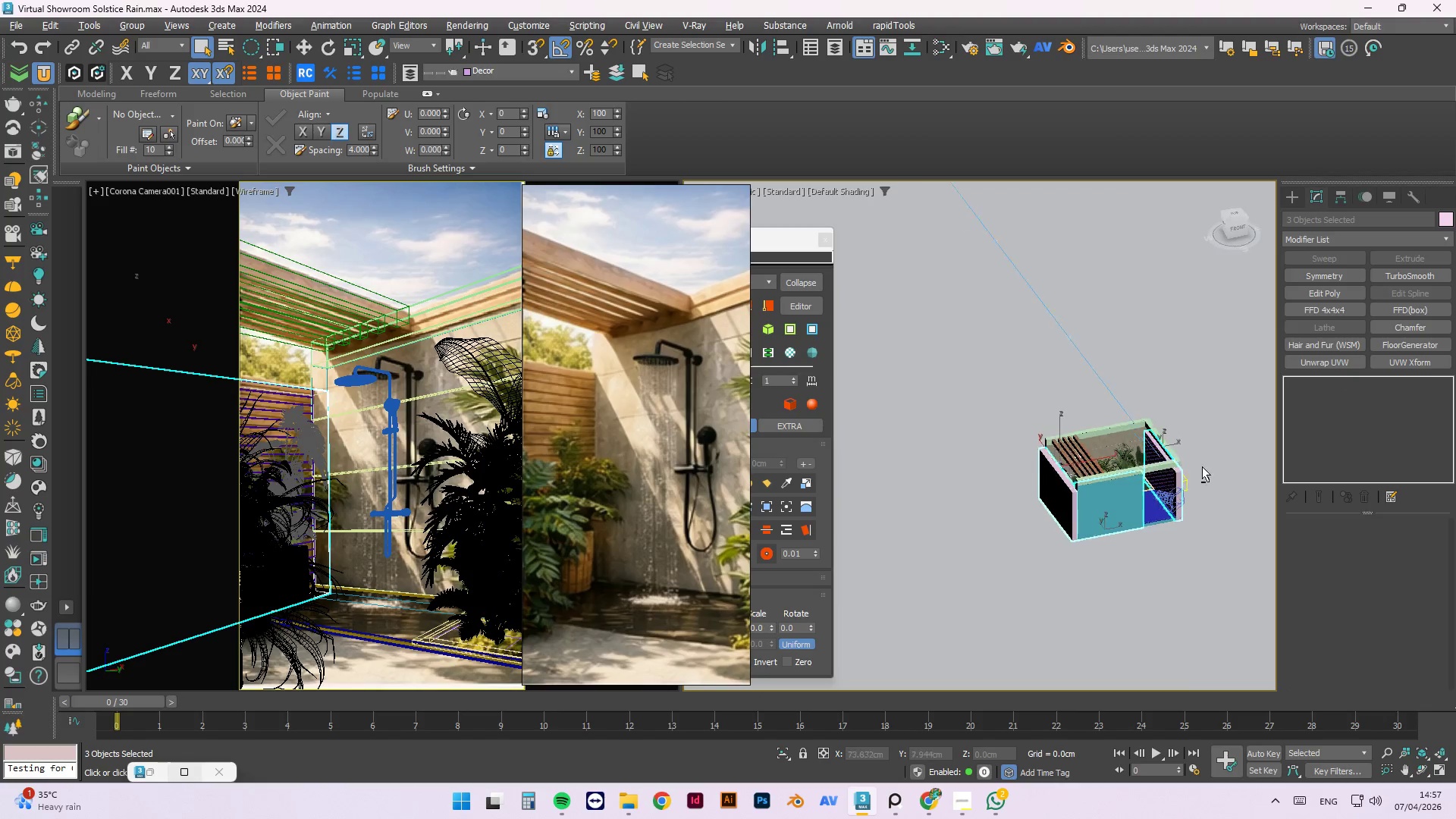 
key(M)
 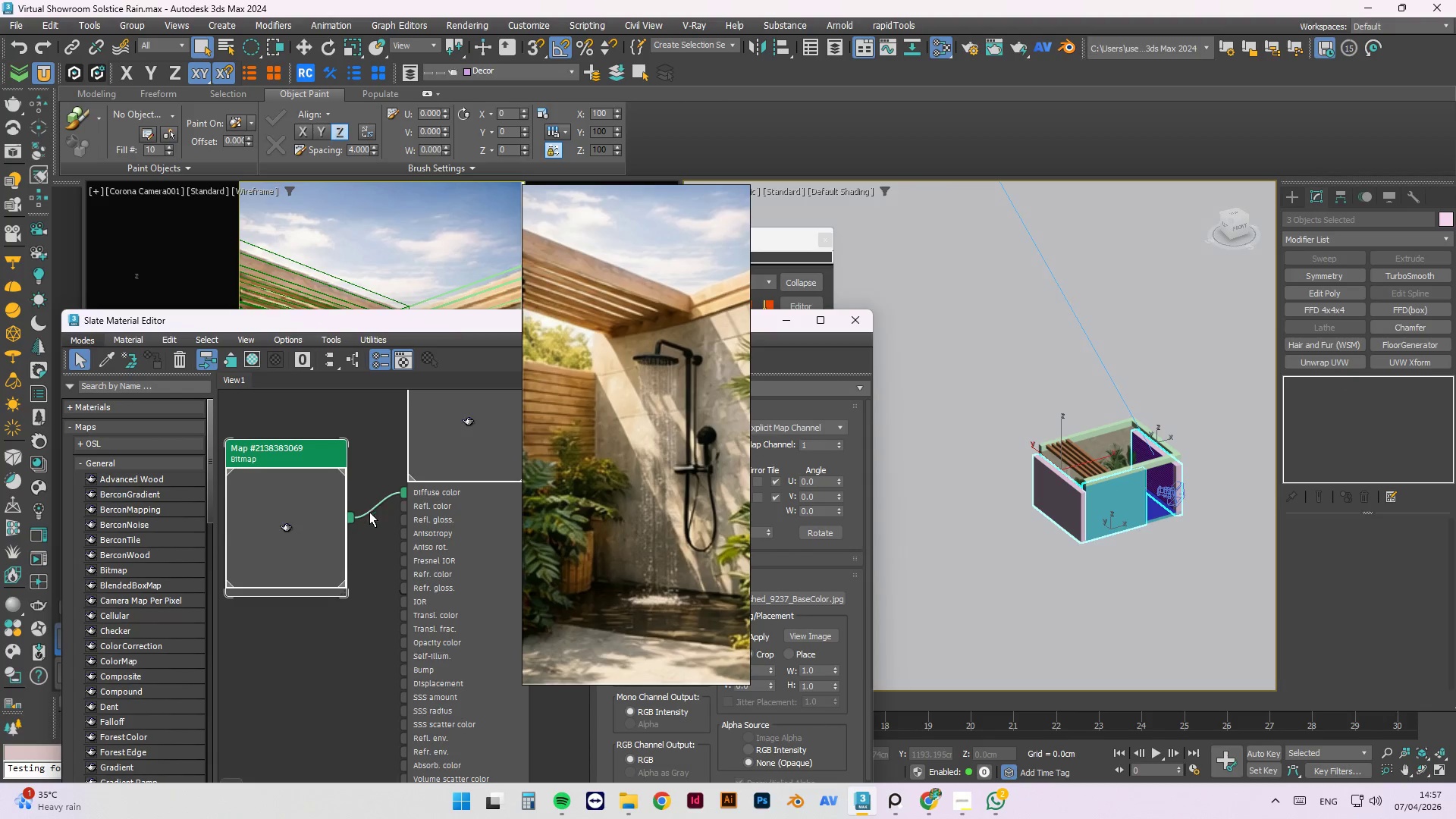 
right_click([455, 444])
 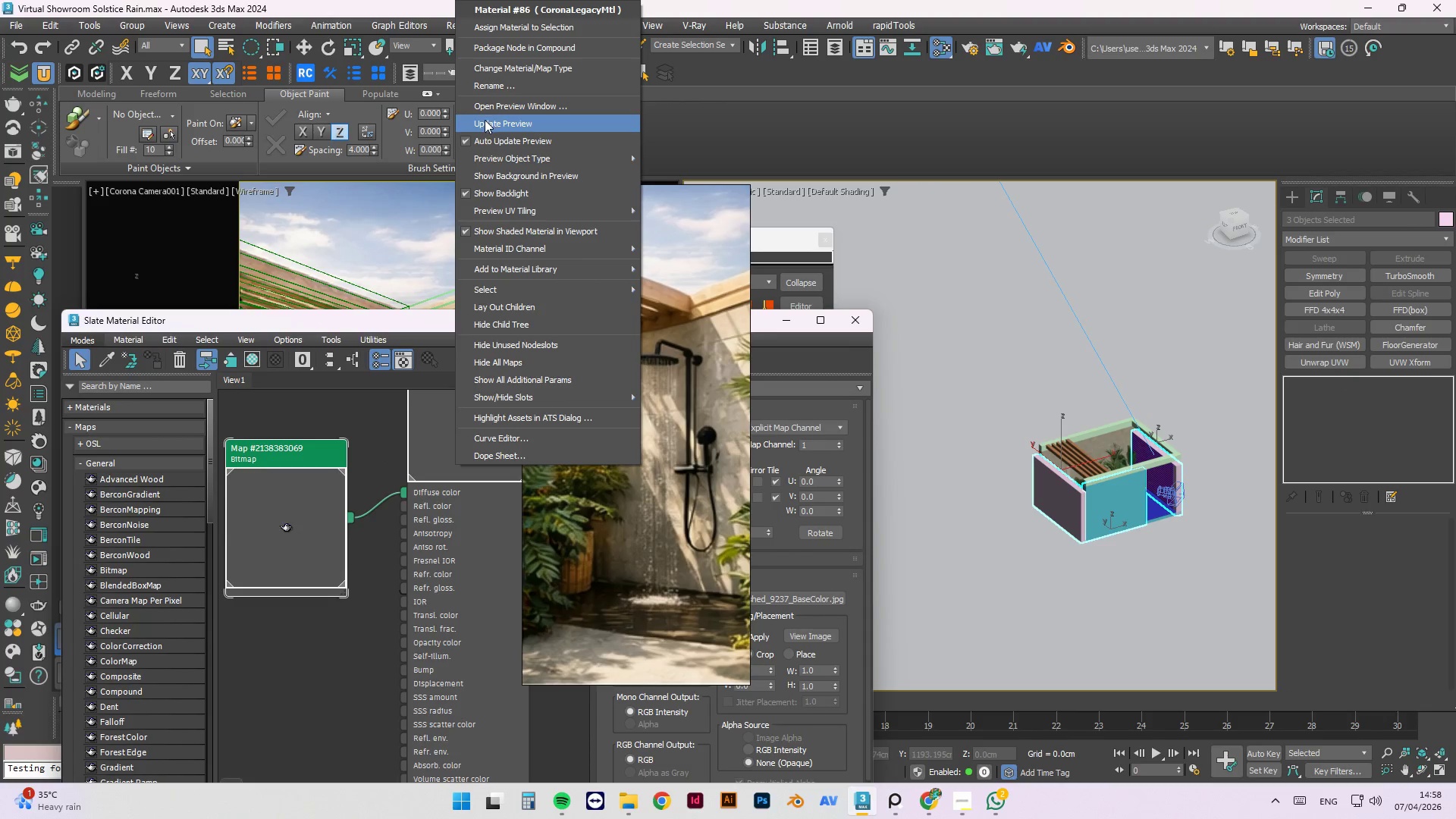 
left_click([485, 126])
 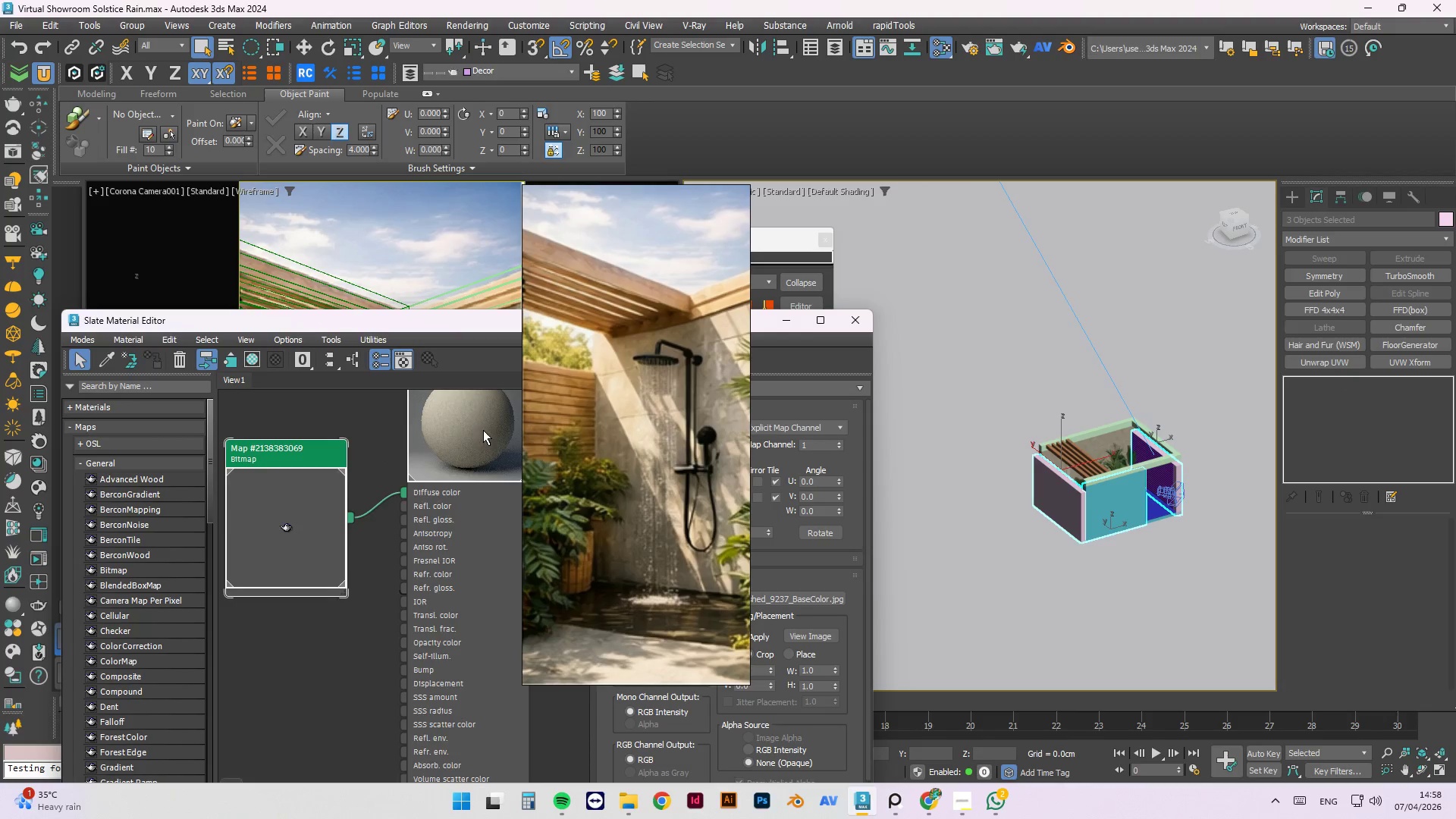 
right_click([484, 431])
 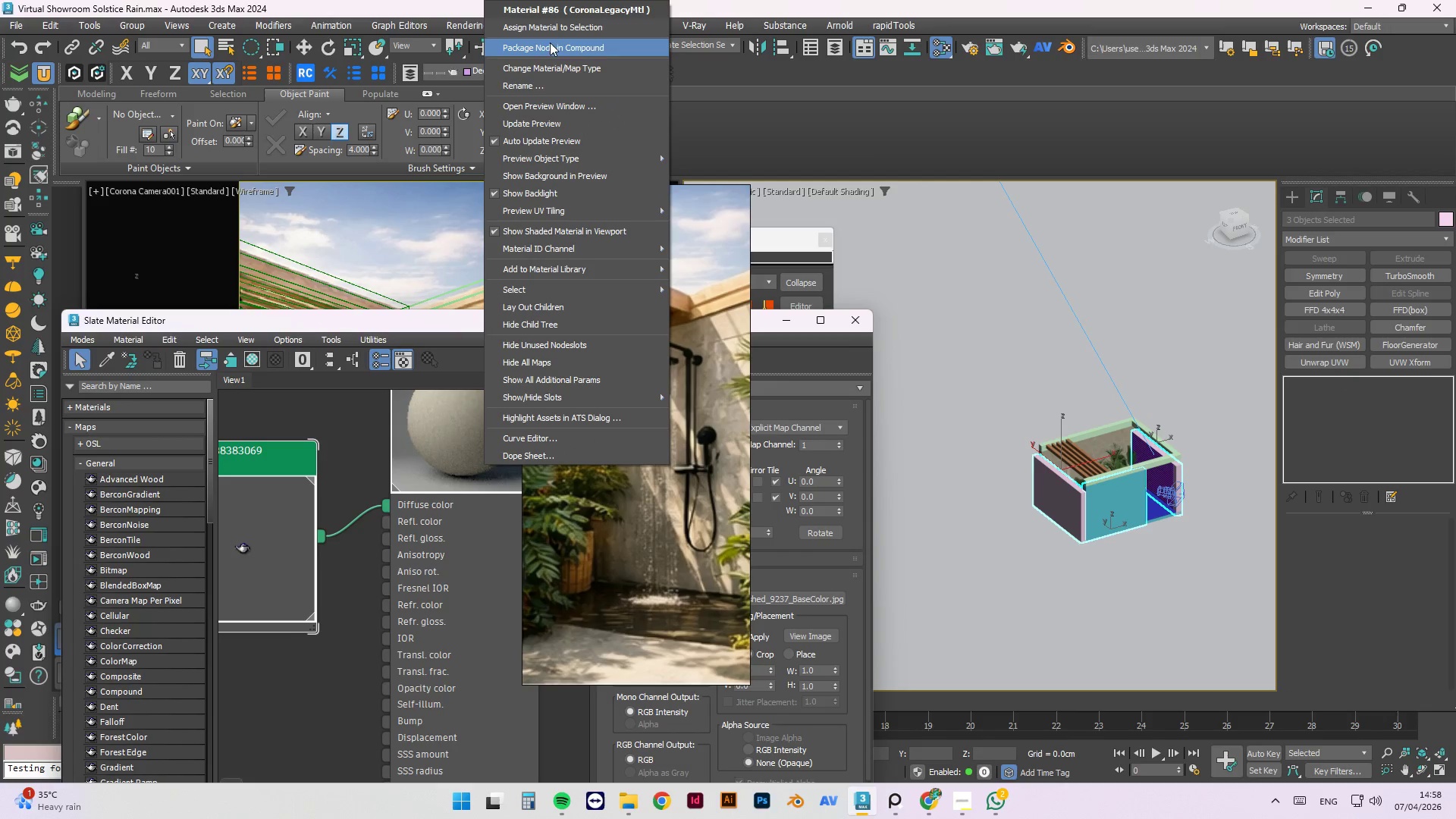 
scroll: coordinate [484, 431], scroll_direction: up, amount: 2.0
 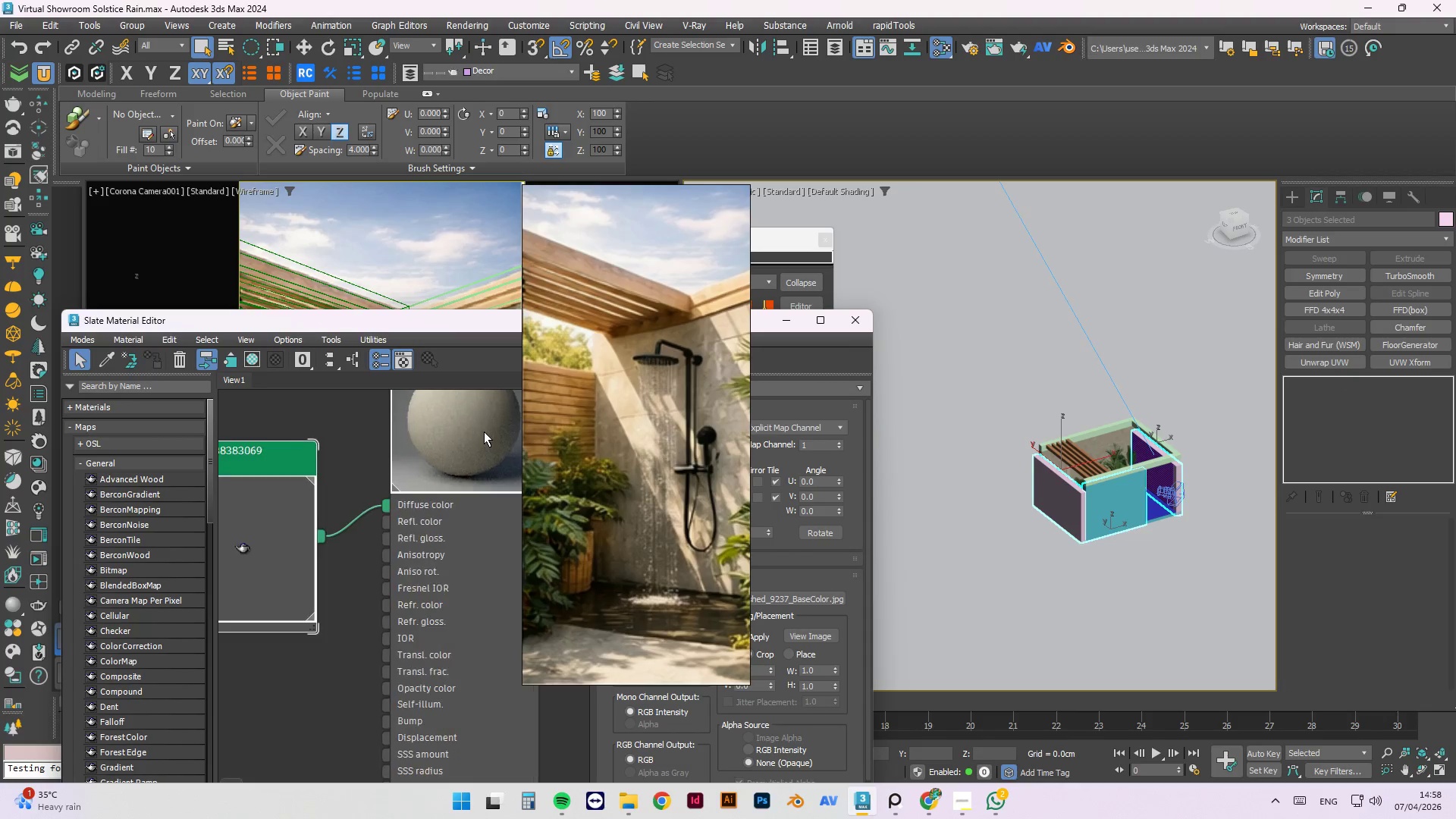 
left_click([548, 32])
 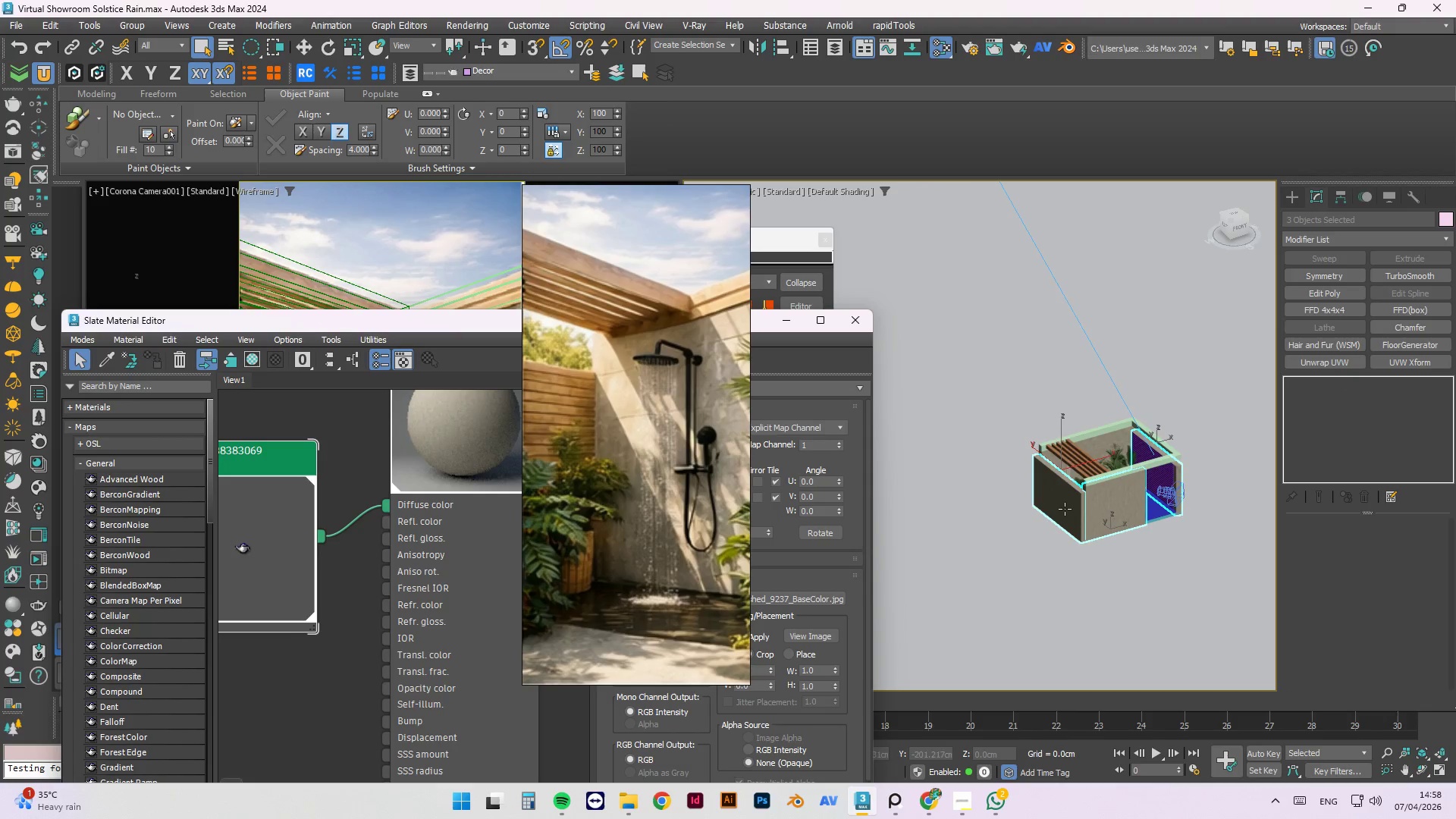 
hold_key(key=AltLeft, duration=1.5)
 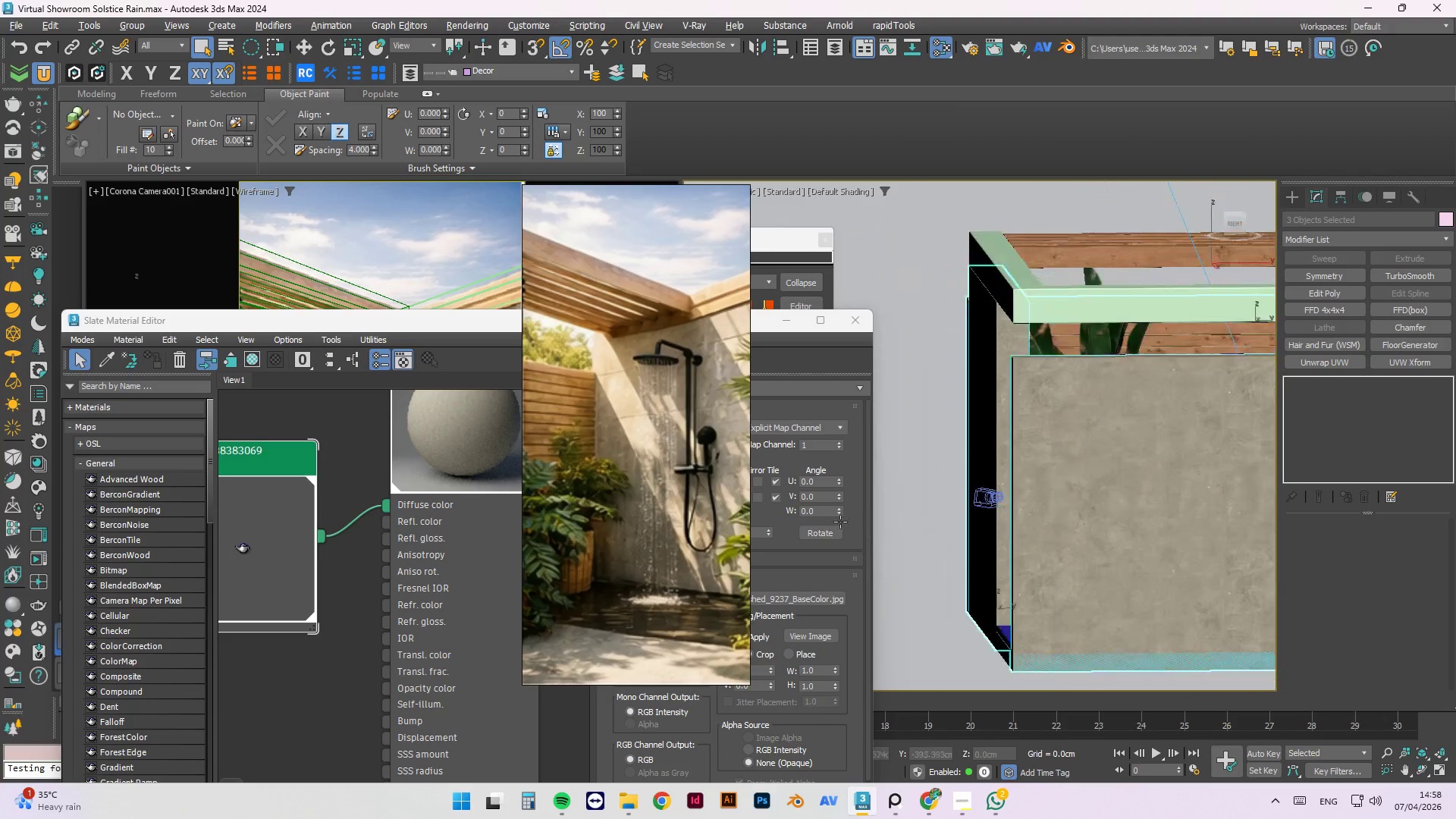 
scroll: coordinate [997, 432], scroll_direction: up, amount: 5.0
 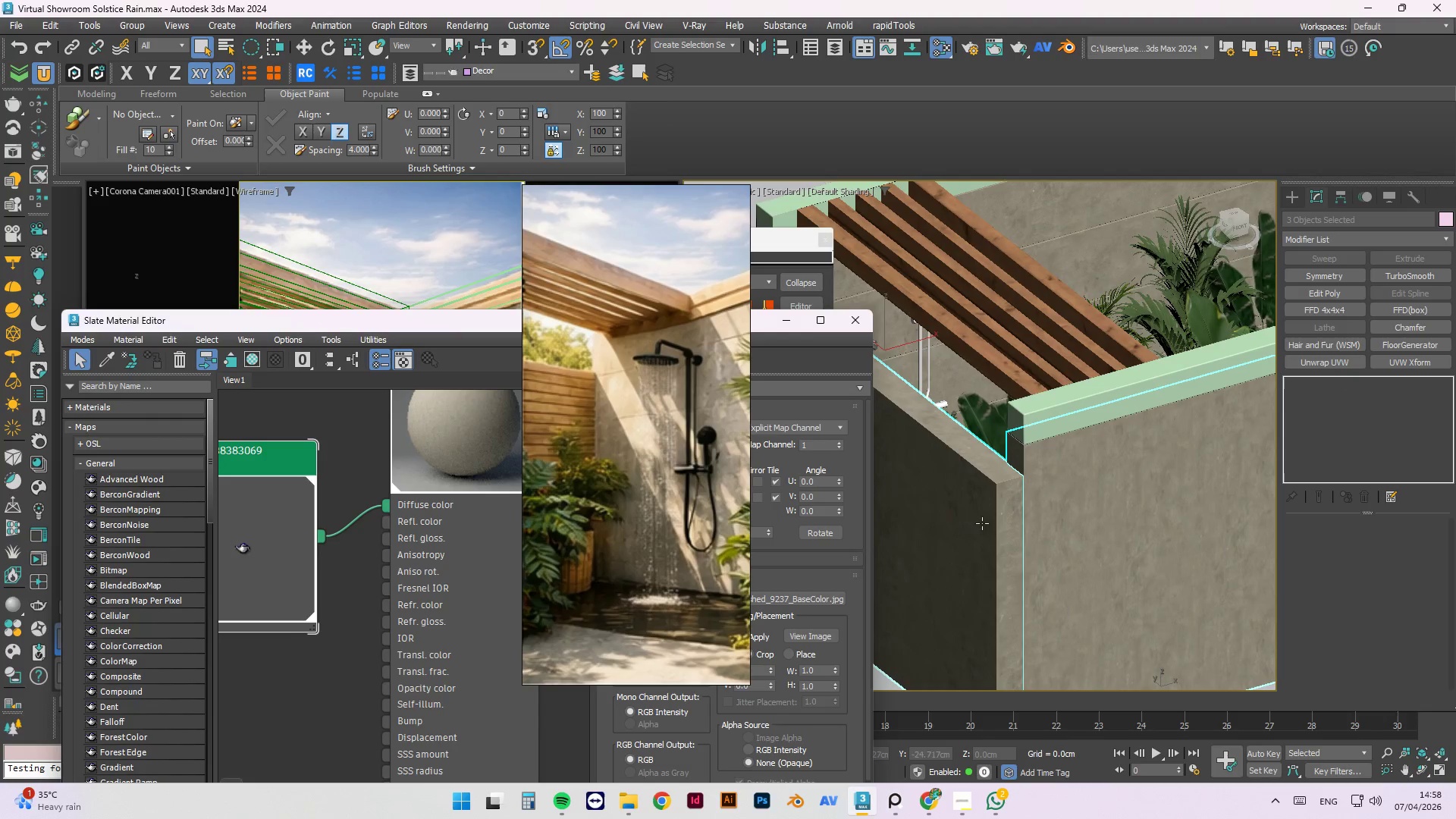 
hold_key(key=AltLeft, duration=1.52)
 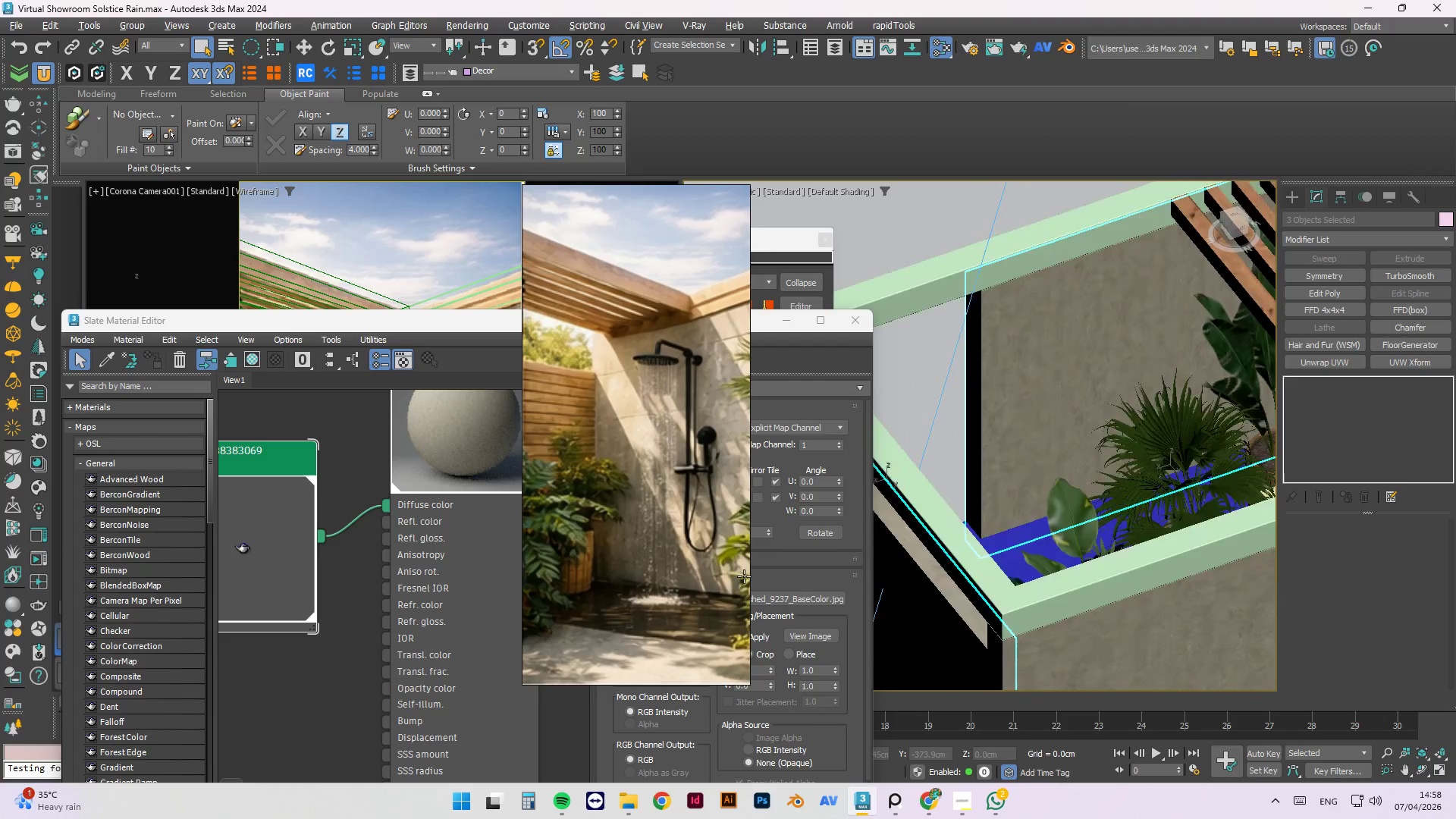 
hold_key(key=AltLeft, duration=1.5)
 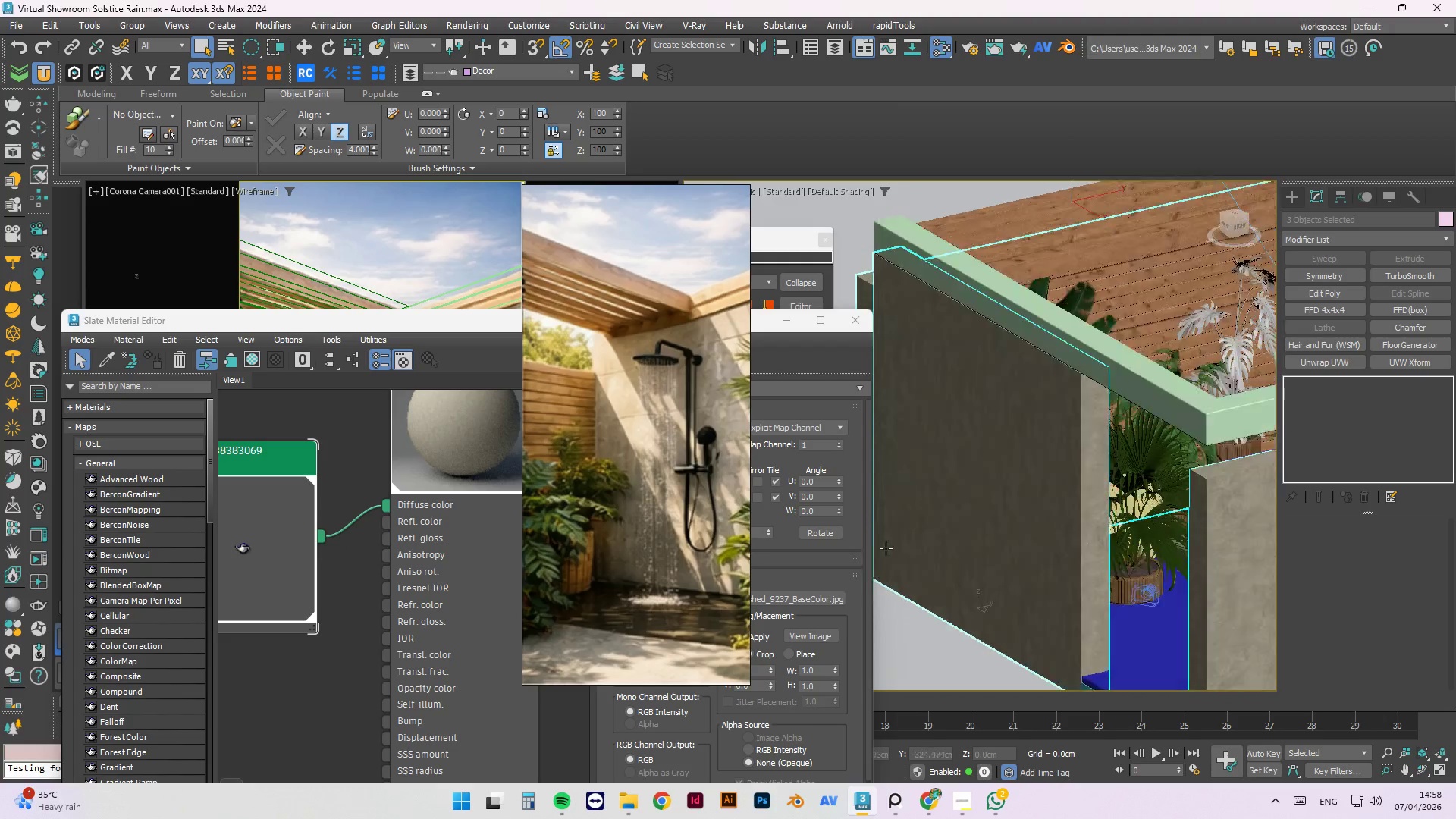 
hold_key(key=AltLeft, duration=1.12)
 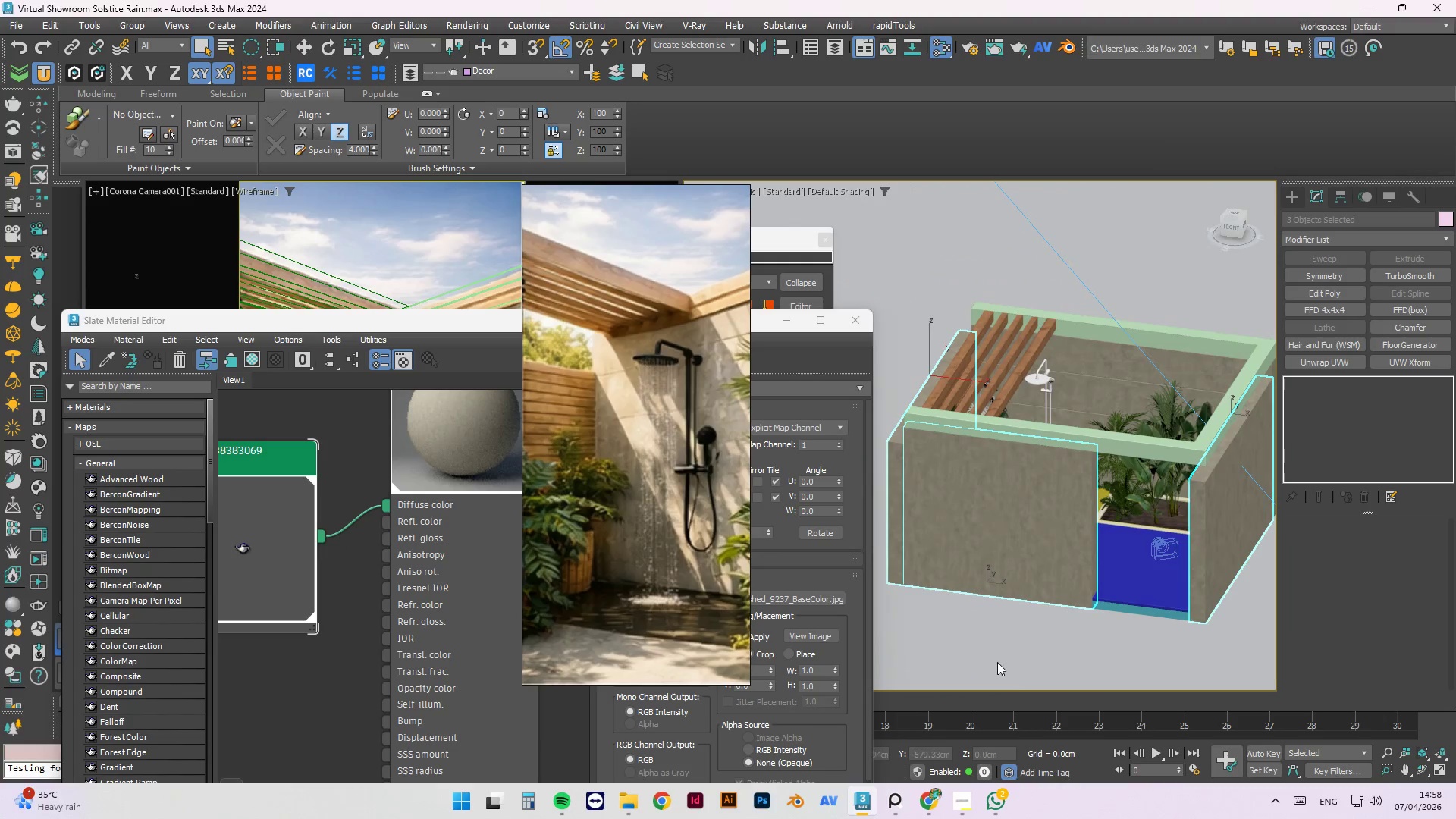 
hold_key(key=AltLeft, duration=1.92)
scroll: coordinate [948, 507], scroll_direction: down, amount: 2.0
 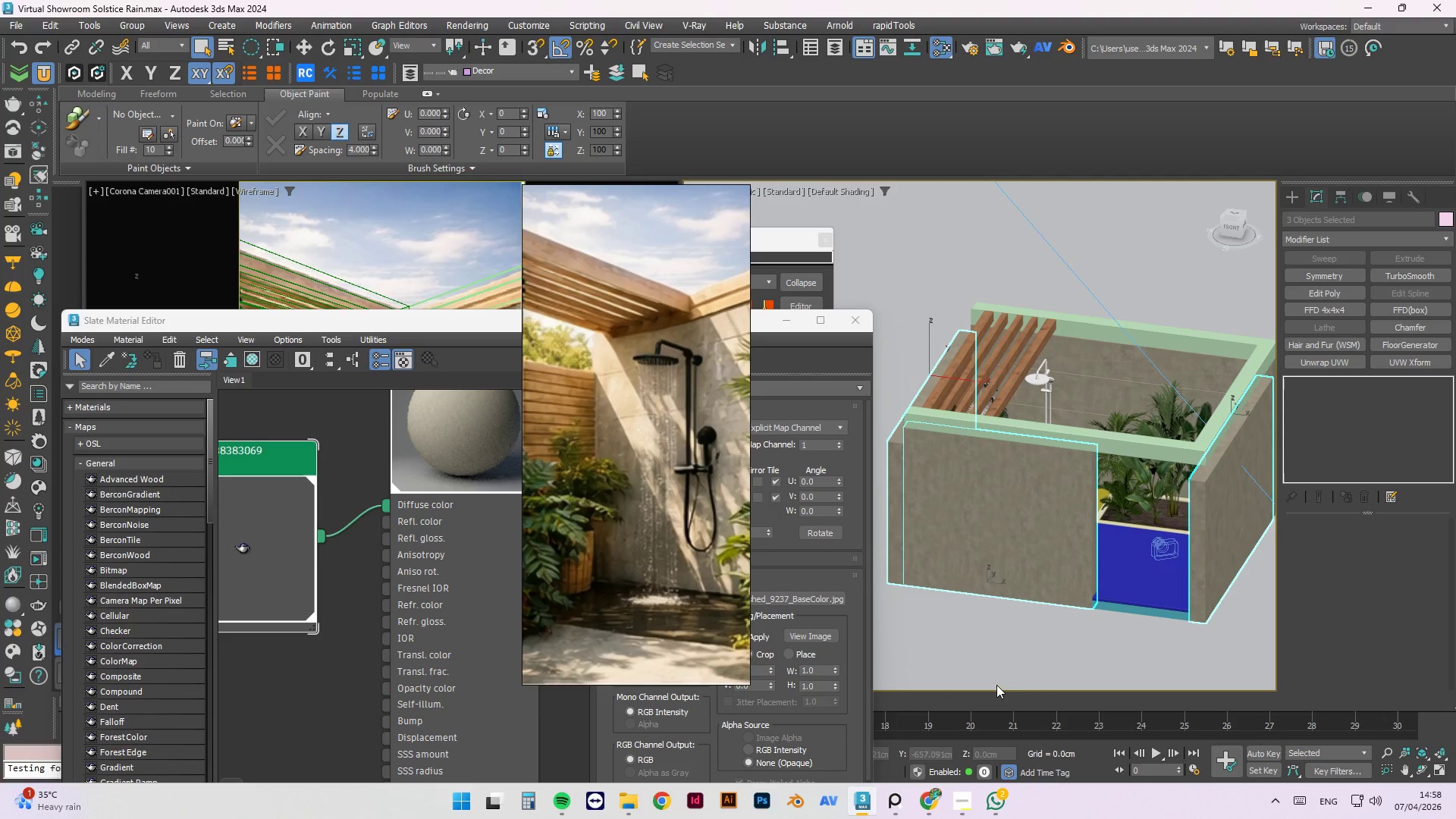 
left_click([1049, 645])
 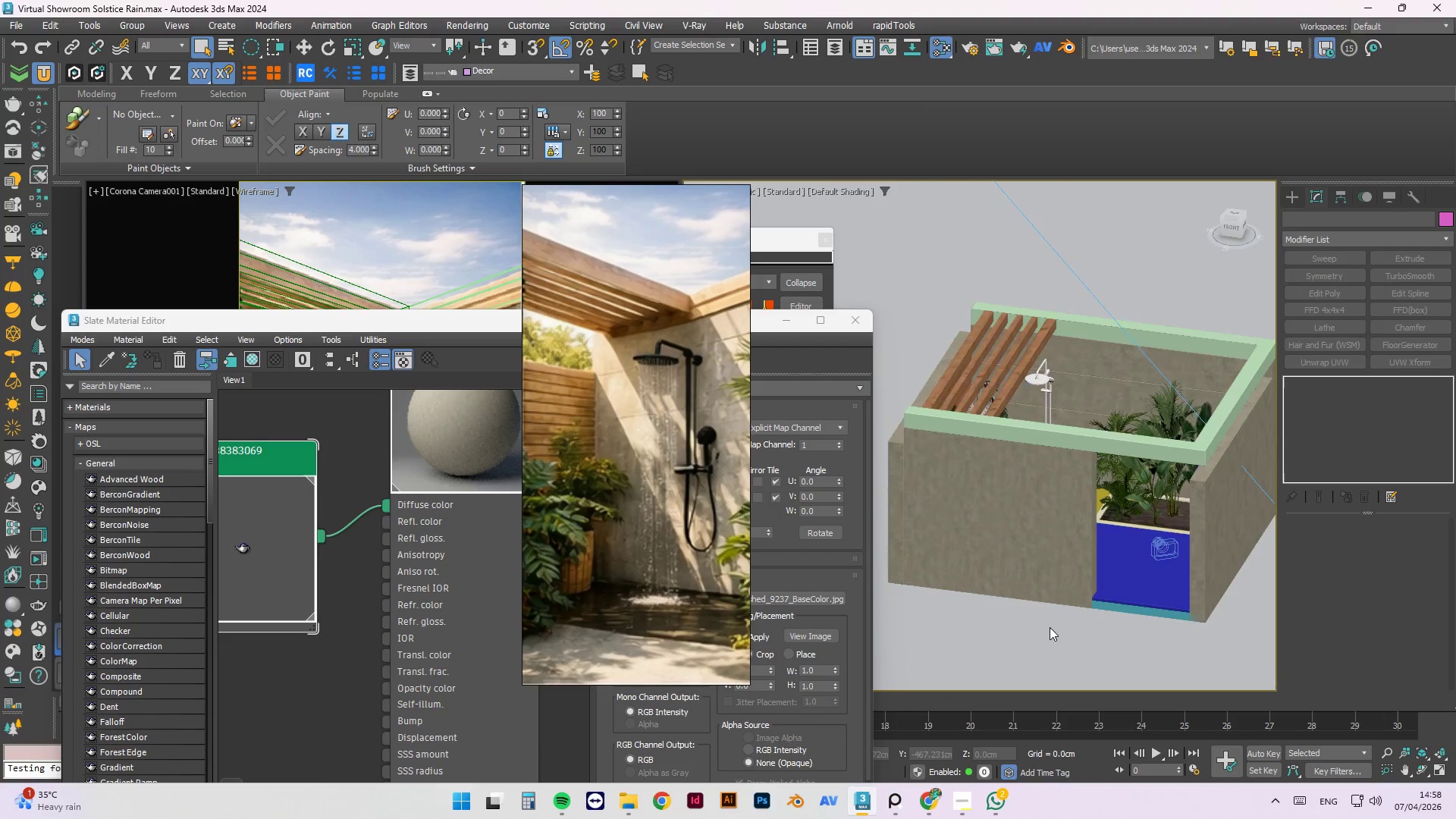 
scroll: coordinate [1046, 610], scroll_direction: down, amount: 2.0
 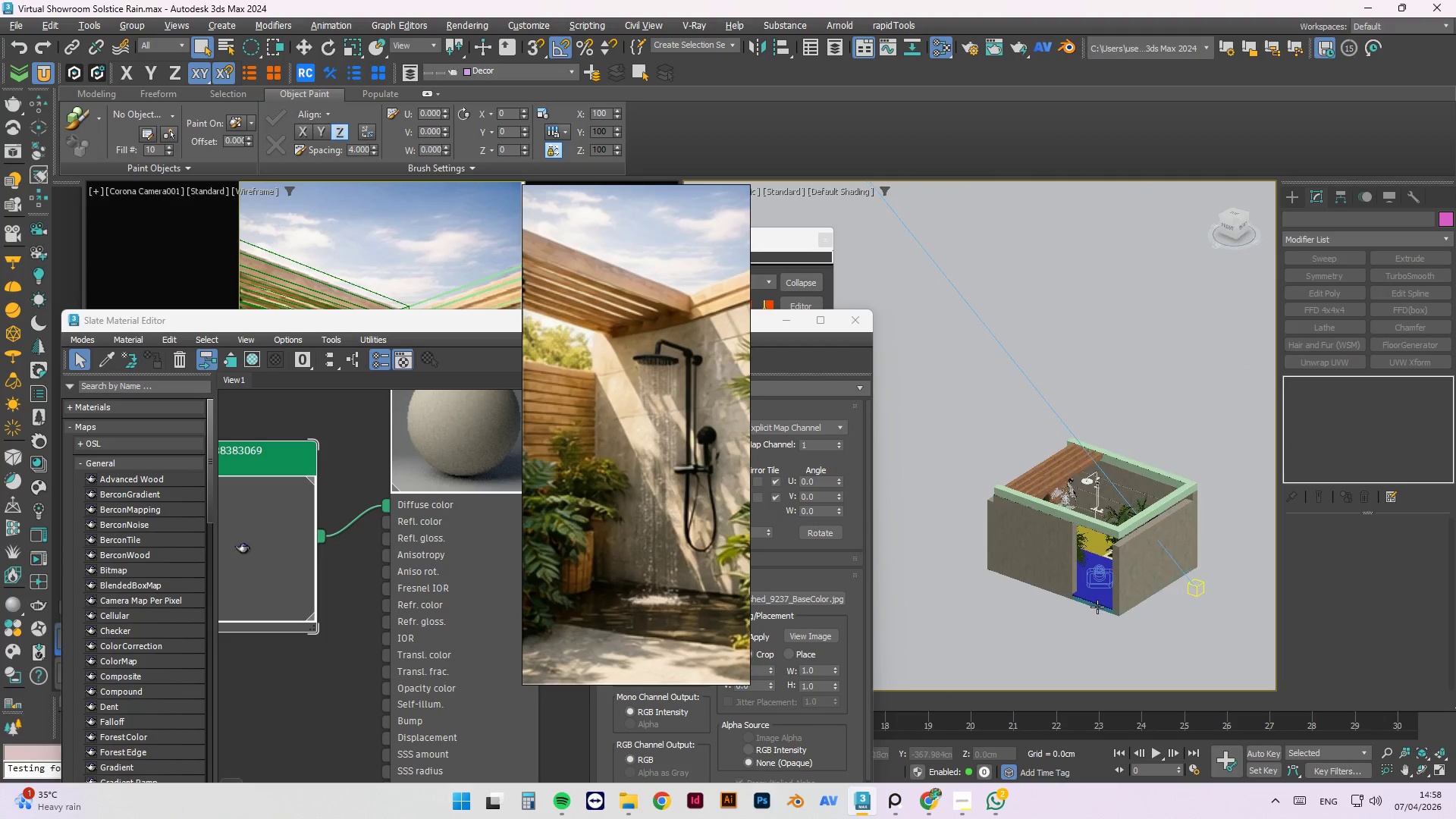 
key(Alt+AltLeft)
 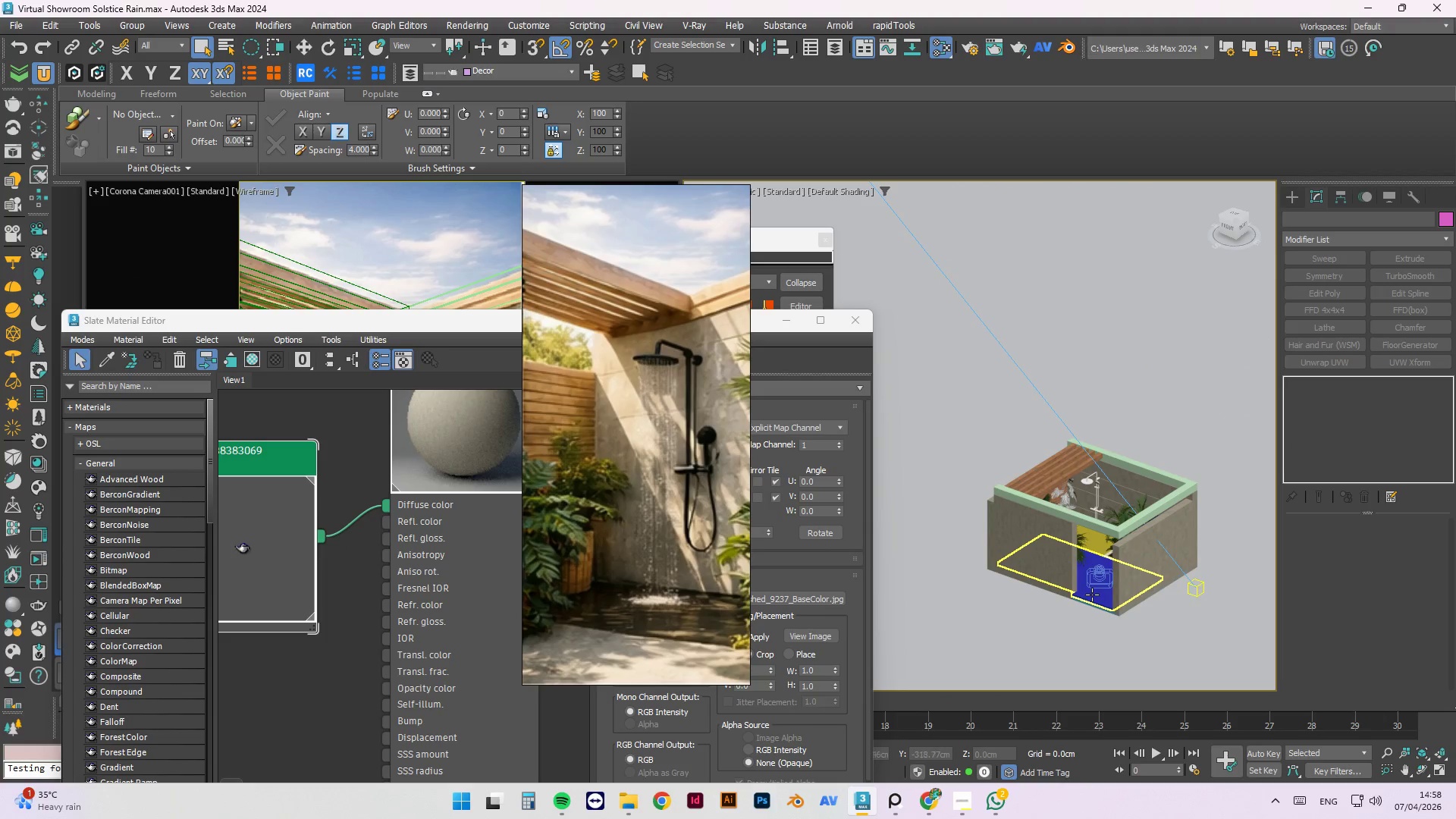 
left_click([1092, 595])
 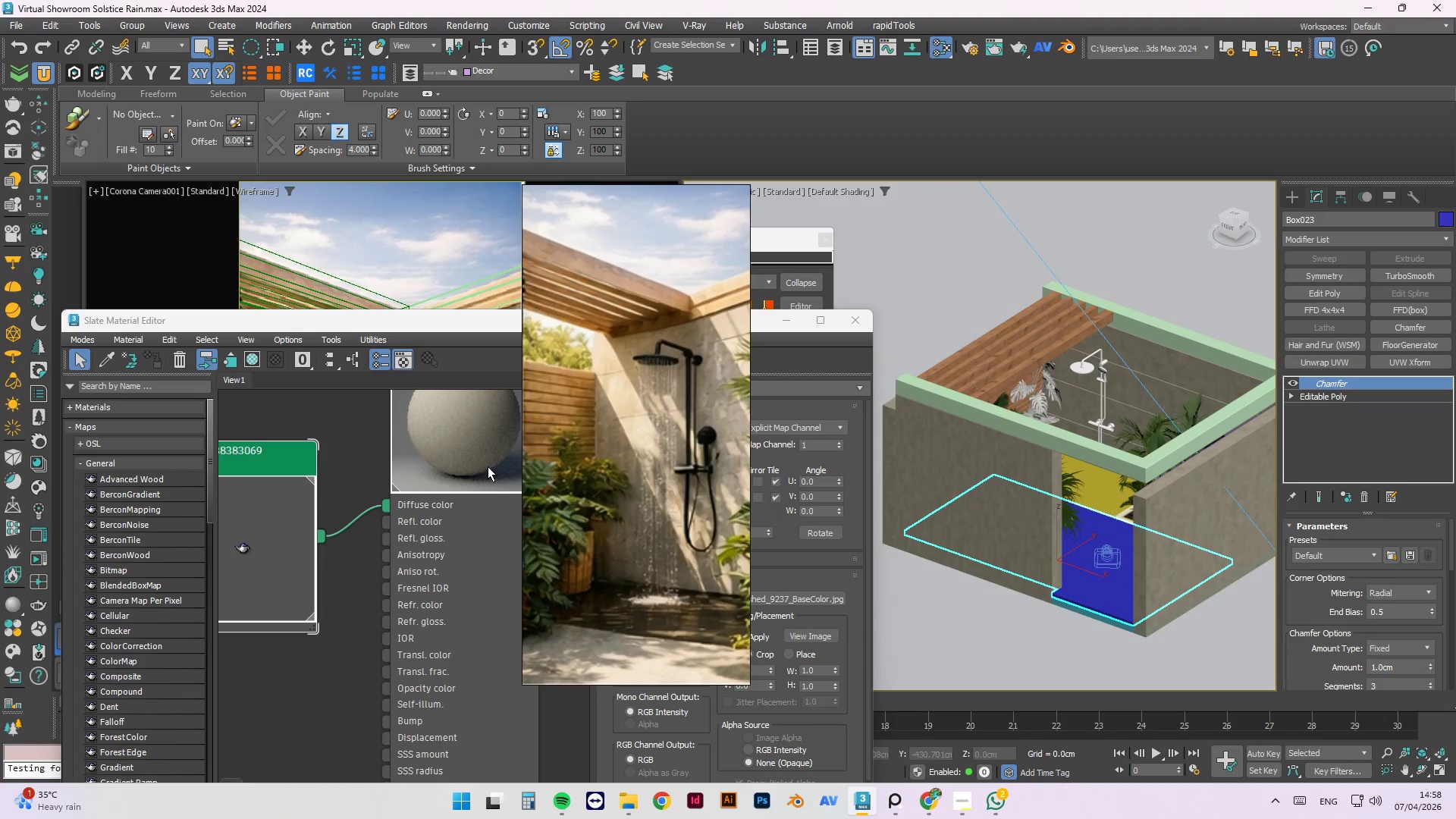 
scroll: coordinate [1092, 595], scroll_direction: up, amount: 2.0
 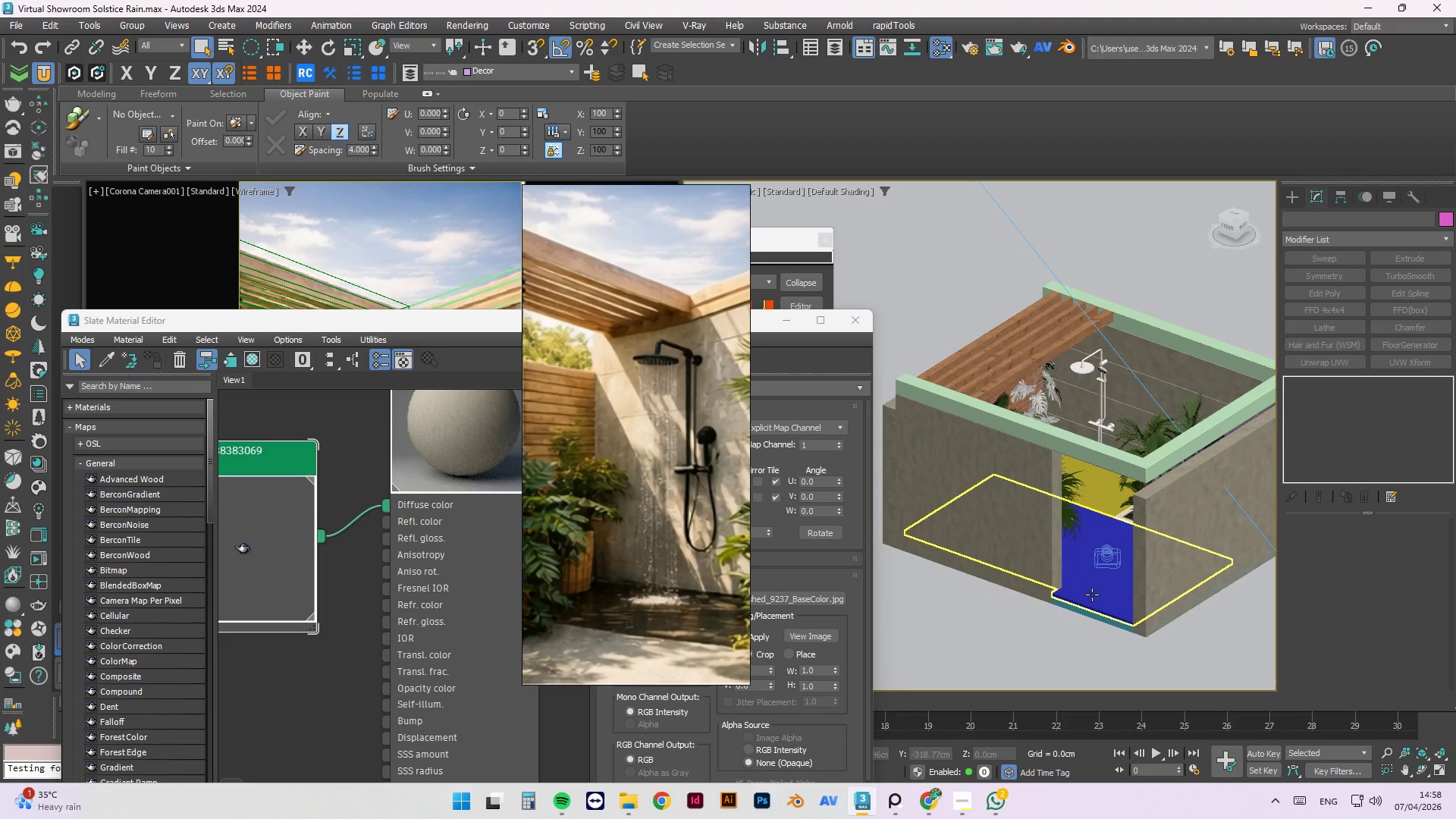 
right_click([488, 466])
 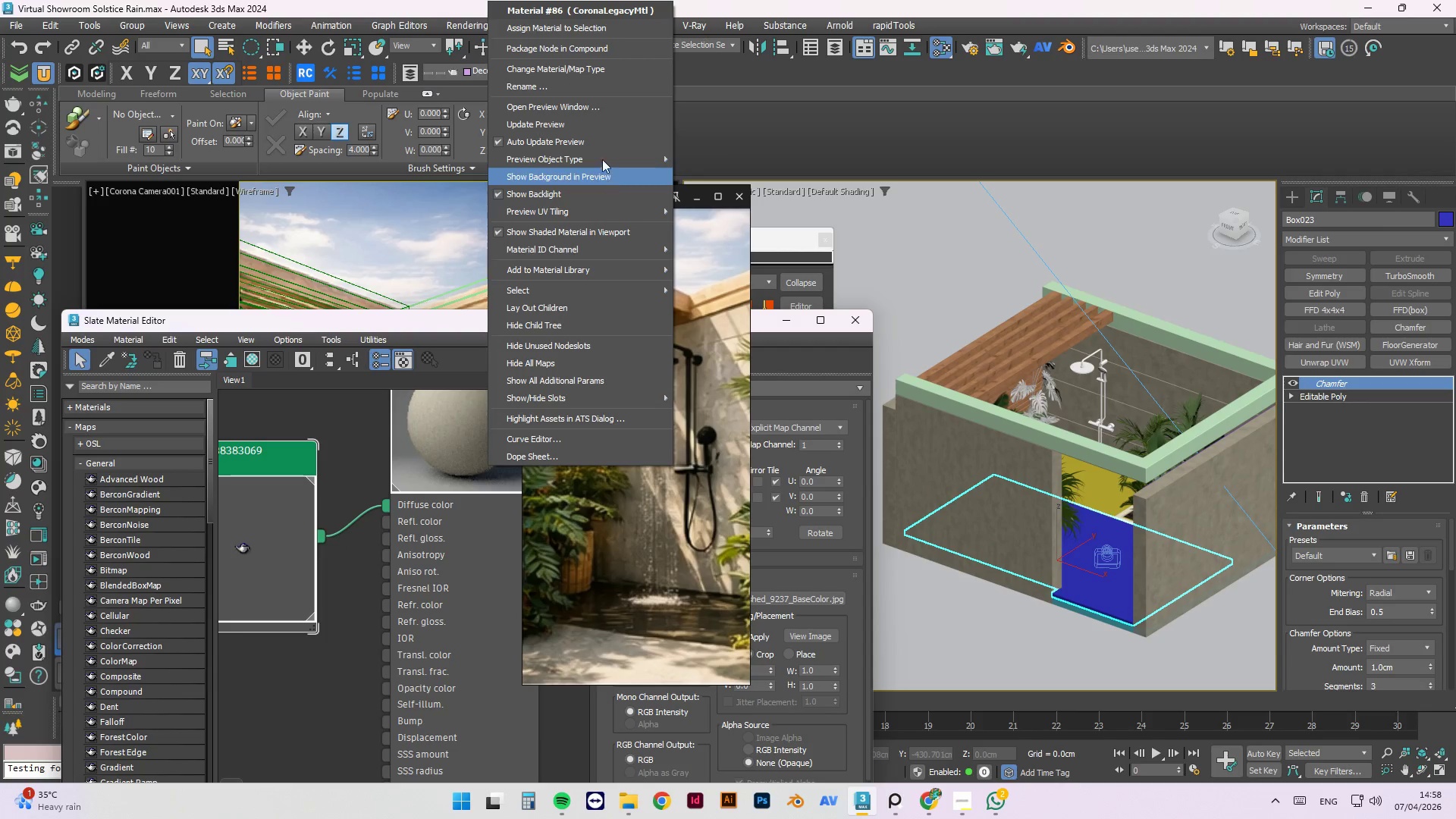 
left_click([567, 29])
 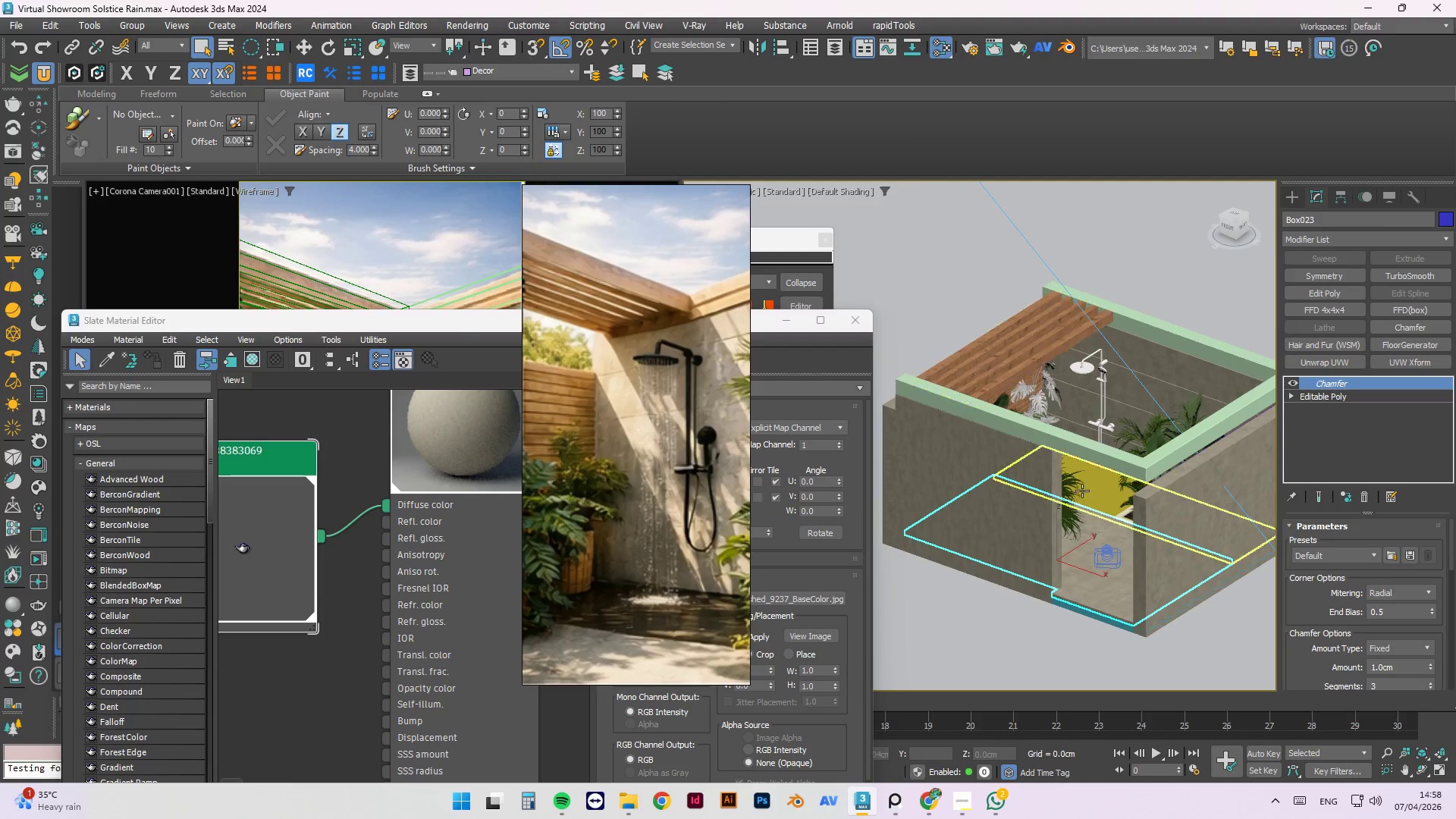 
scroll: coordinate [1156, 560], scroll_direction: up, amount: 6.0
 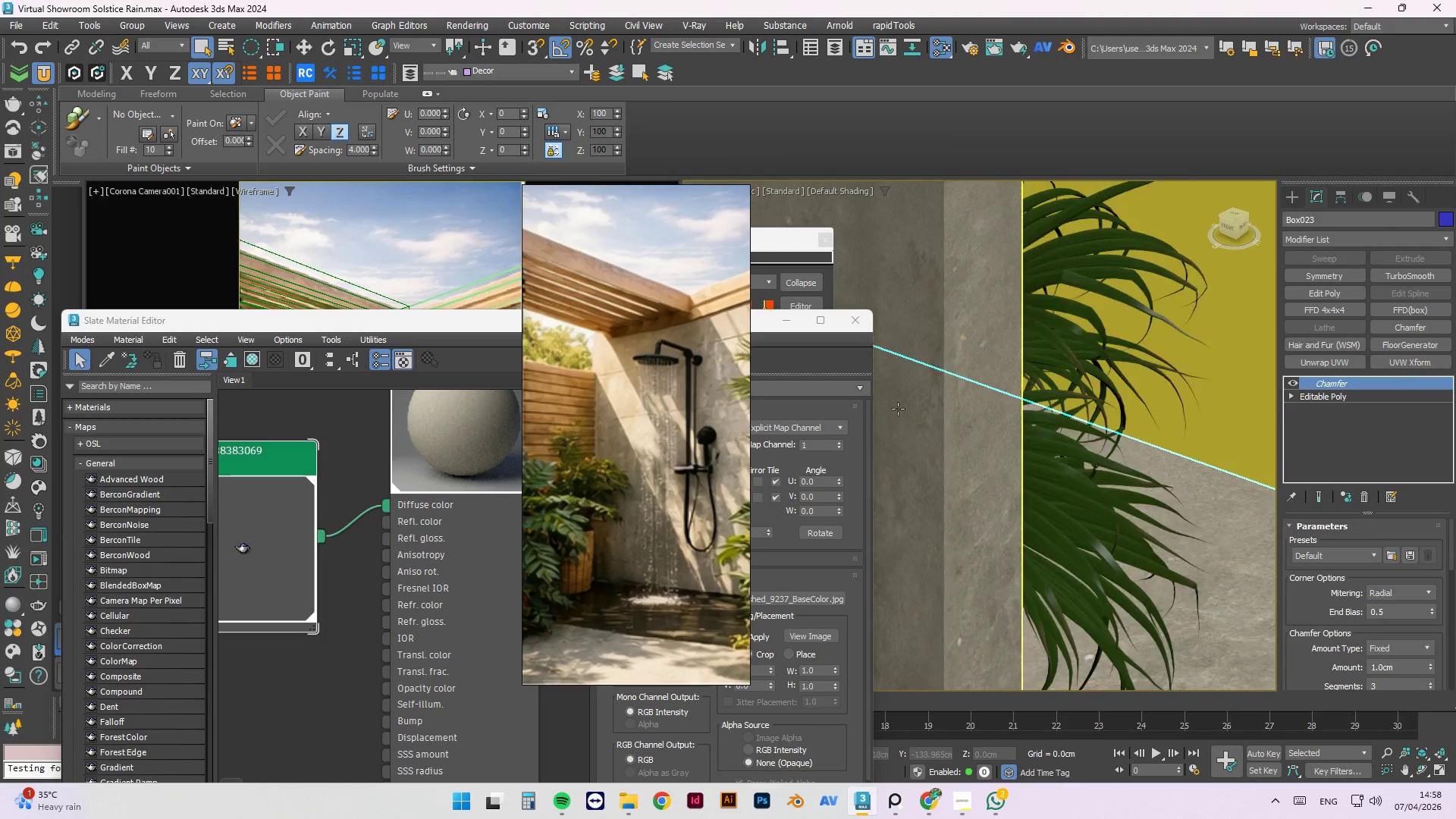 
scroll: coordinate [454, 548], scroll_direction: down, amount: 6.0
 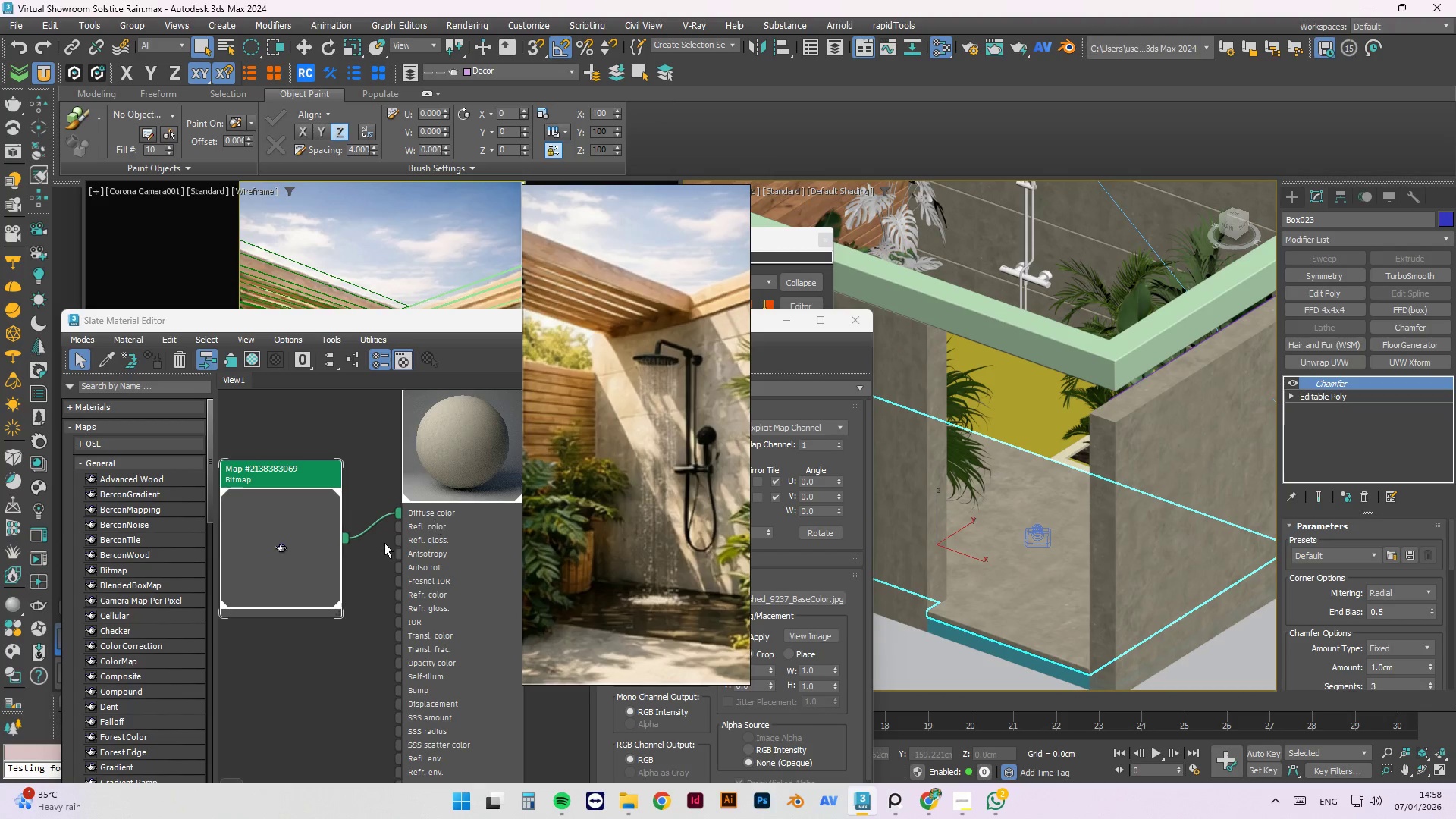 
left_click([356, 663])
 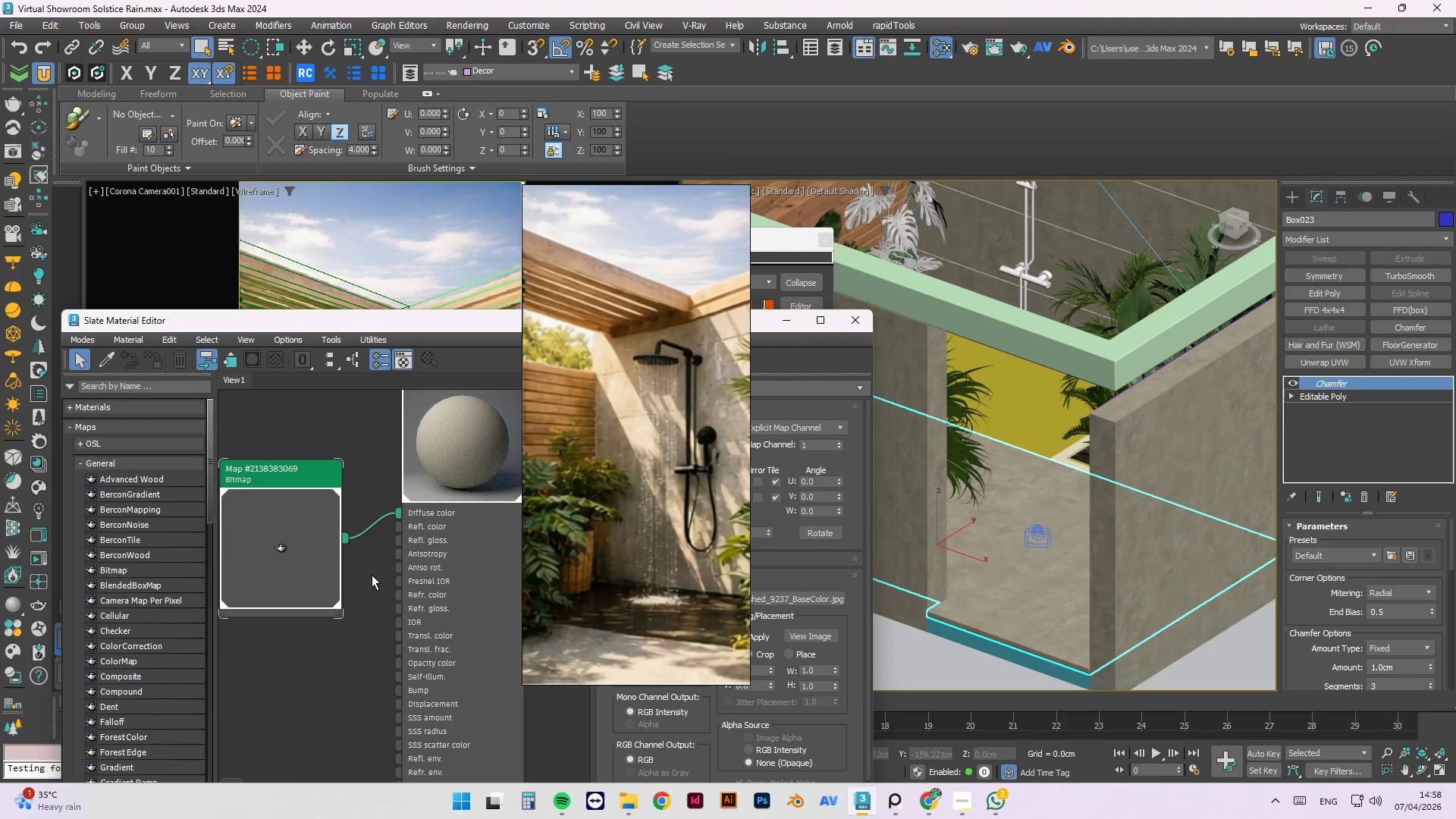 
left_click_drag(start_coordinate=[416, 445], to_coordinate=[280, 634])
 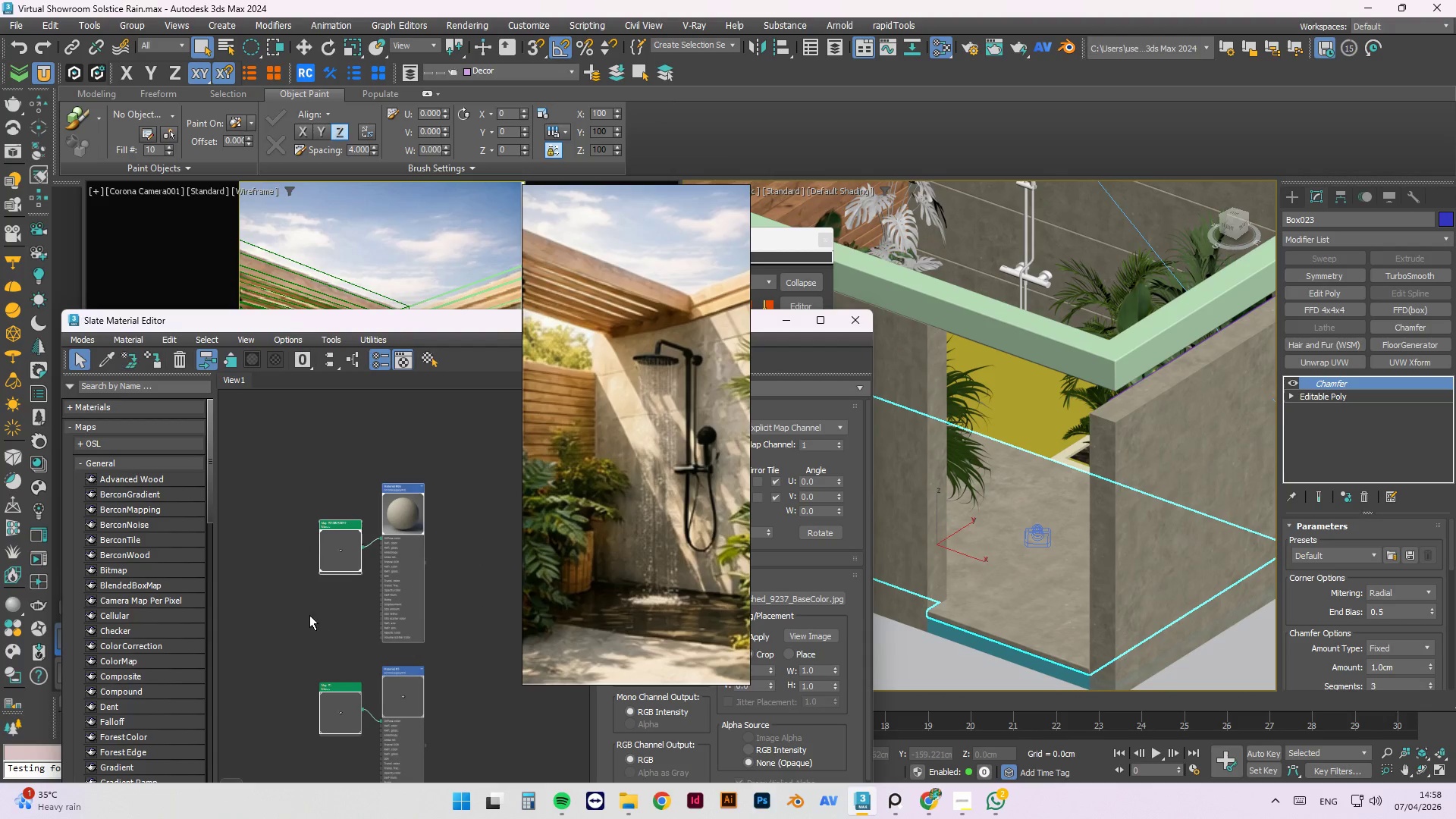 
scroll: coordinate [309, 614], scroll_direction: down, amount: 8.0
 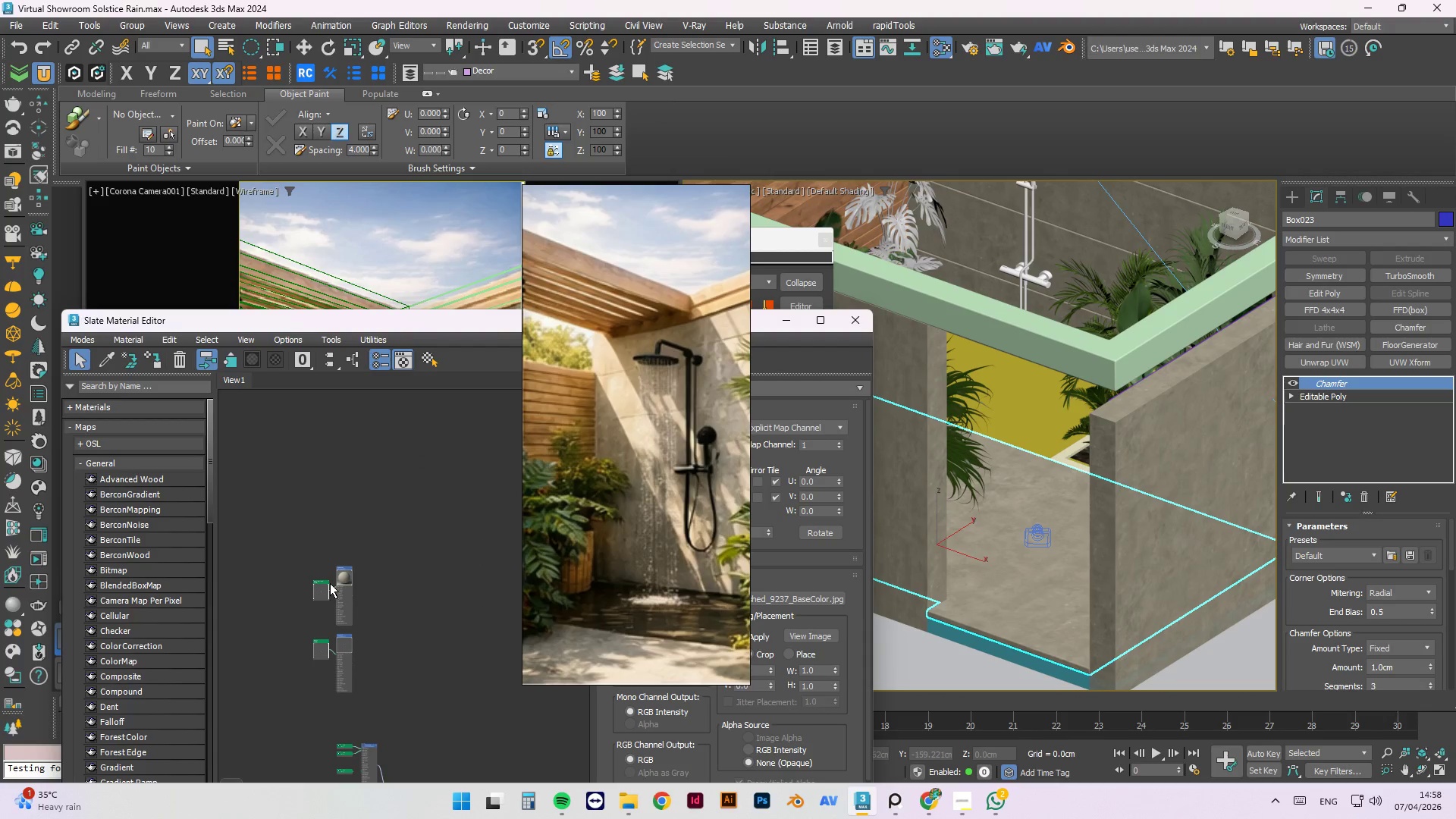 
hold_key(key=ShiftLeft, duration=1.08)
left_click_drag(start_coordinate=[342, 579], to_coordinate=[341, 497])
 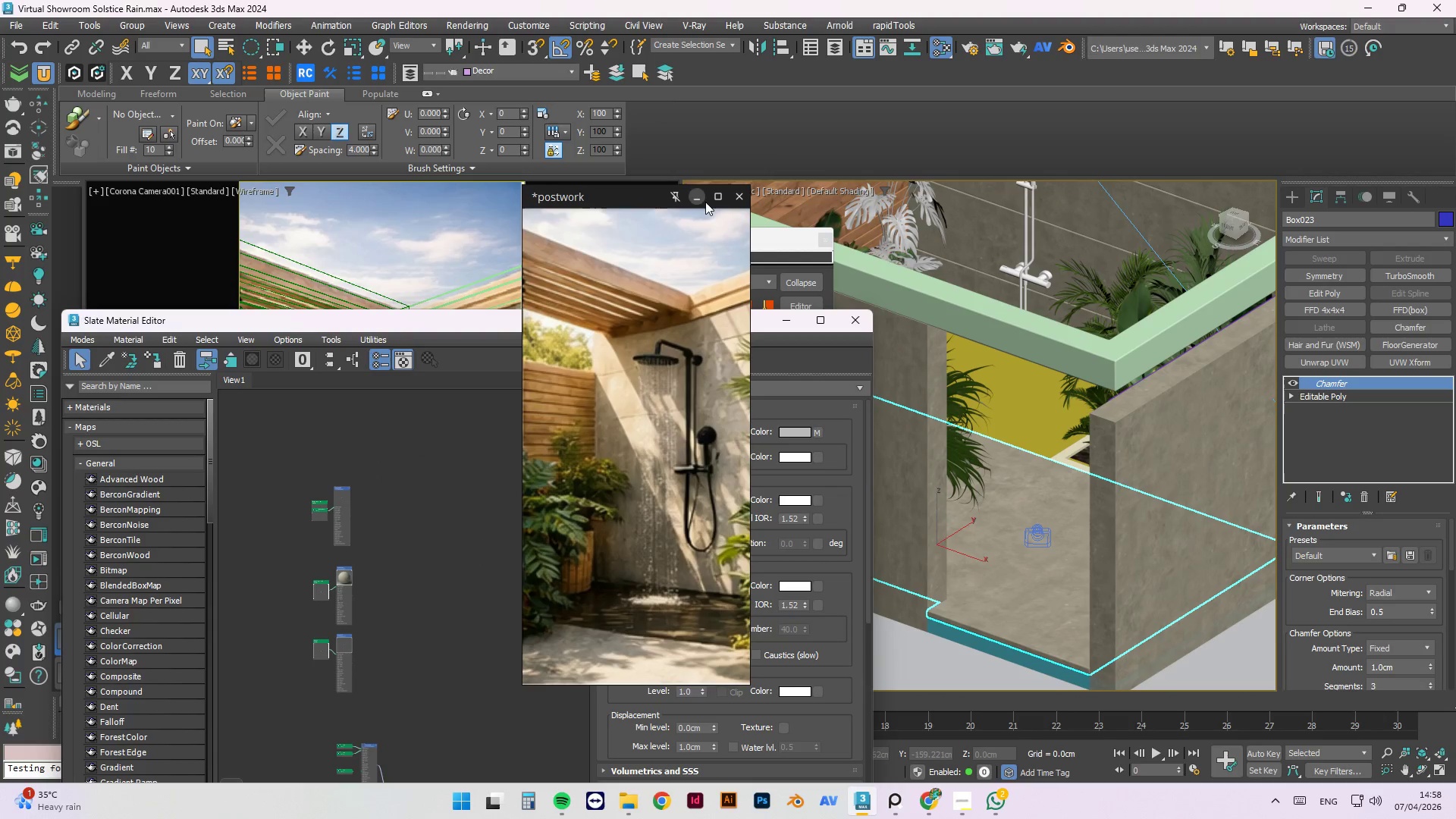 
left_click([704, 199])
 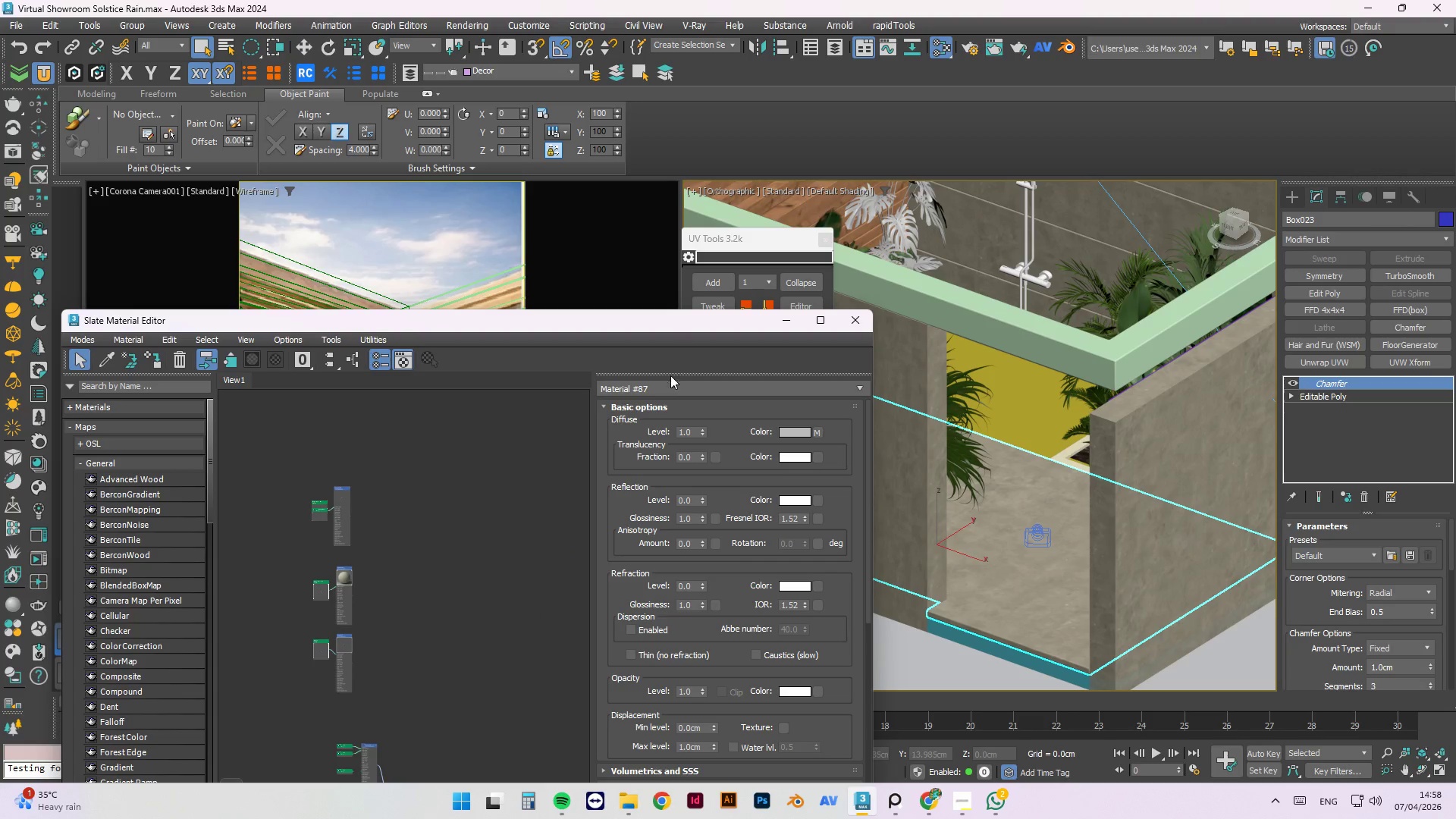 
left_click([668, 396])
 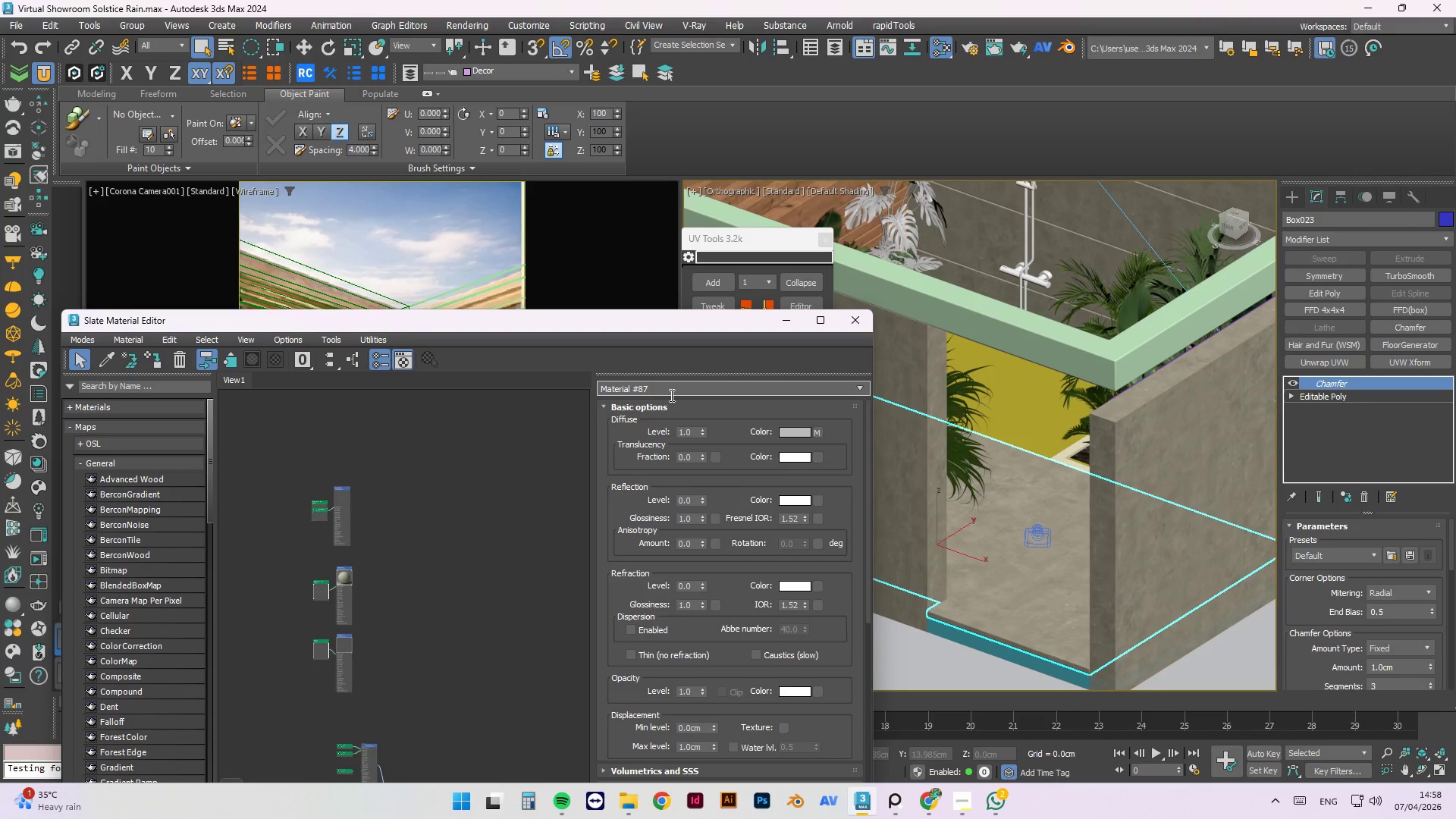 
key(Control+ControlLeft)
 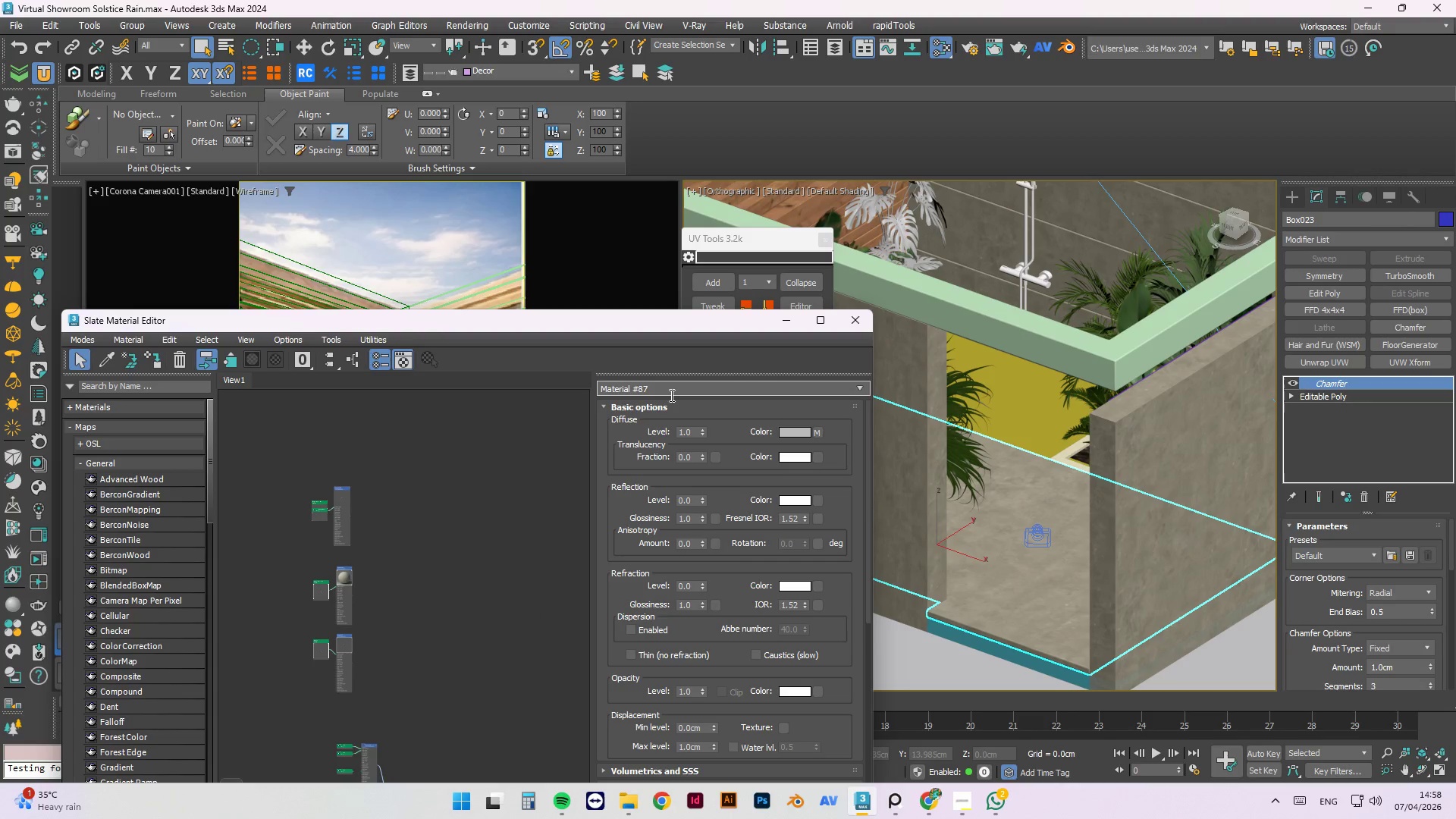 
key(Control+A)
 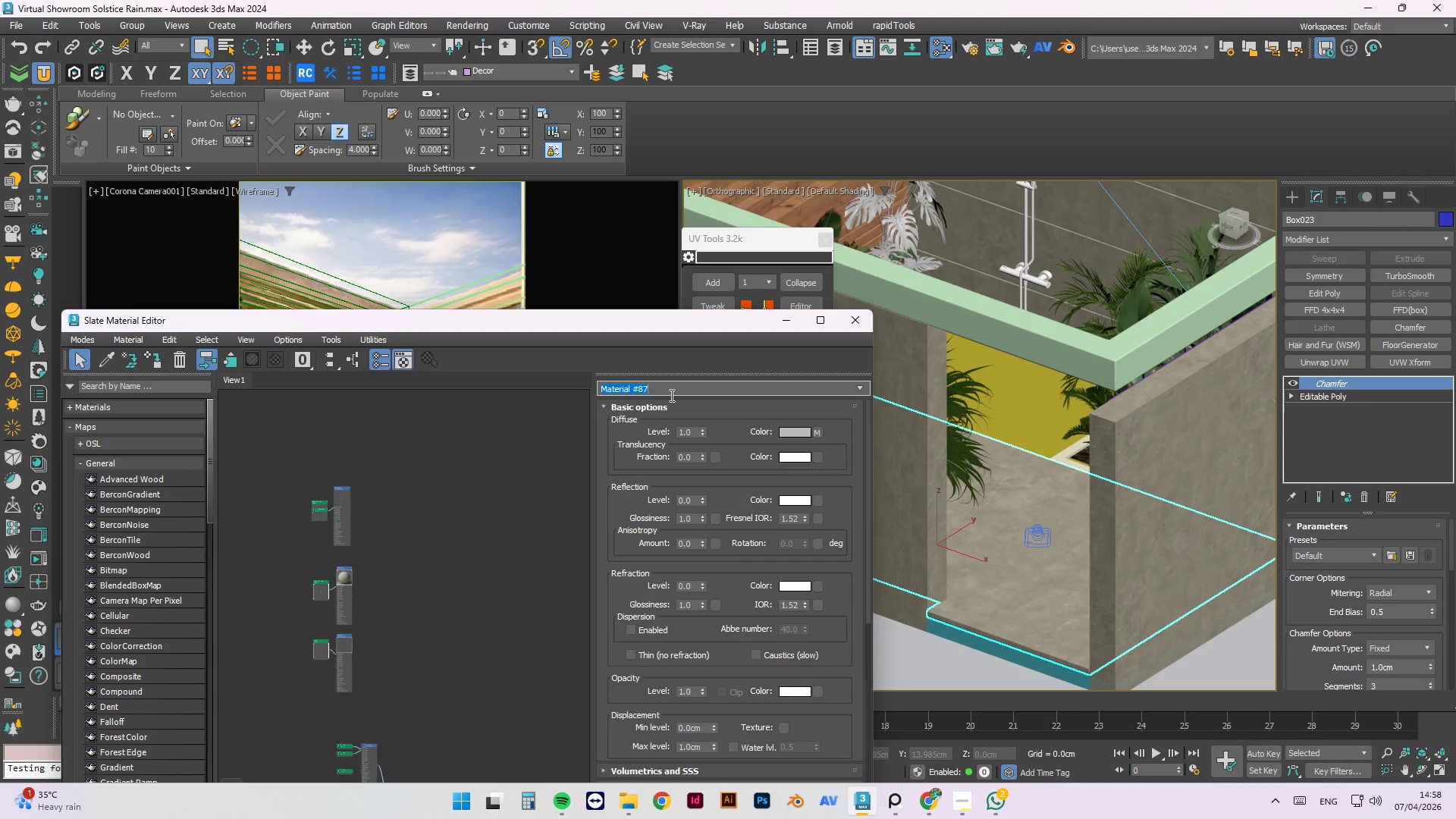 
type(B)
key(Backspace)
type(Daa)
key(Backspace)
type(rk CONC)
key(Backspace)
key(Backspace)
key(Backspace)
type(con)
key(Backspace)
key(Backspace)
key(Backspace)
type(oncrete f)
key(Backspace)
type(f)
key(Backspace)
type(Floor)
 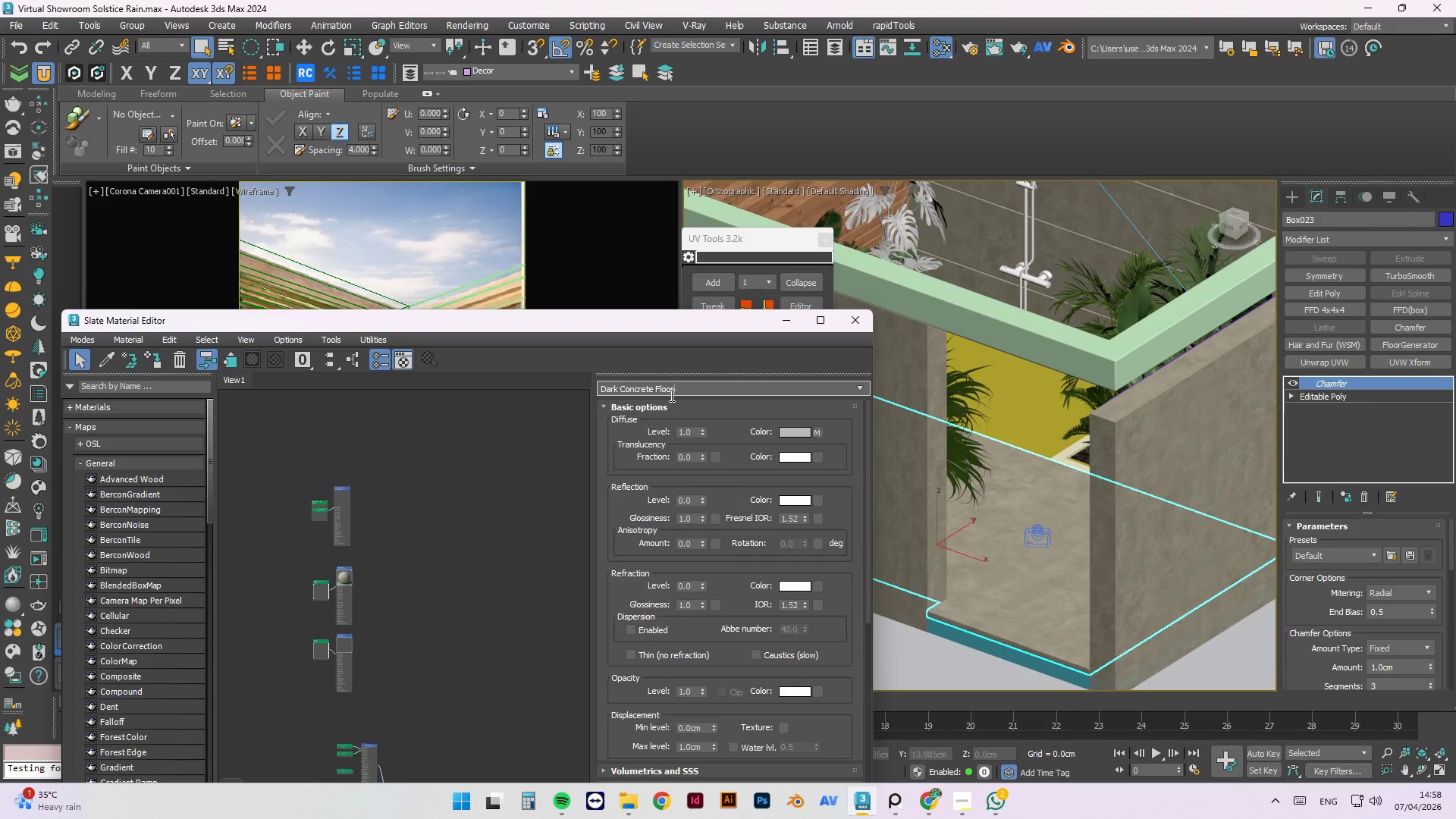 
key(Enter)
 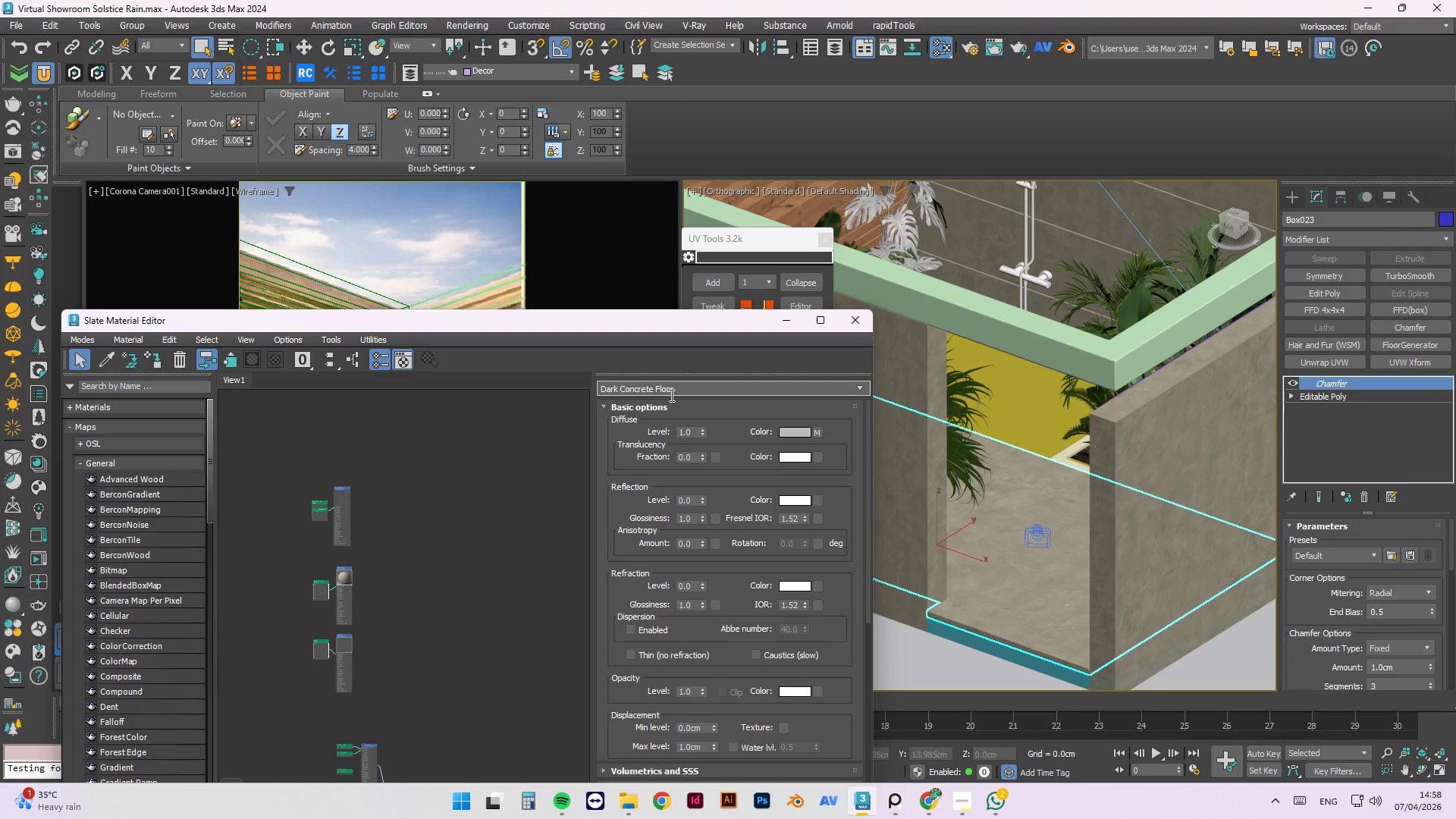 
left_click([428, 505])
 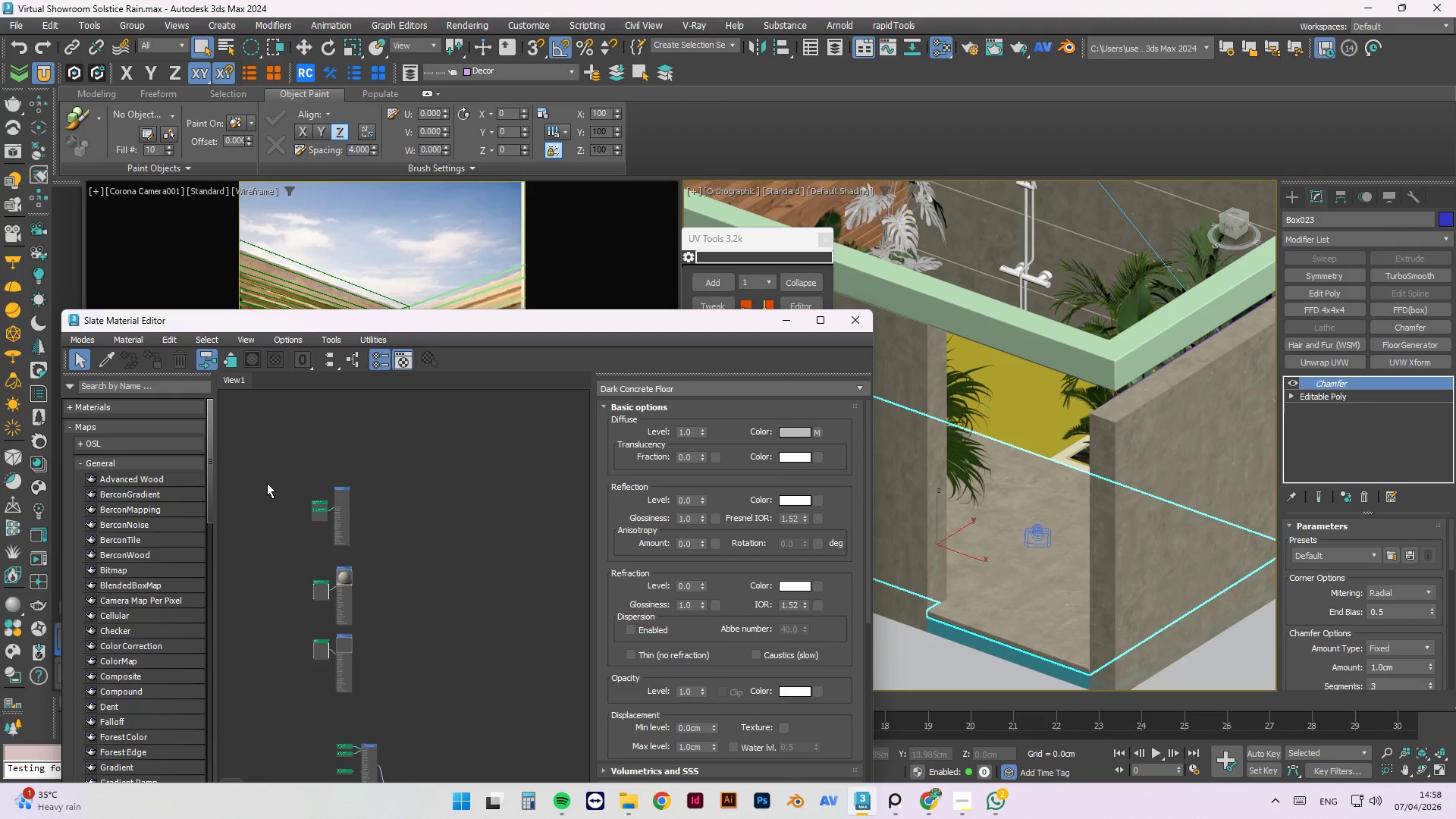 
right_click([405, 513])
 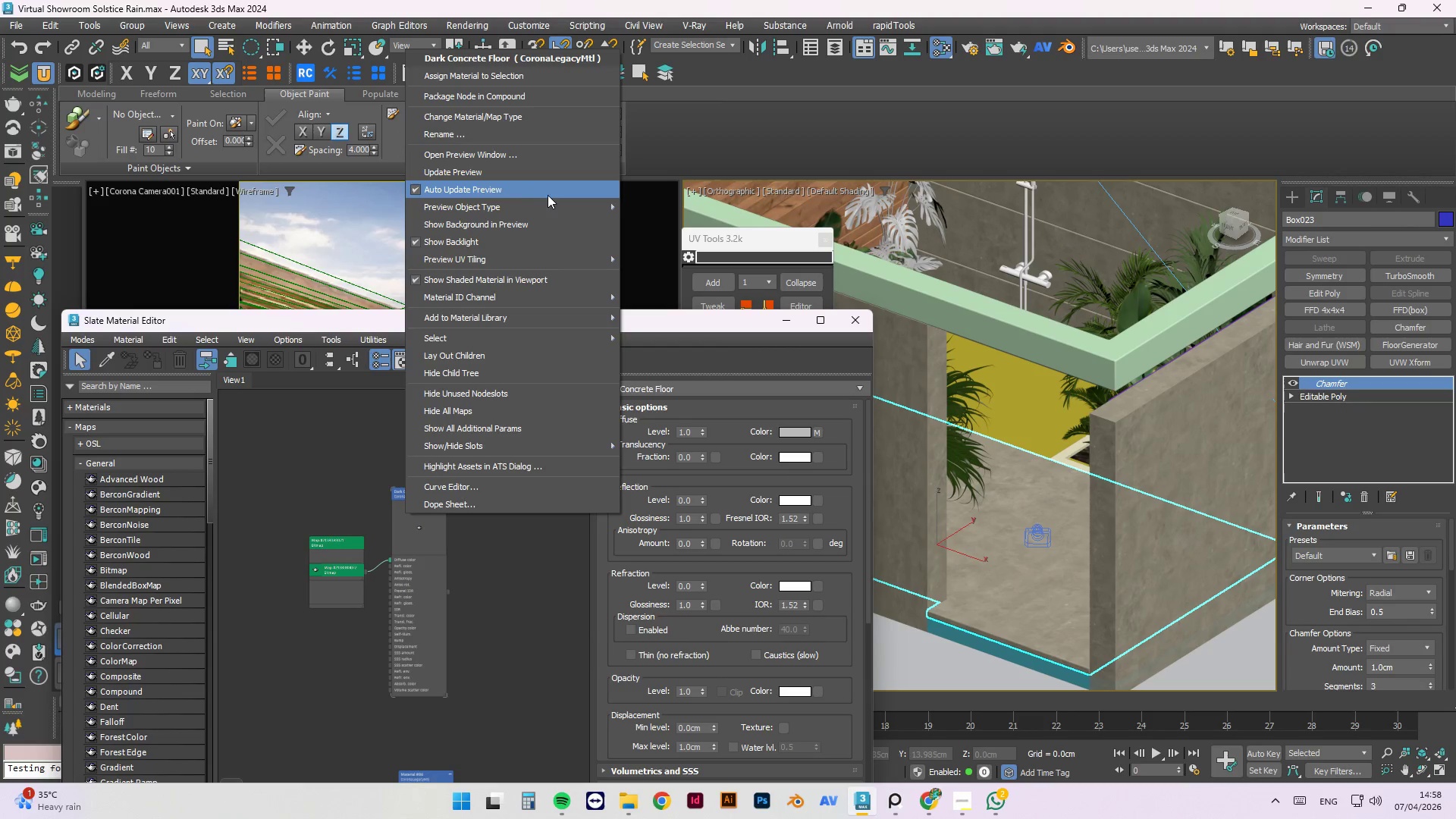 
scroll: coordinate [392, 492], scroll_direction: up, amount: 3.0
 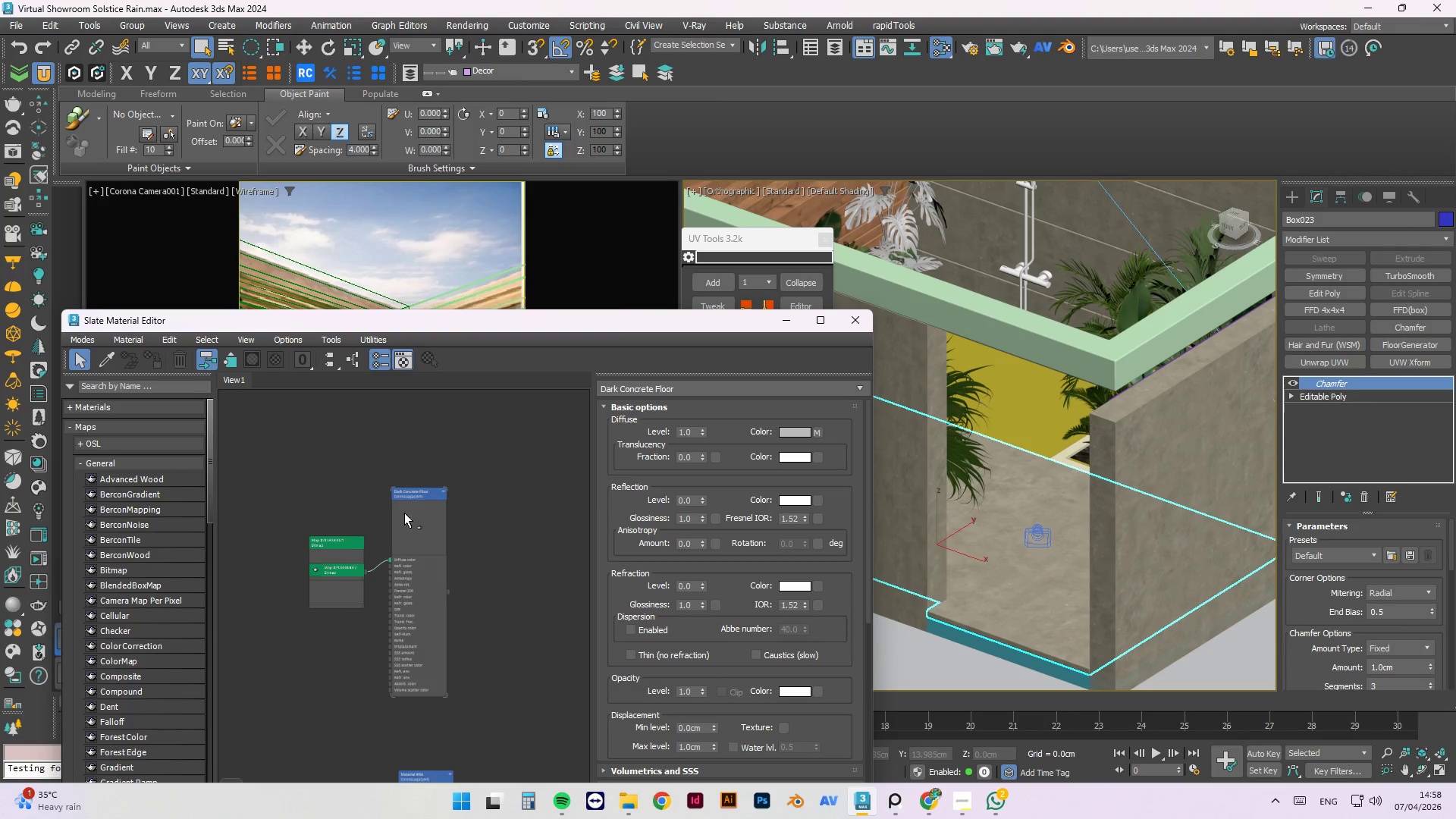 
left_click([533, 180])
 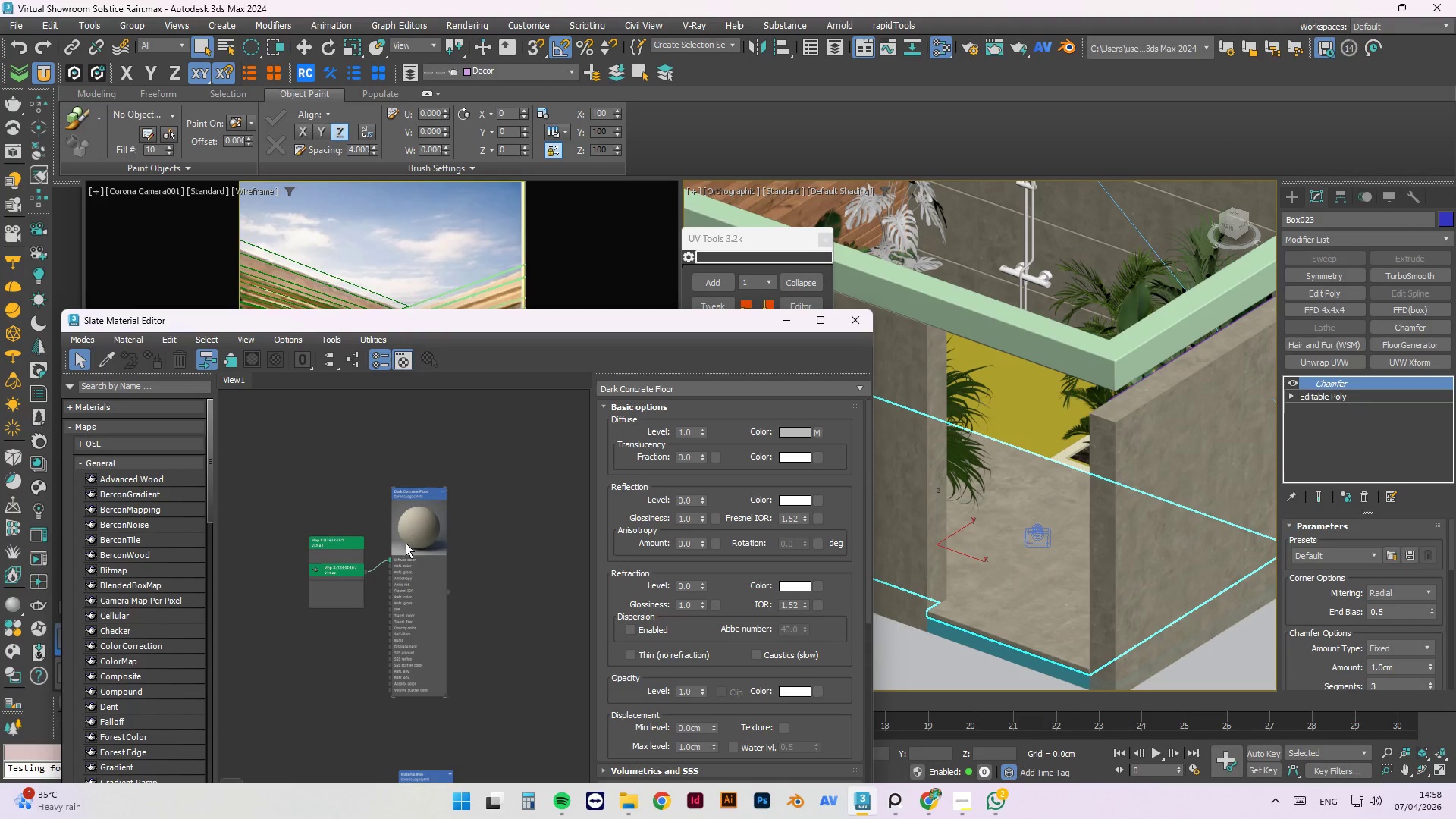 
scroll: coordinate [434, 496], scroll_direction: up, amount: 5.0
 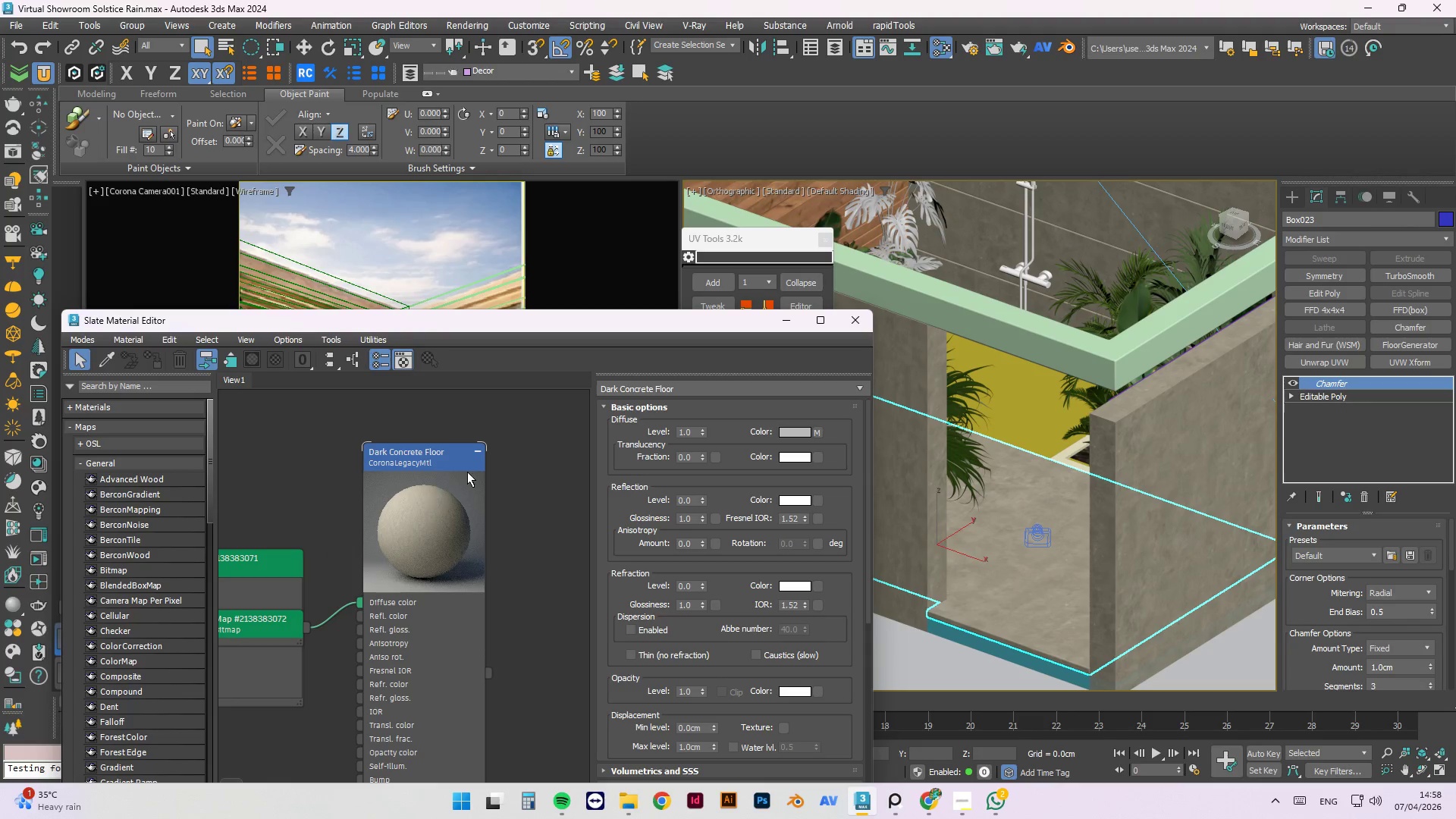 
left_click_drag(start_coordinate=[326, 578], to_coordinate=[330, 713])
 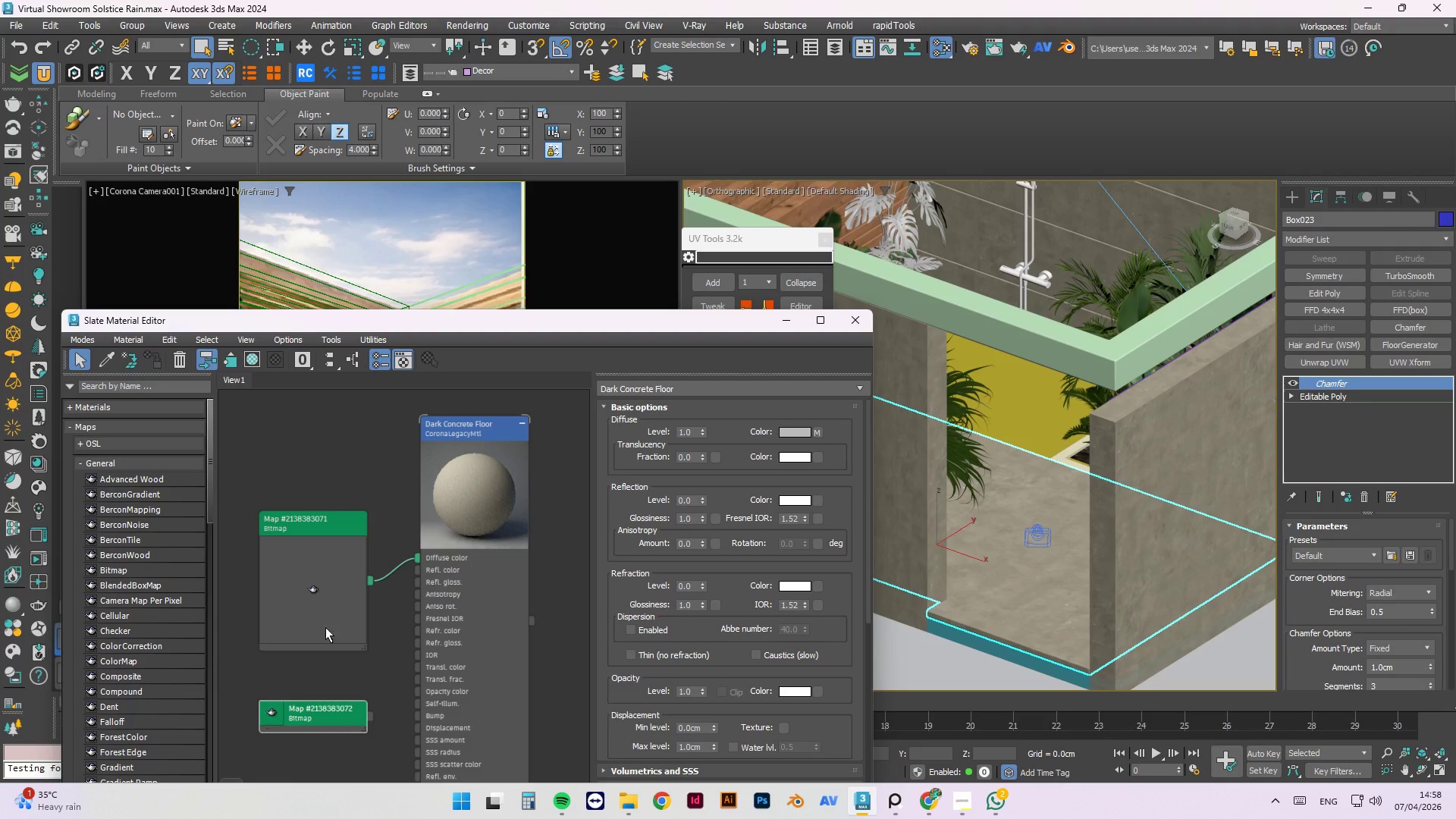 
scroll: coordinate [325, 563], scroll_direction: down, amount: 1.0
 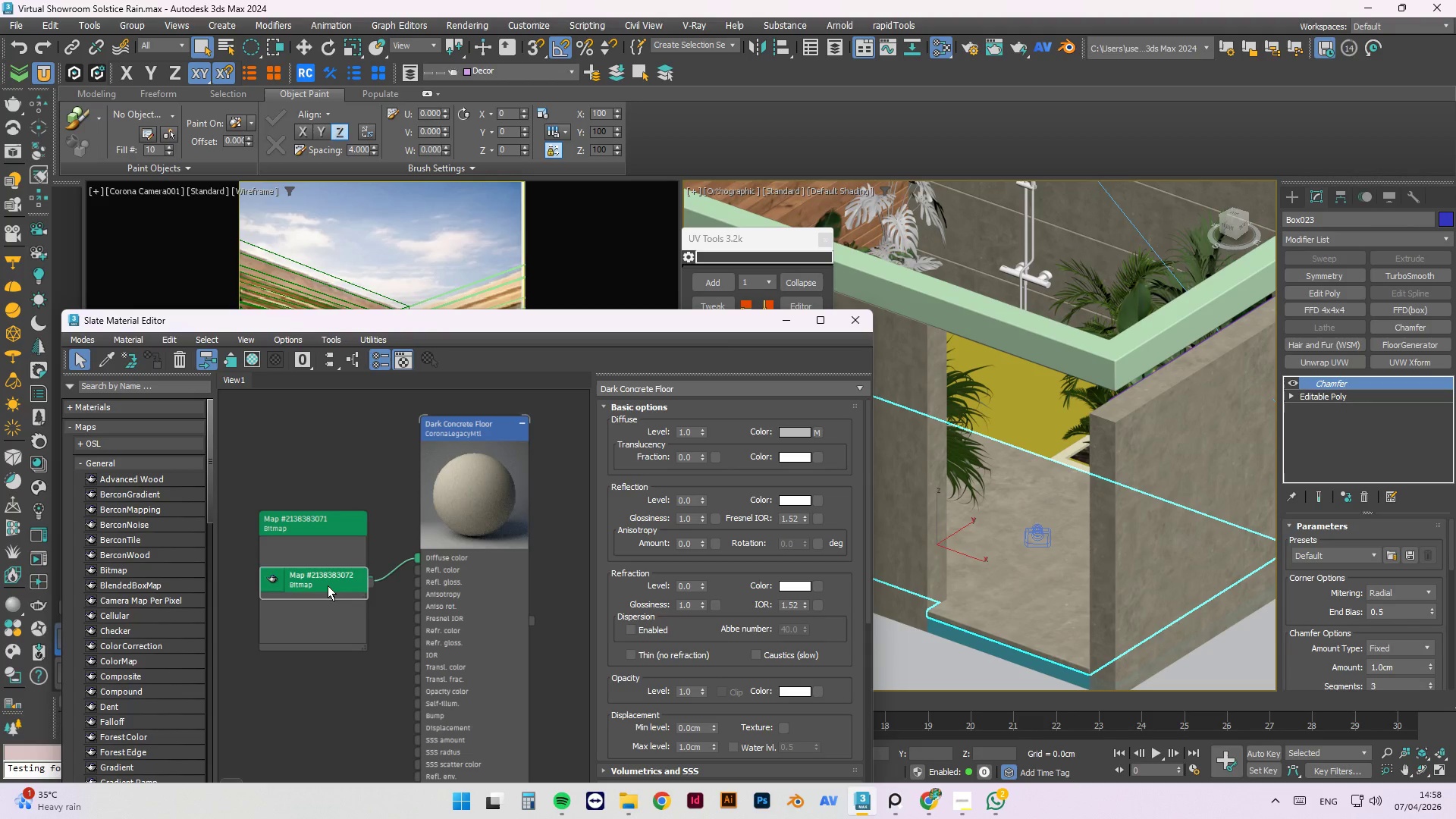 
right_click([333, 592])
 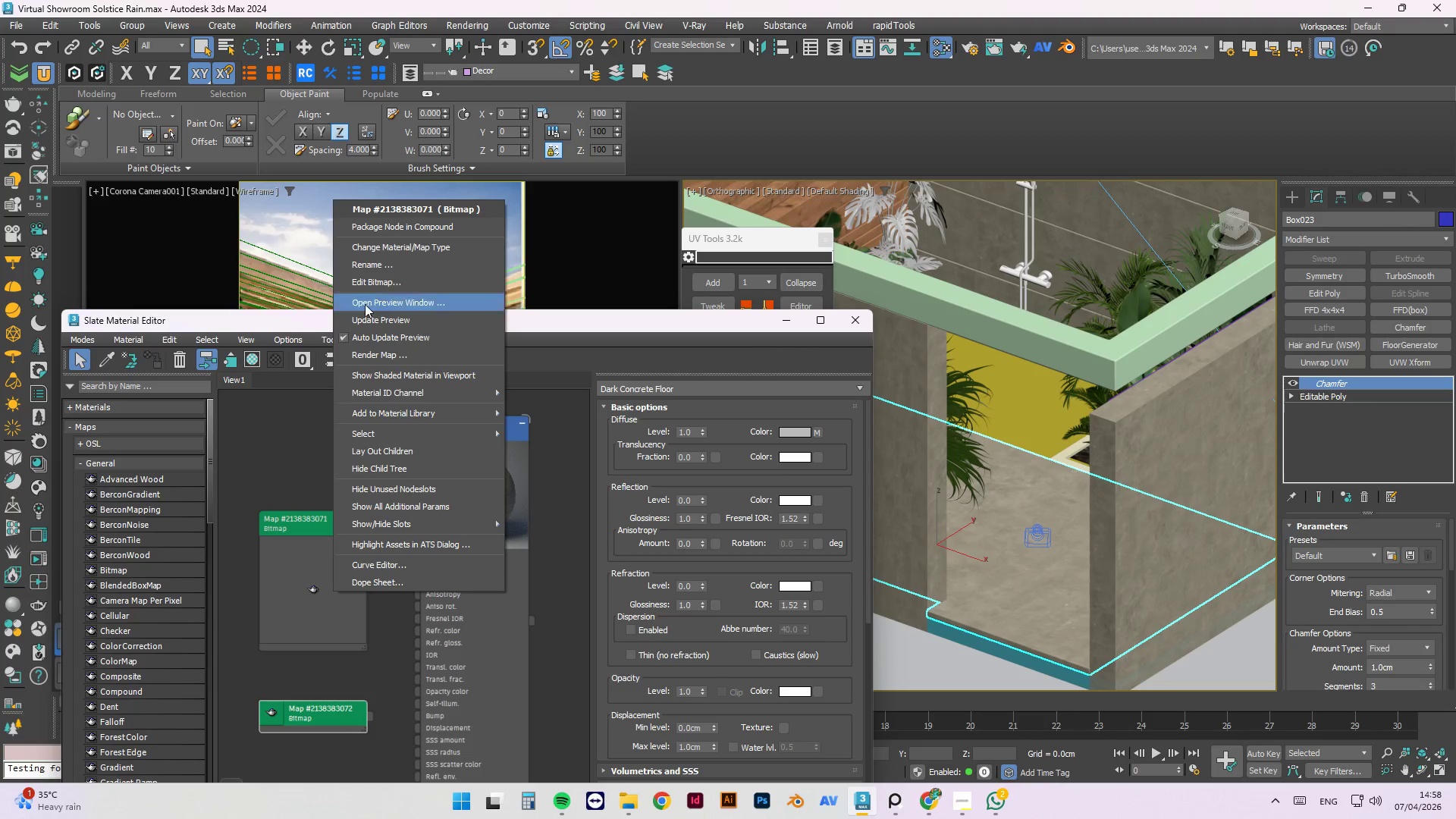 
left_click([367, 312])
 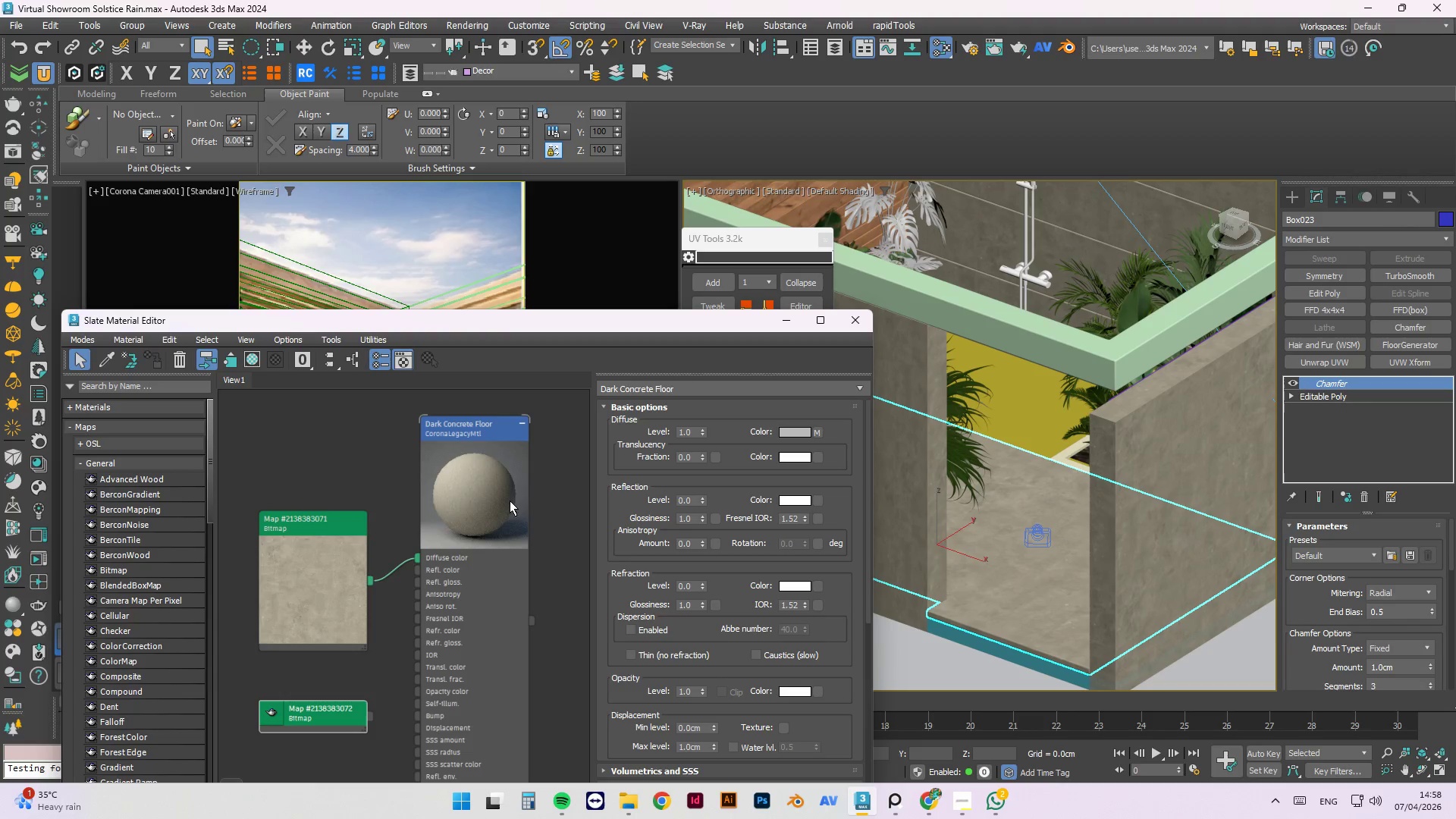 
left_click([1056, 406])
 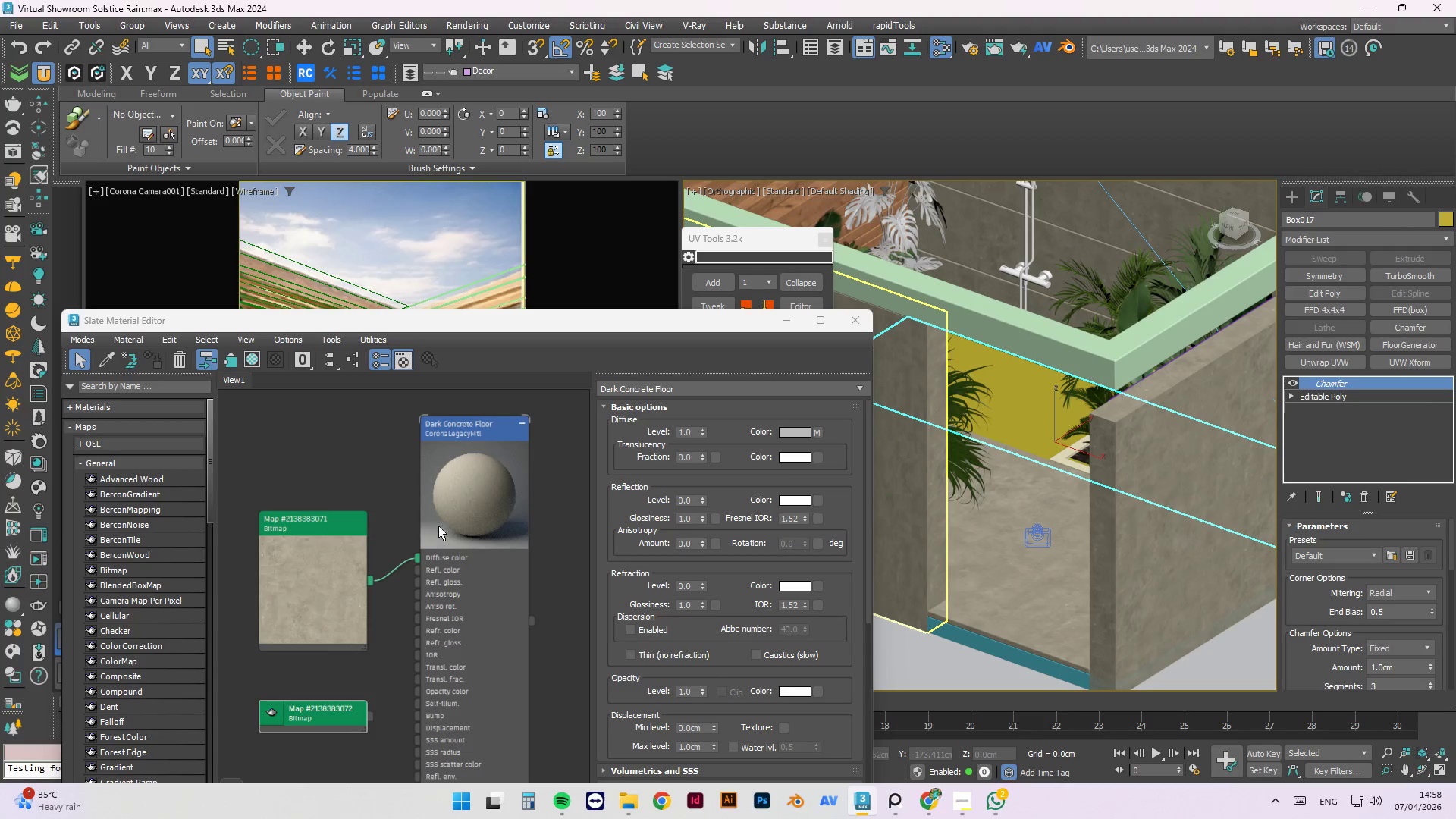 
right_click([453, 499])
 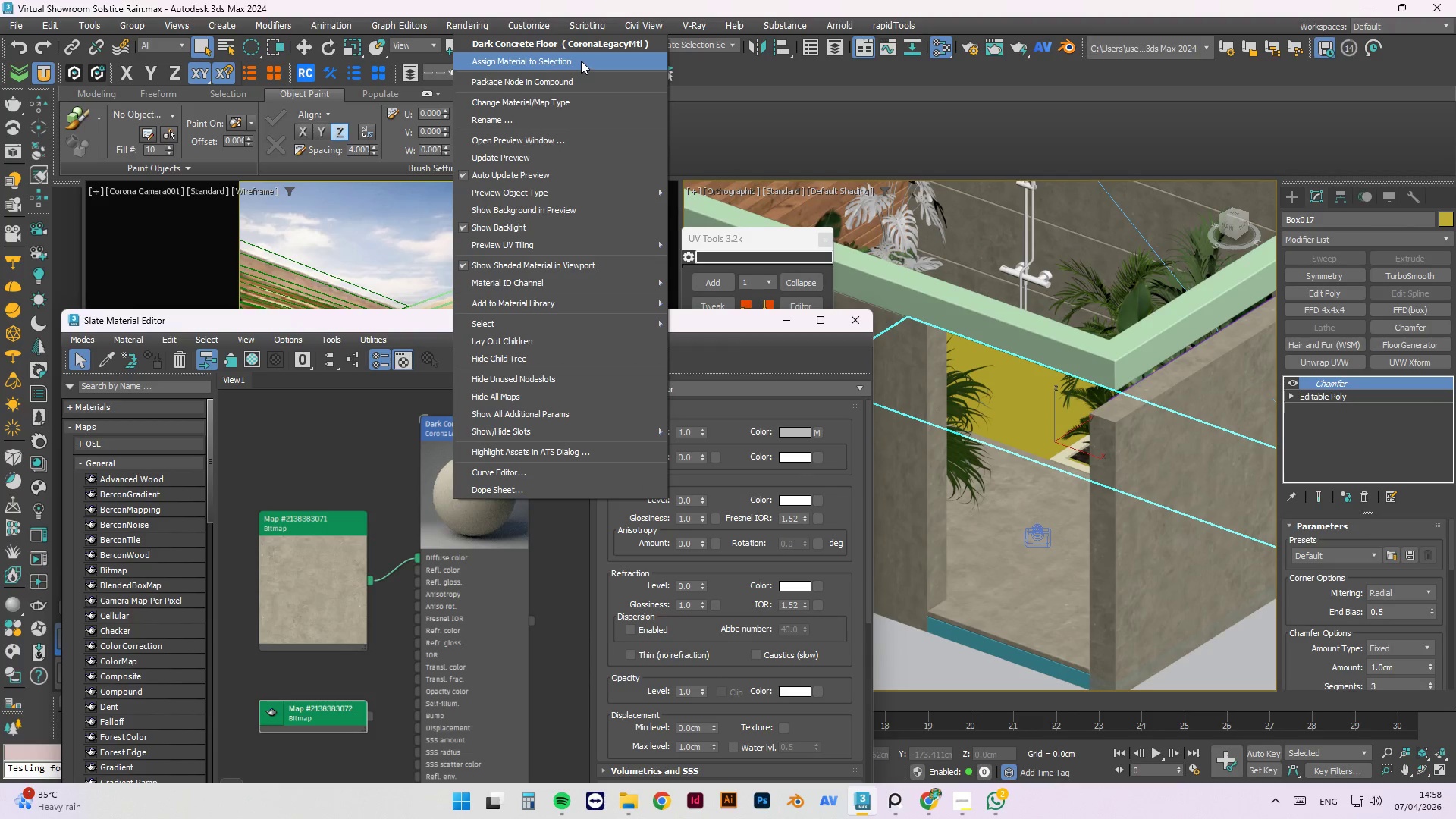 
left_click([581, 61])
 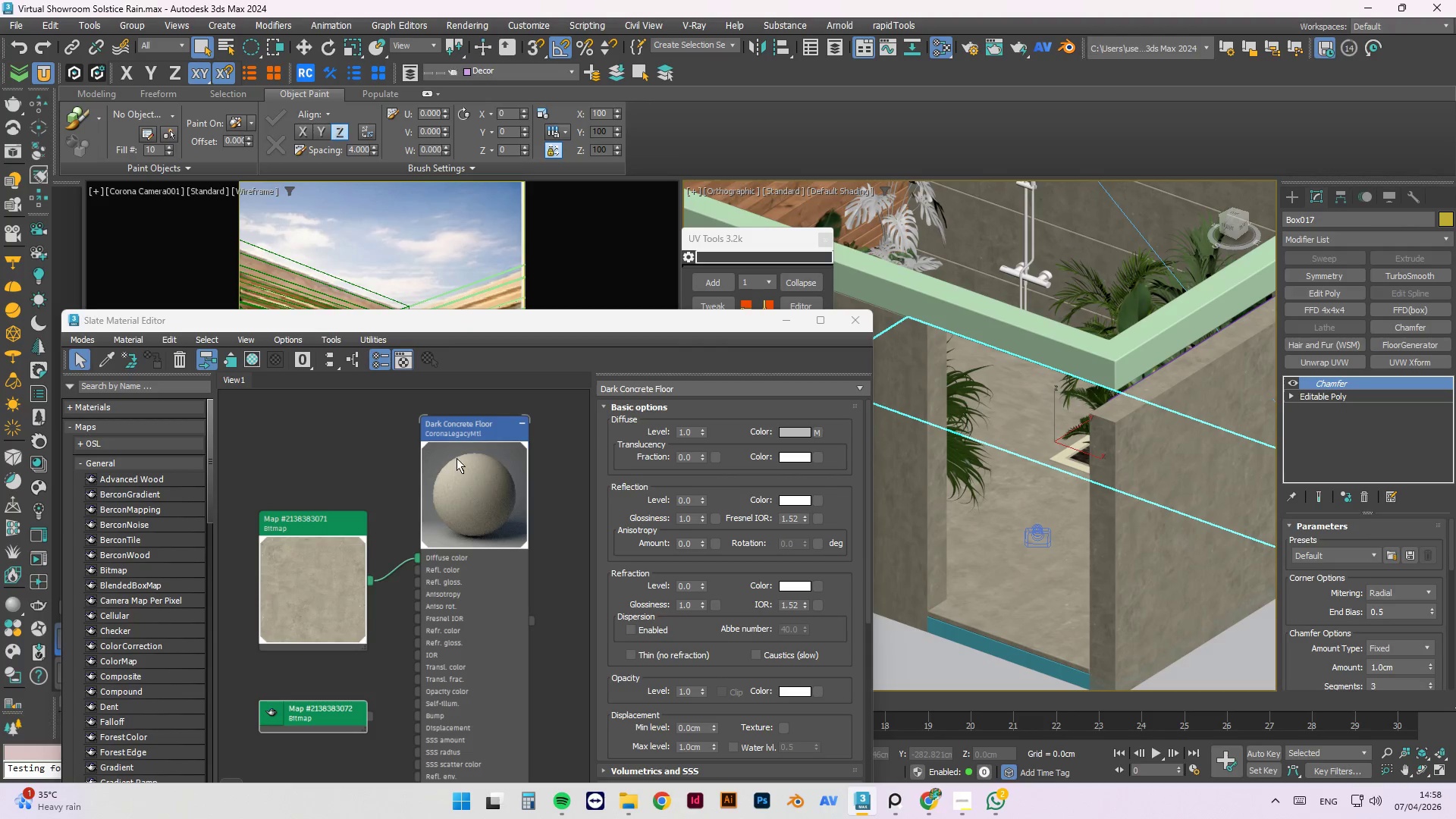 
left_click_drag(start_coordinate=[329, 576], to_coordinate=[229, 510])
 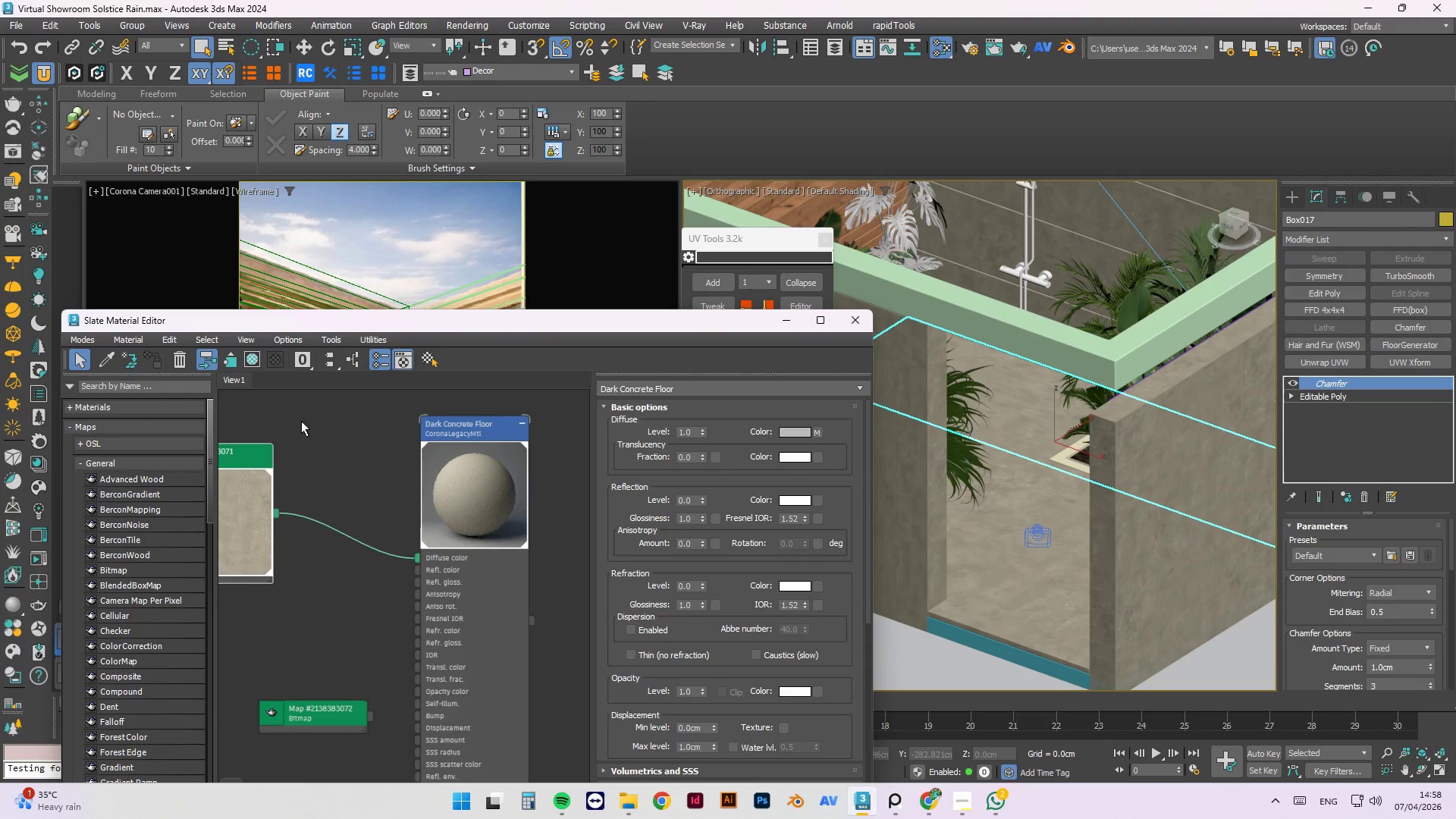 
right_click([301, 421])
 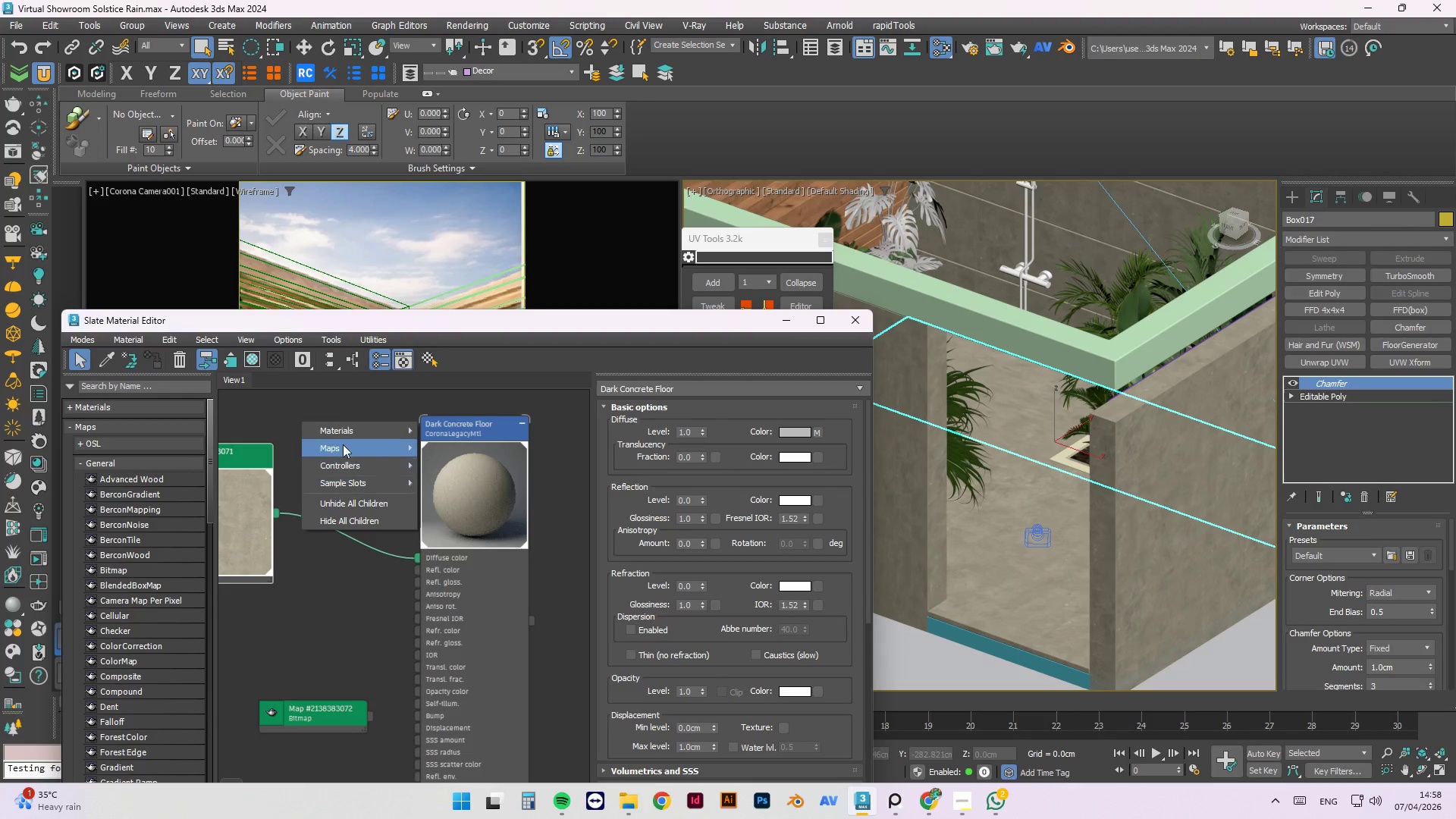 
left_click([343, 441])
 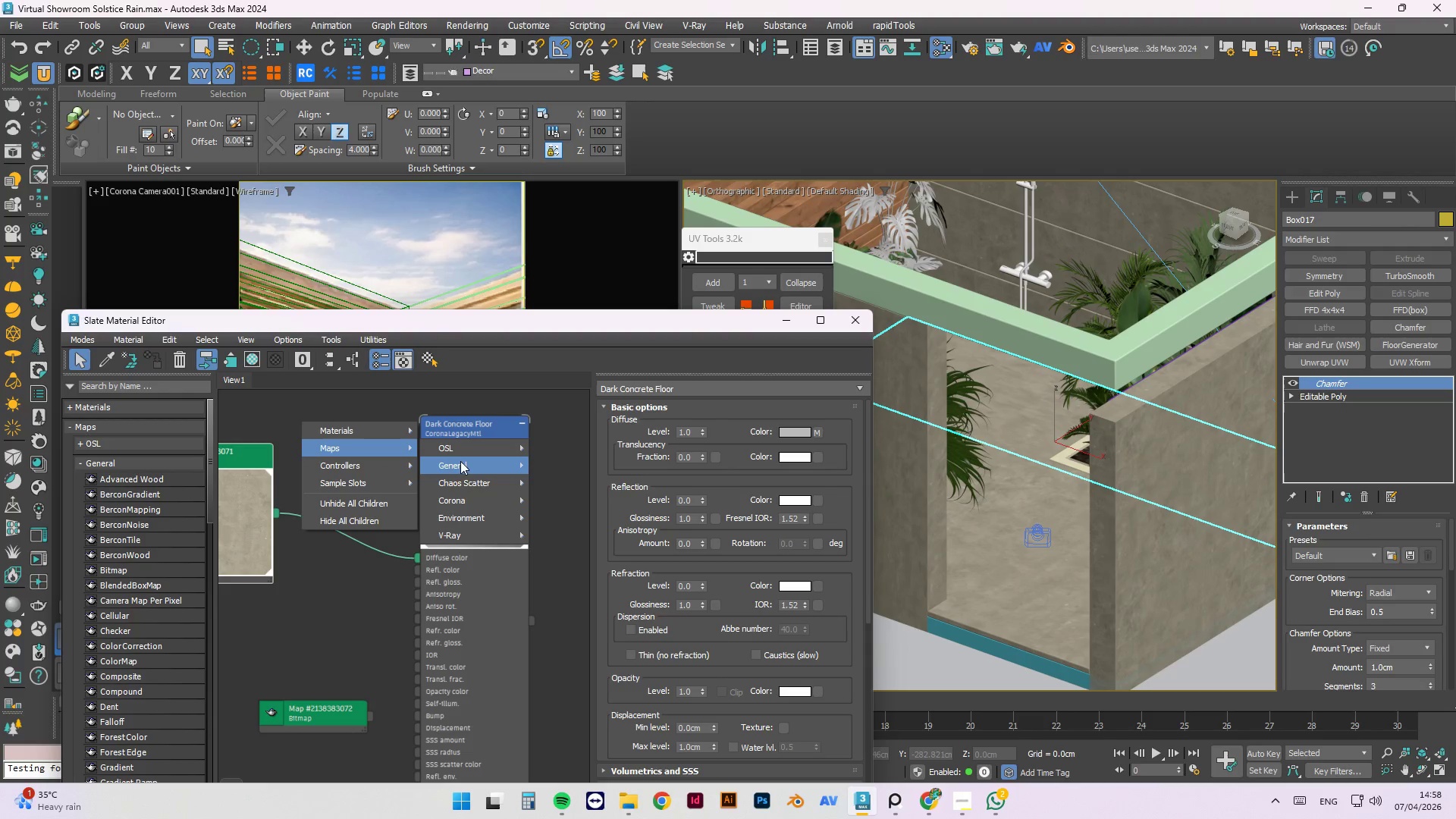 
left_click([463, 465])
 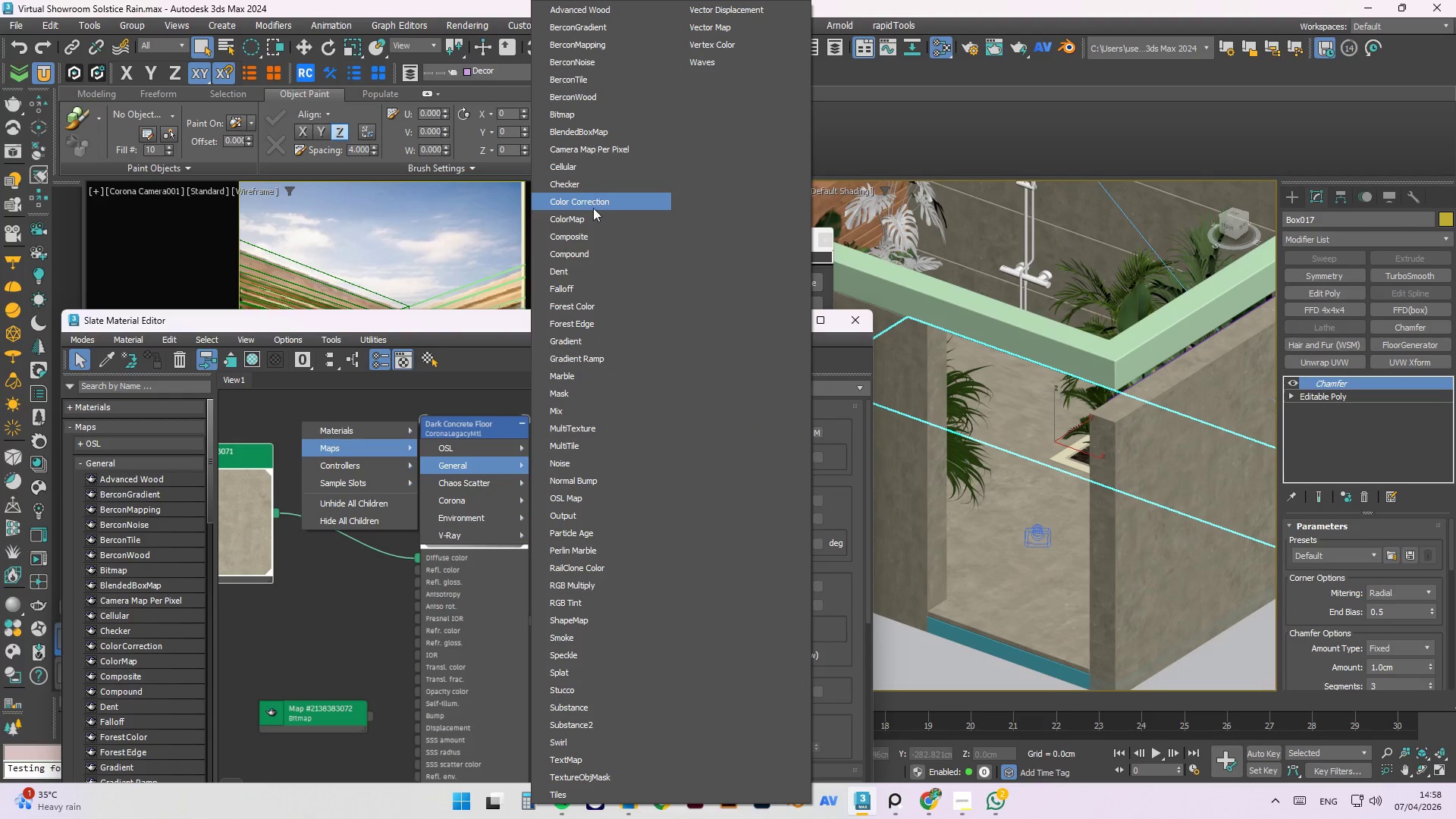 
left_click([592, 204])
 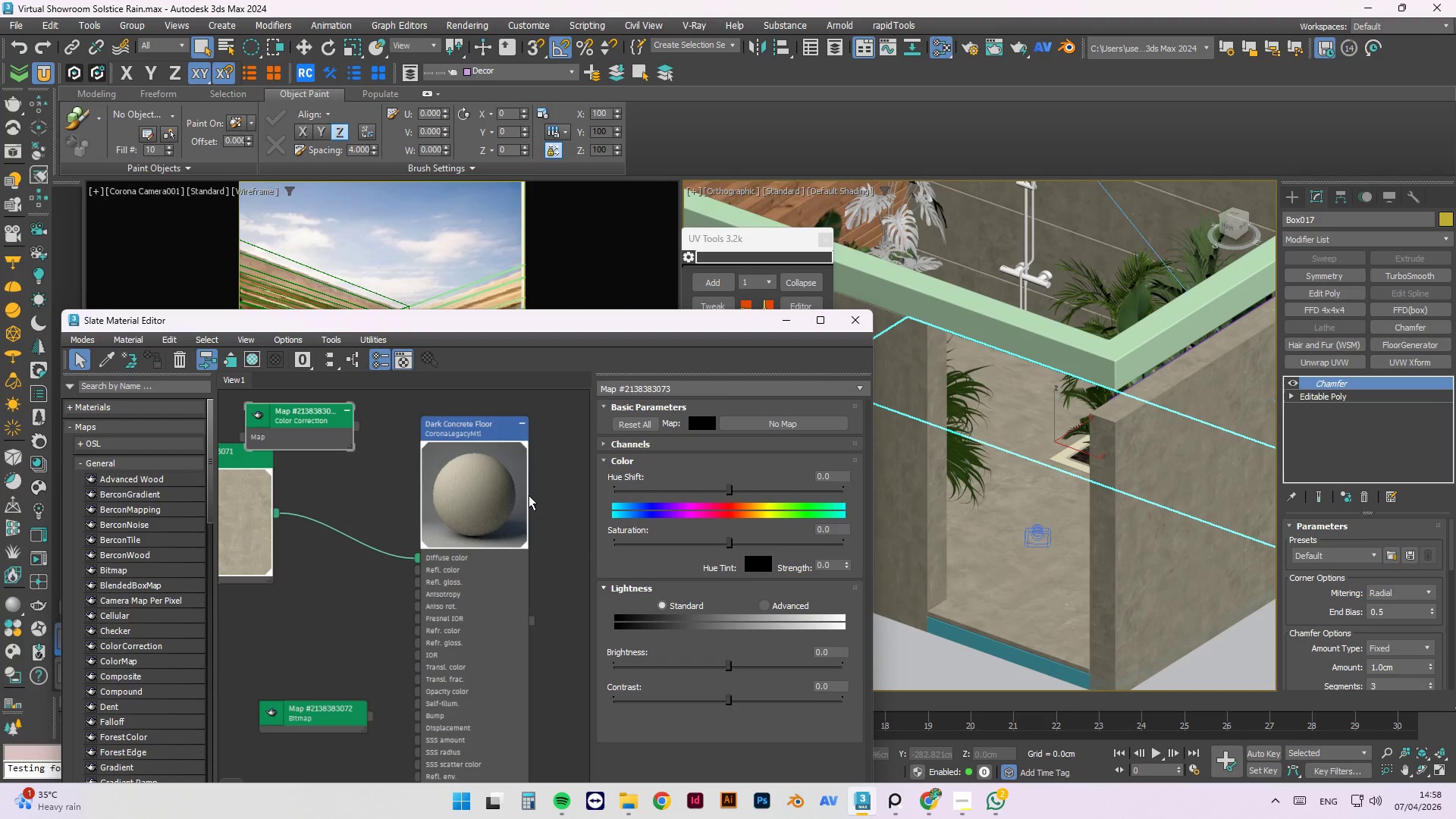 
left_click_drag(start_coordinate=[326, 520], to_coordinate=[247, 509])
 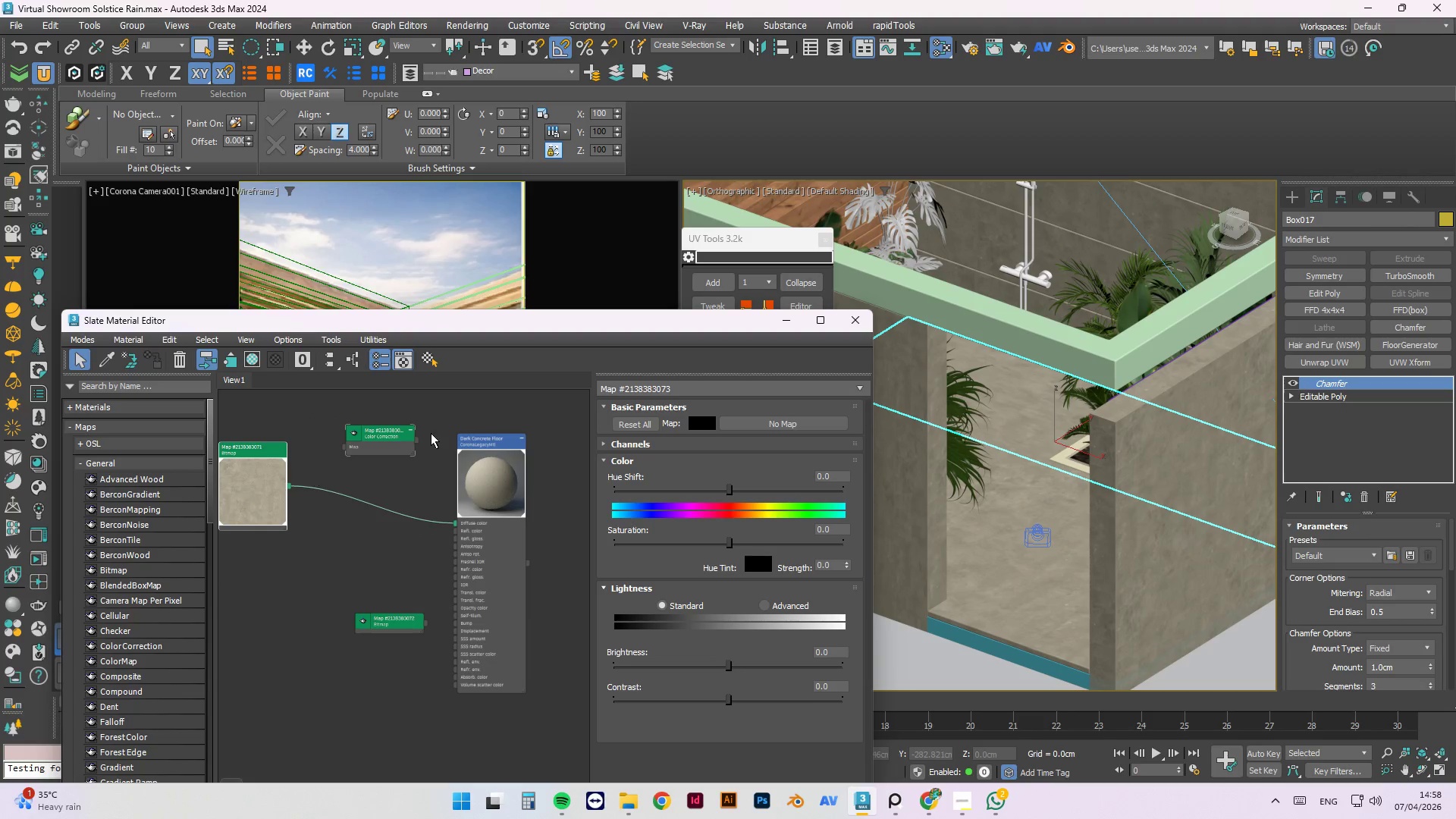 
scroll: coordinate [519, 463], scroll_direction: down, amount: 3.0
 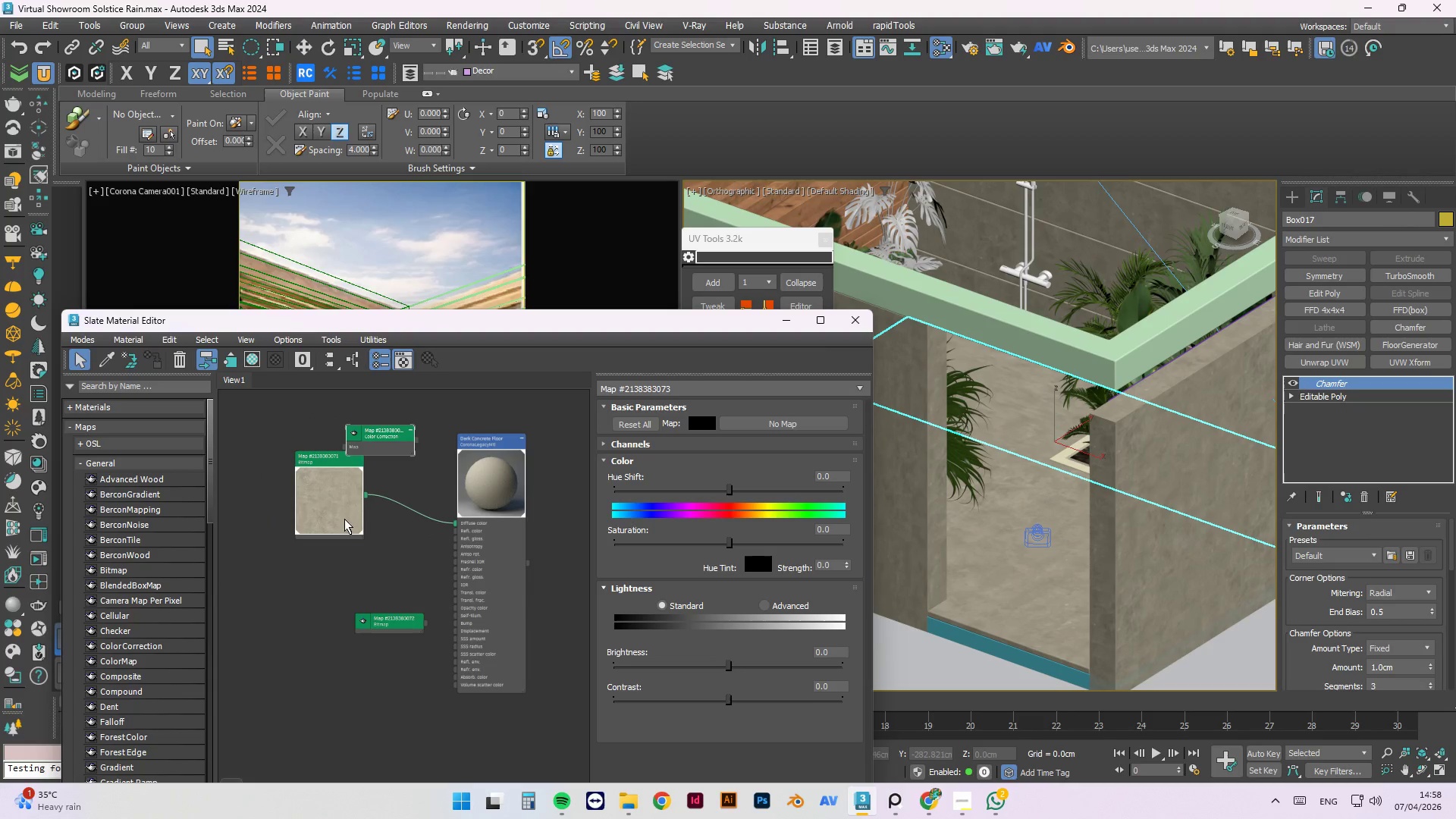 
left_click_drag(start_coordinate=[389, 441], to_coordinate=[358, 463])
 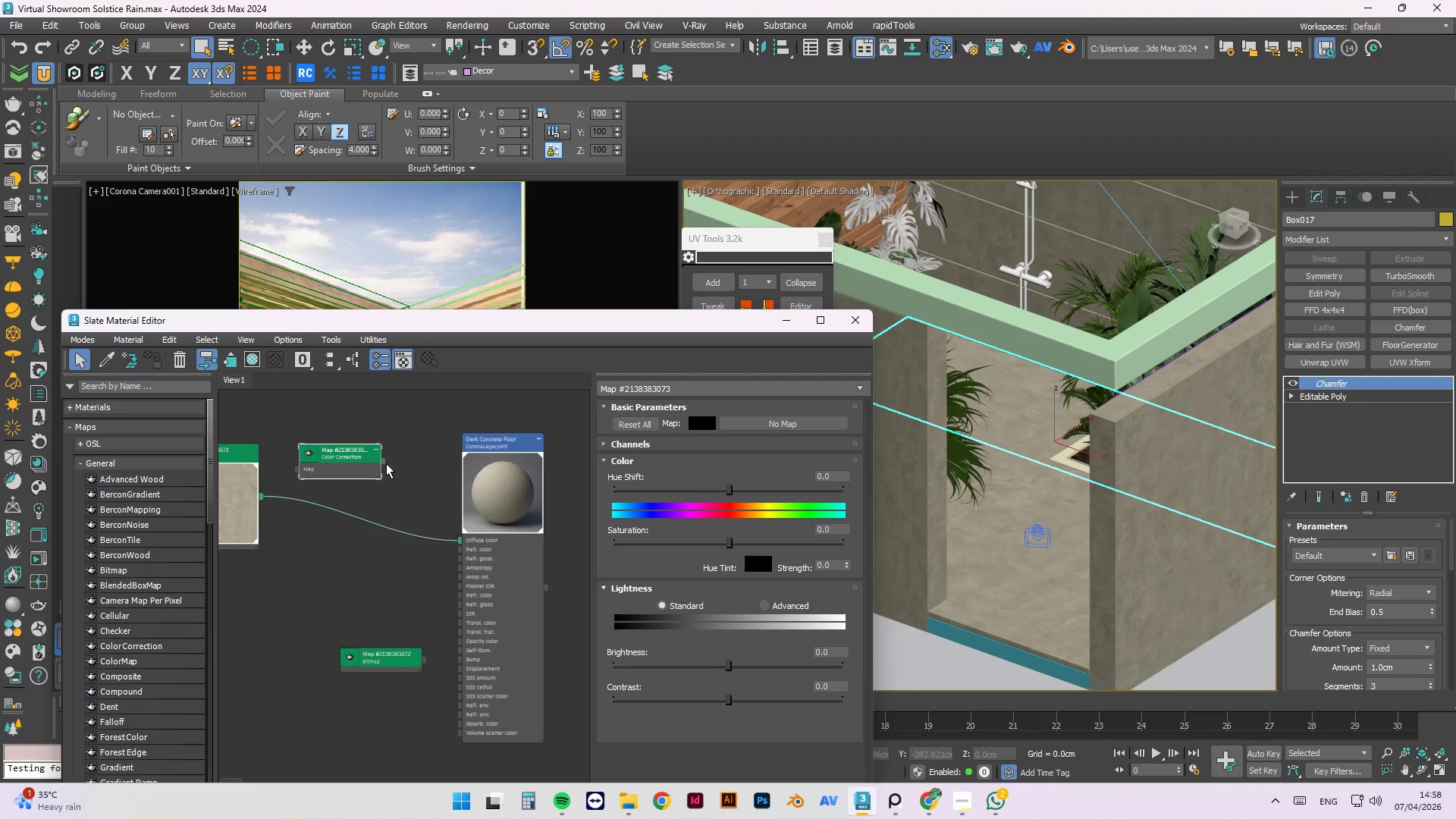 
scroll: coordinate [431, 433], scroll_direction: up, amount: 1.0
 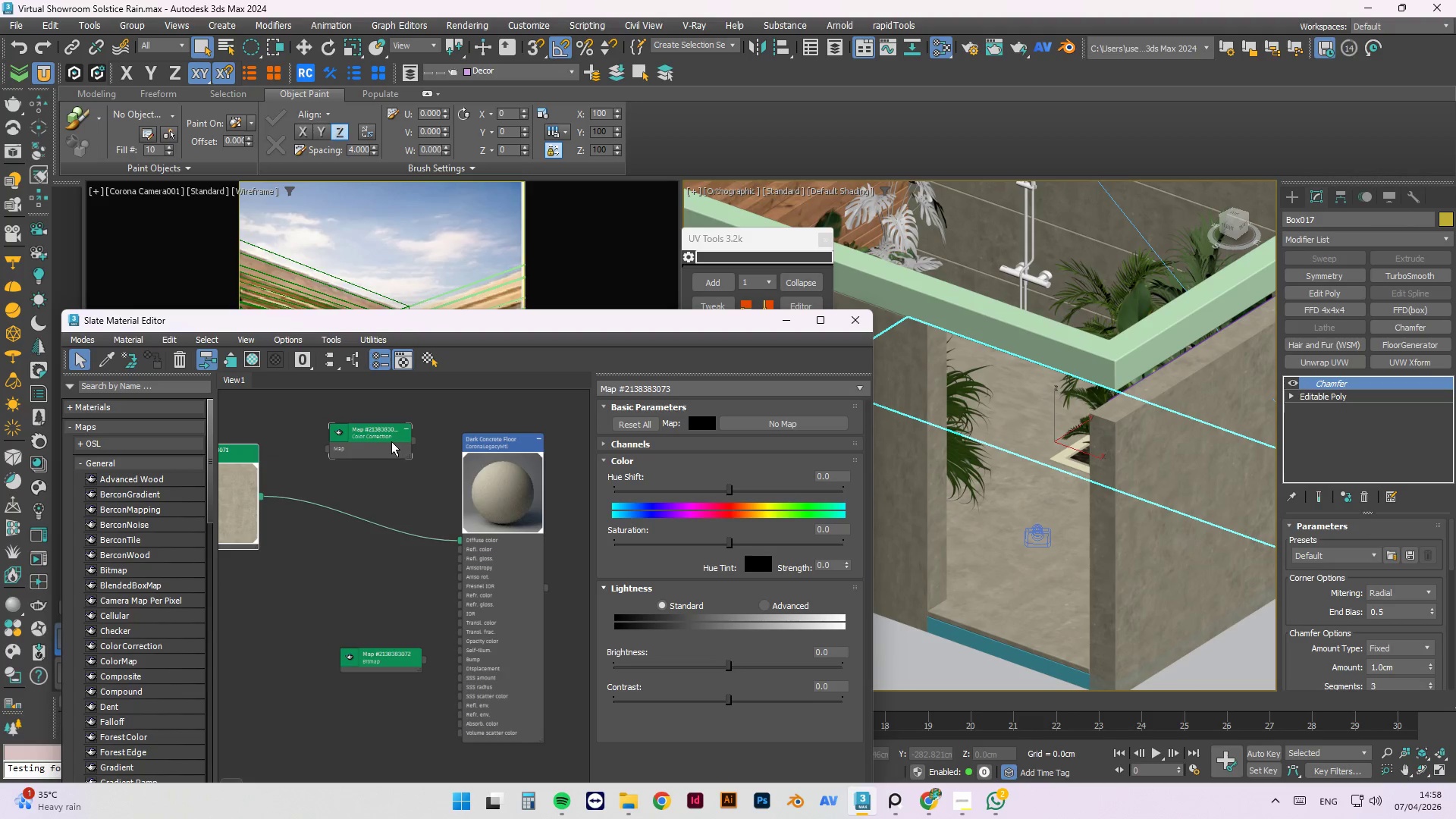 
left_click_drag(start_coordinate=[384, 462], to_coordinate=[406, 556])
 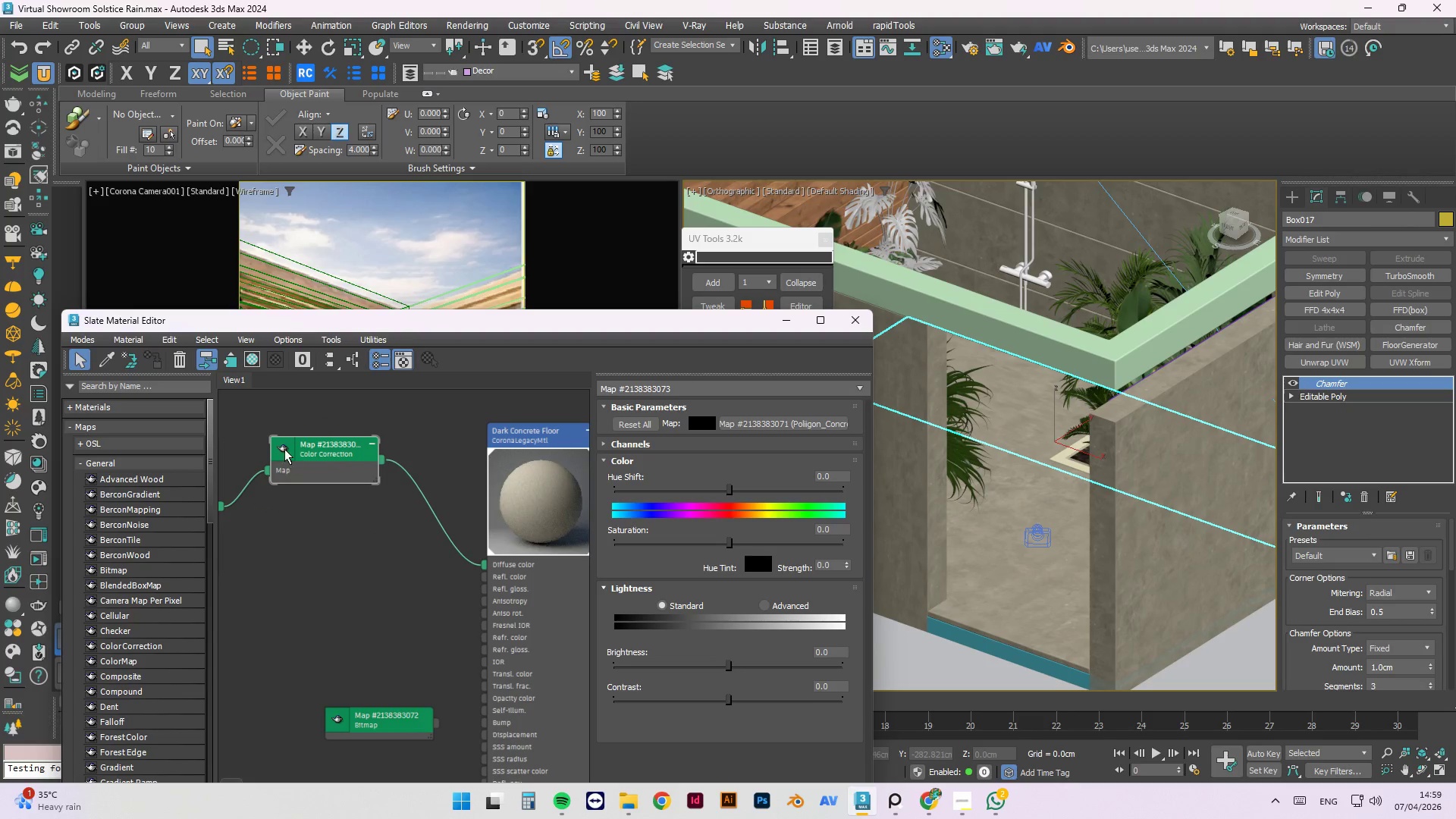 
scroll: coordinate [386, 466], scroll_direction: up, amount: 2.0
 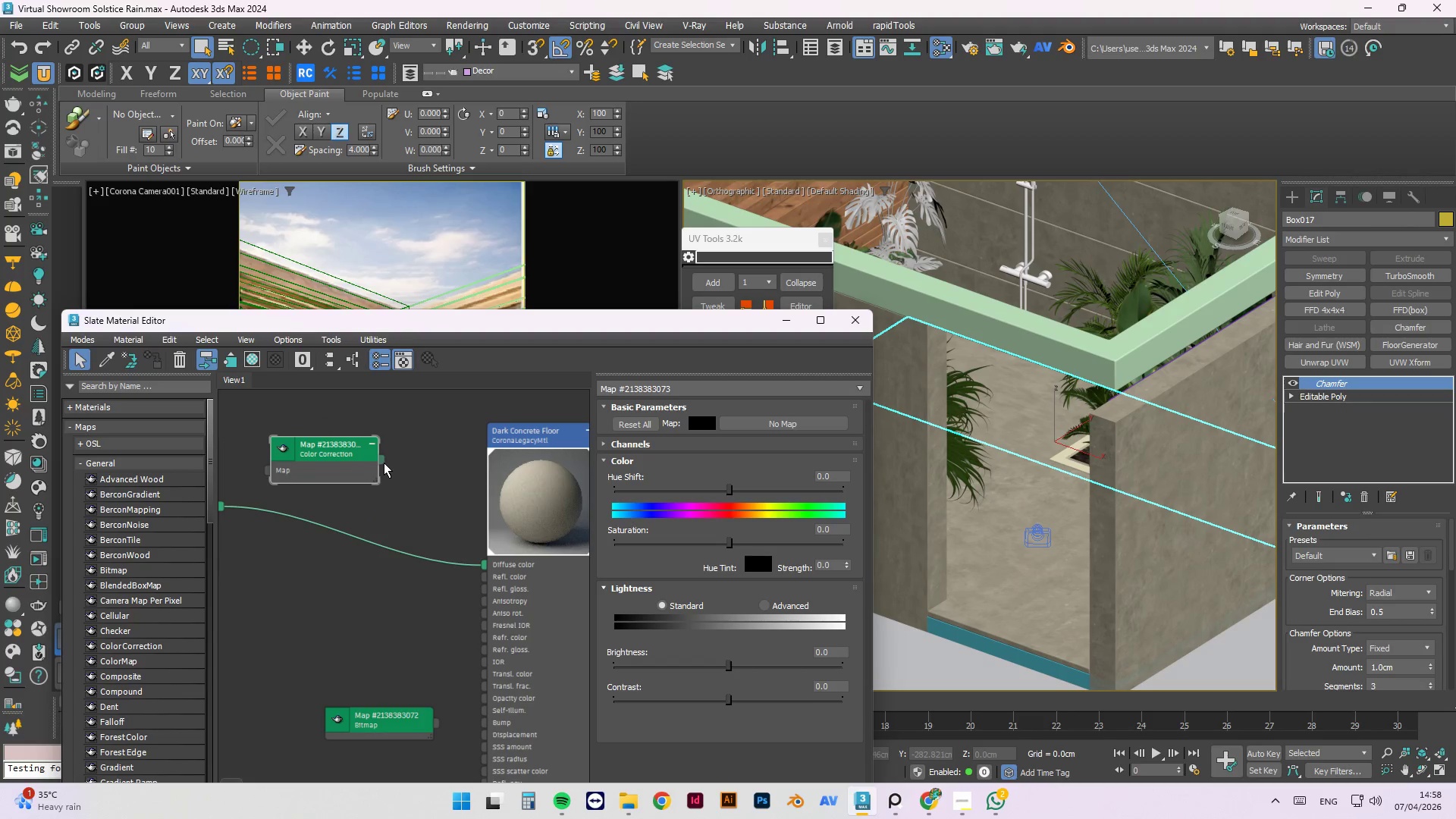 
double_click([284, 448])
 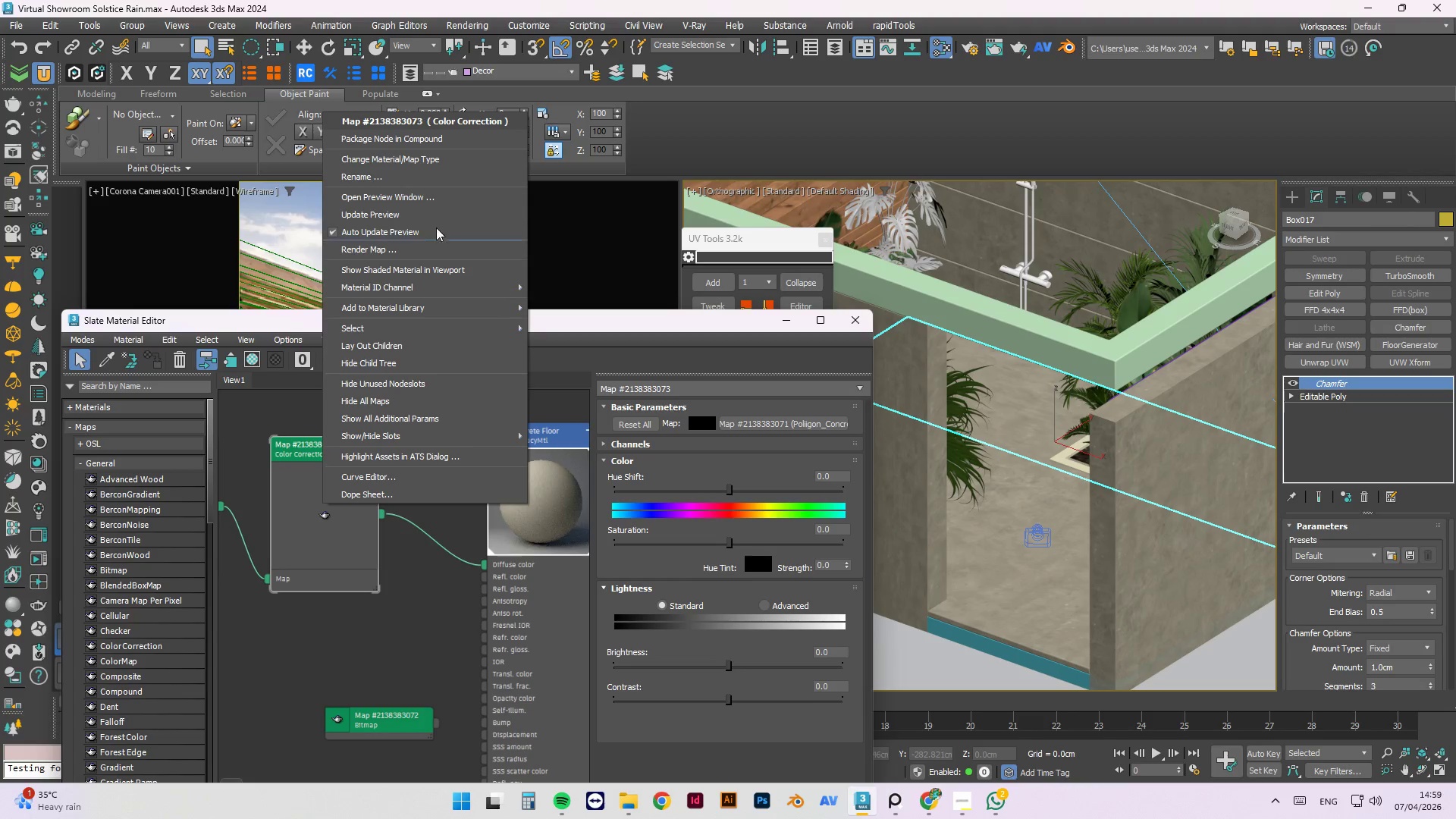 
left_click([405, 214])
 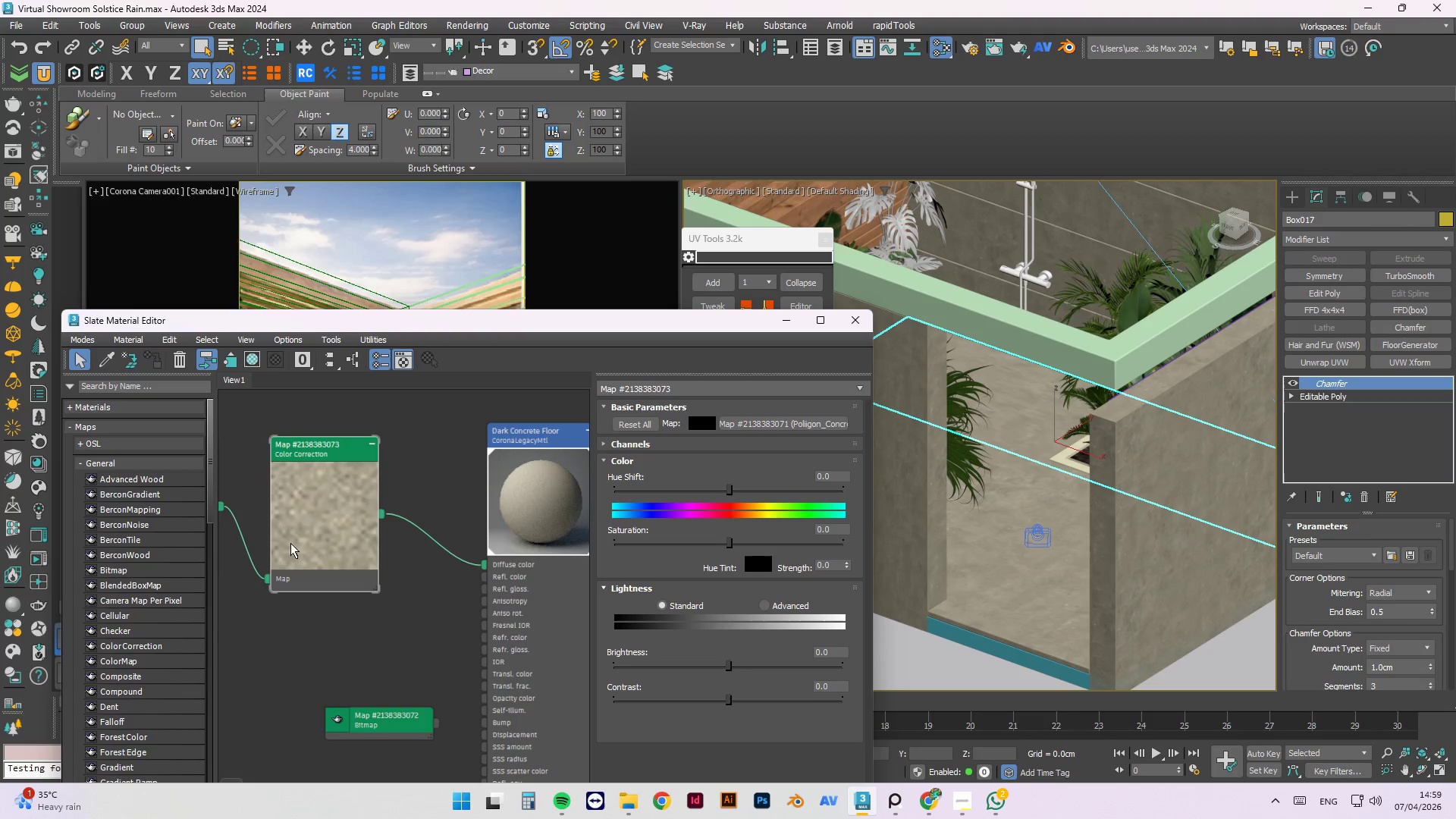 
left_click([305, 516])
 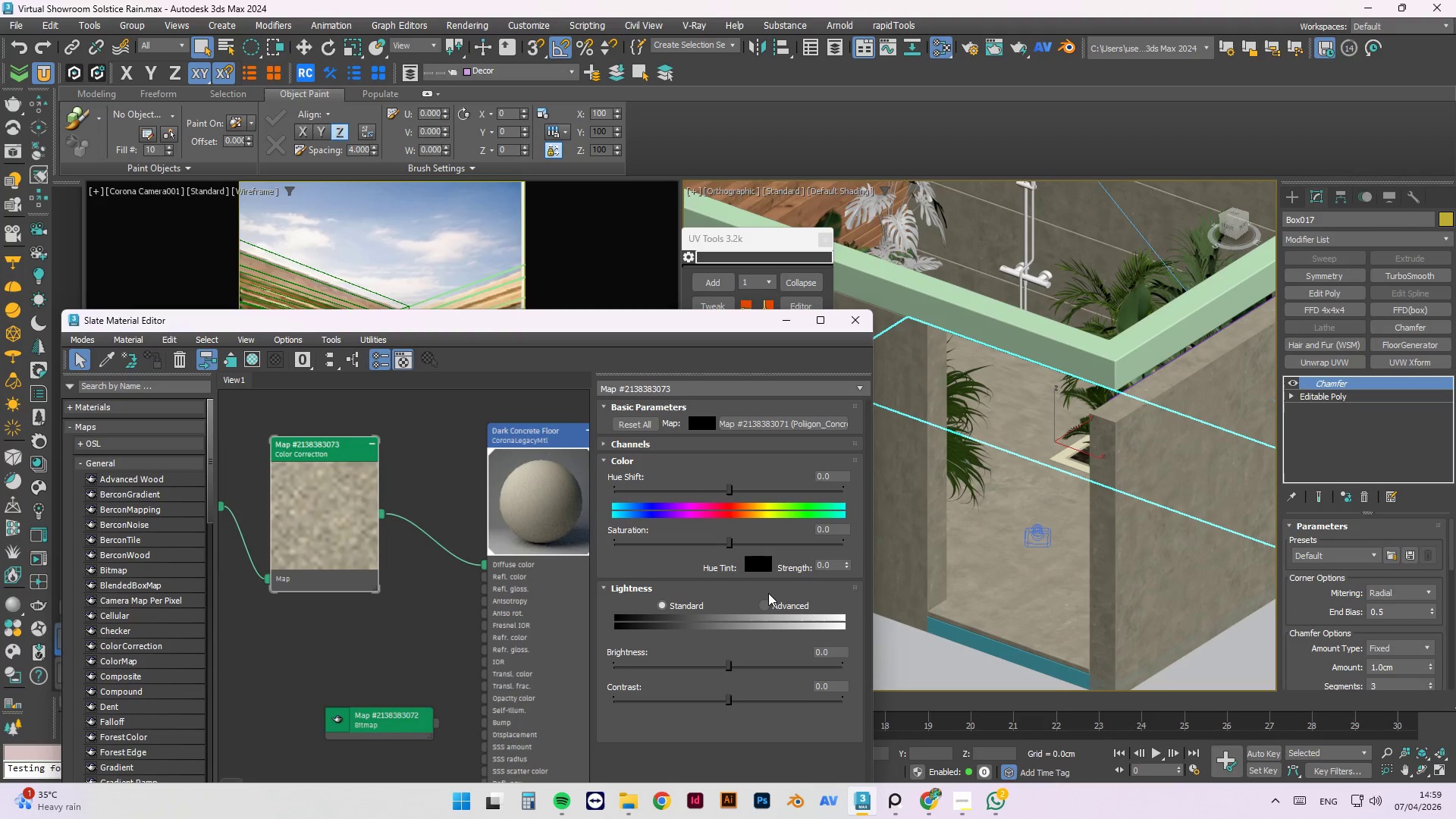 
double_click([767, 610])
 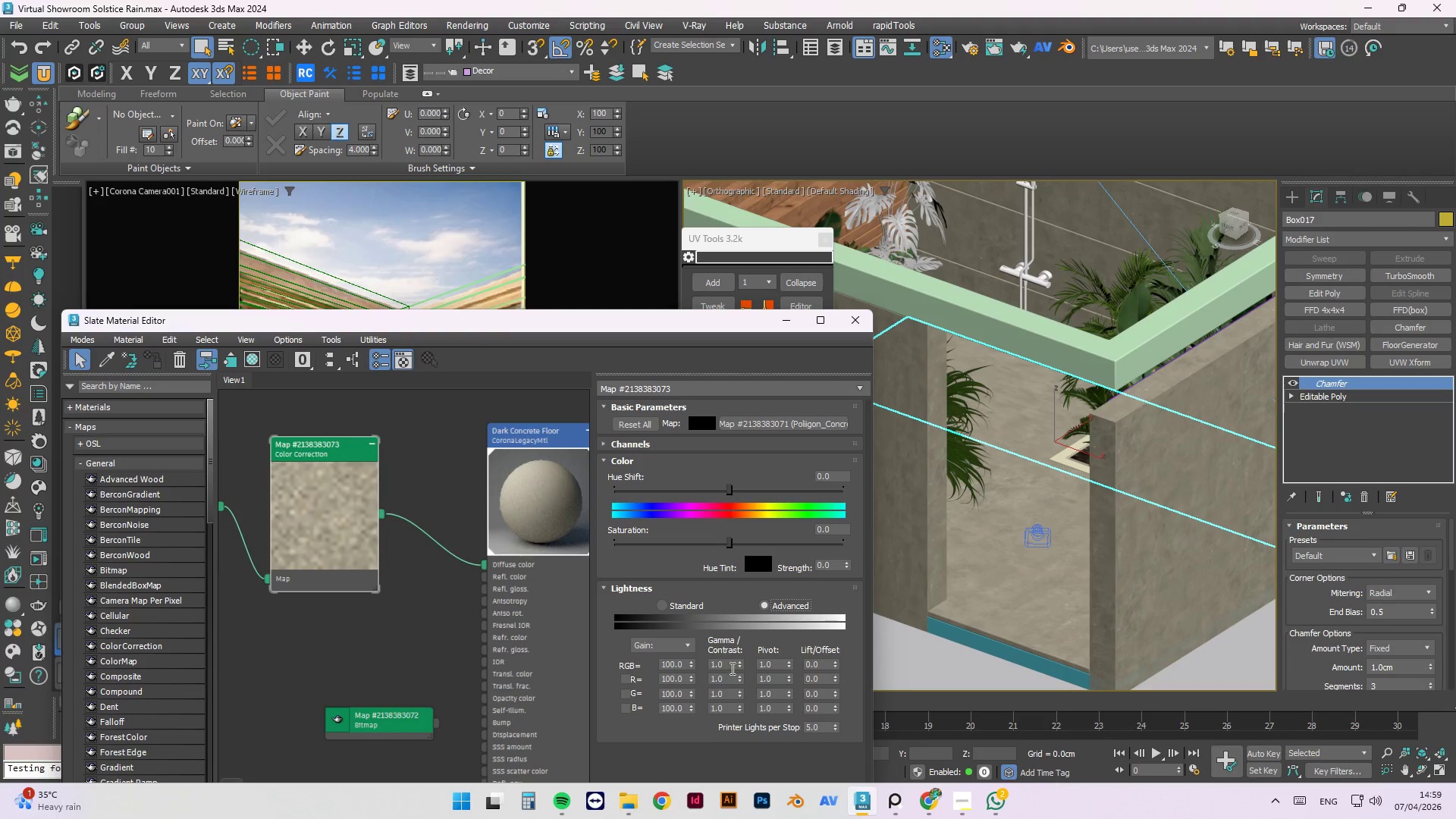 
left_click_drag(start_coordinate=[730, 662], to_coordinate=[679, 665])
 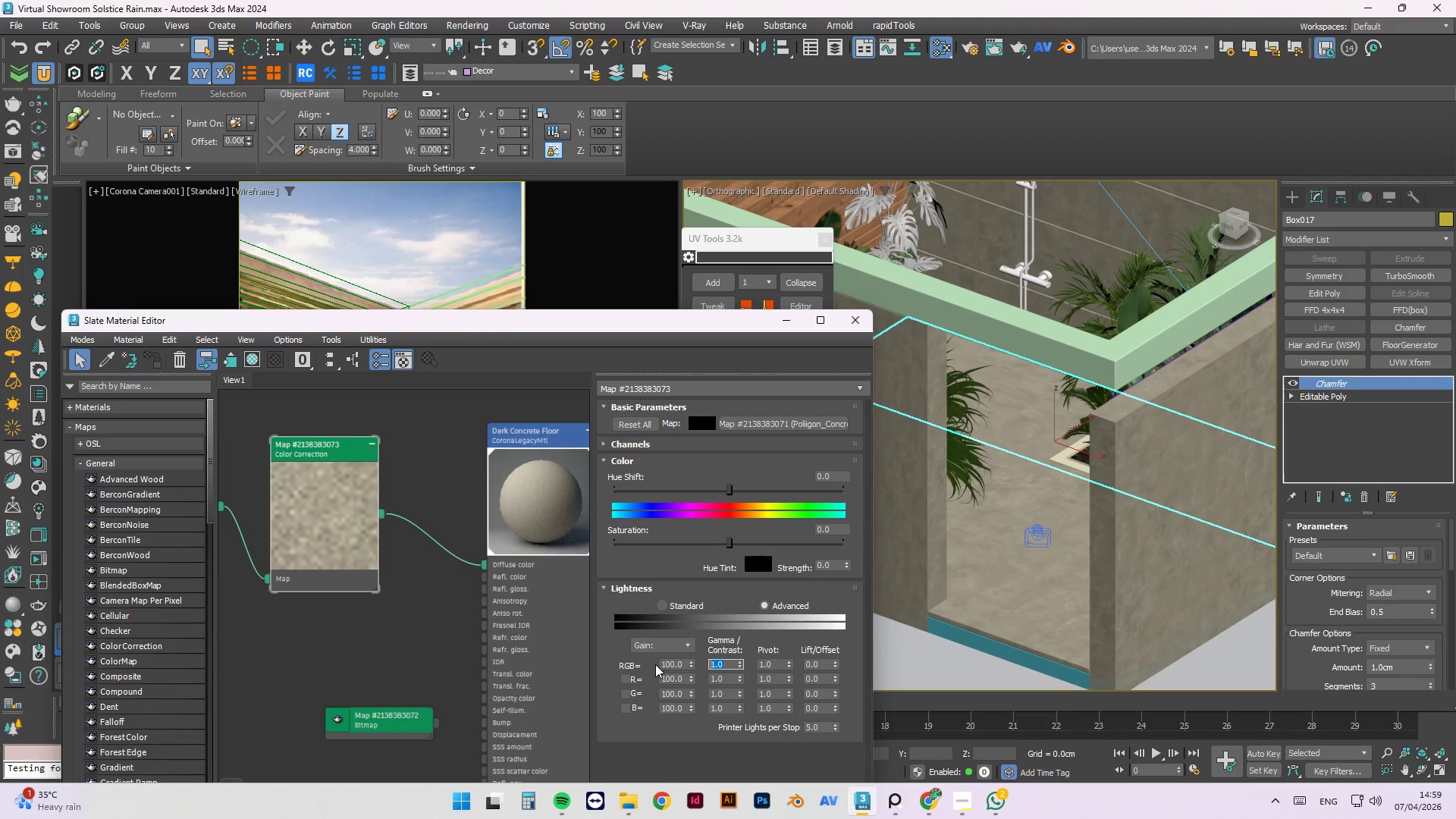 
key(NumpadDecimal)
 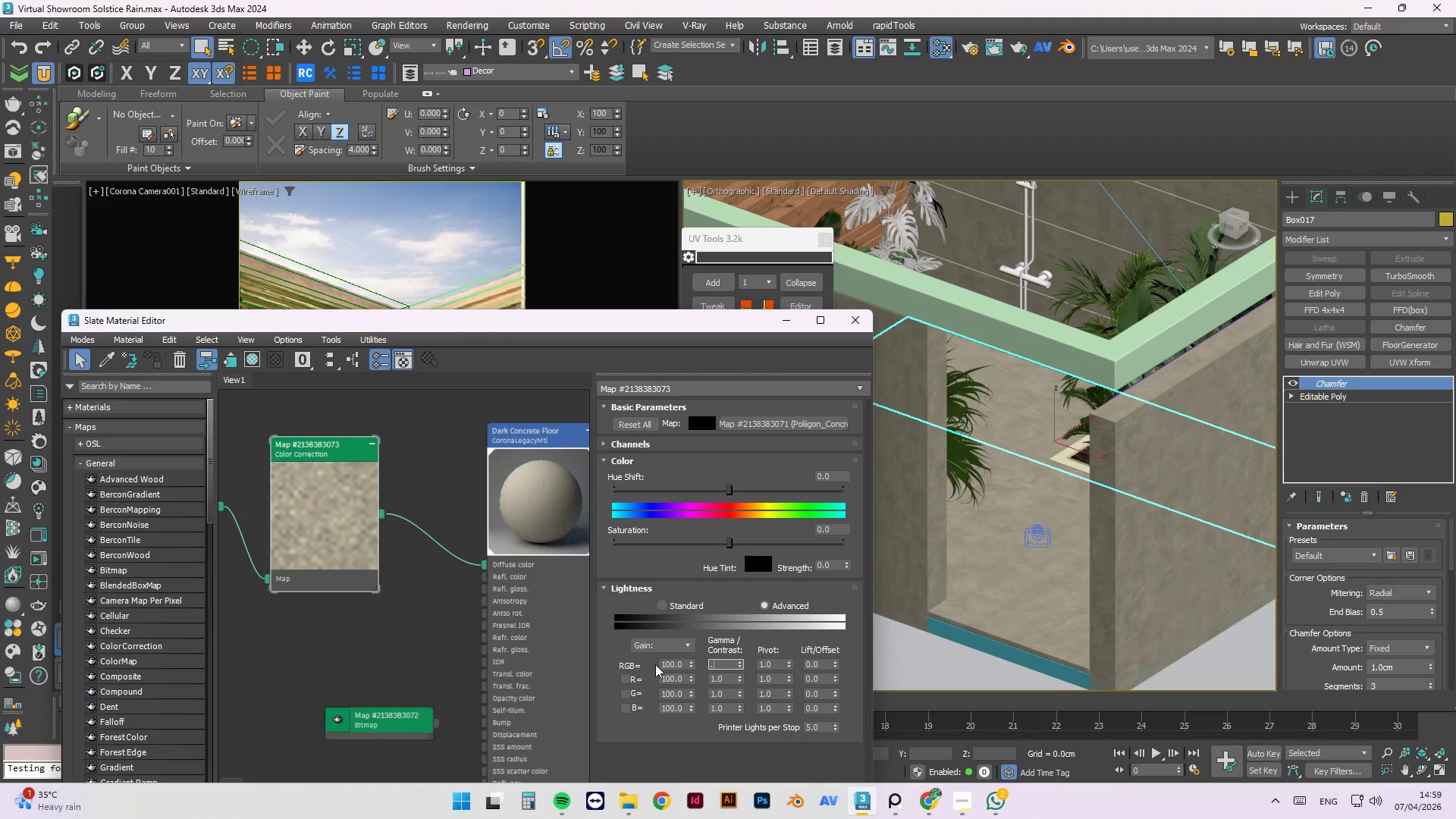 
key(Numpad5)
 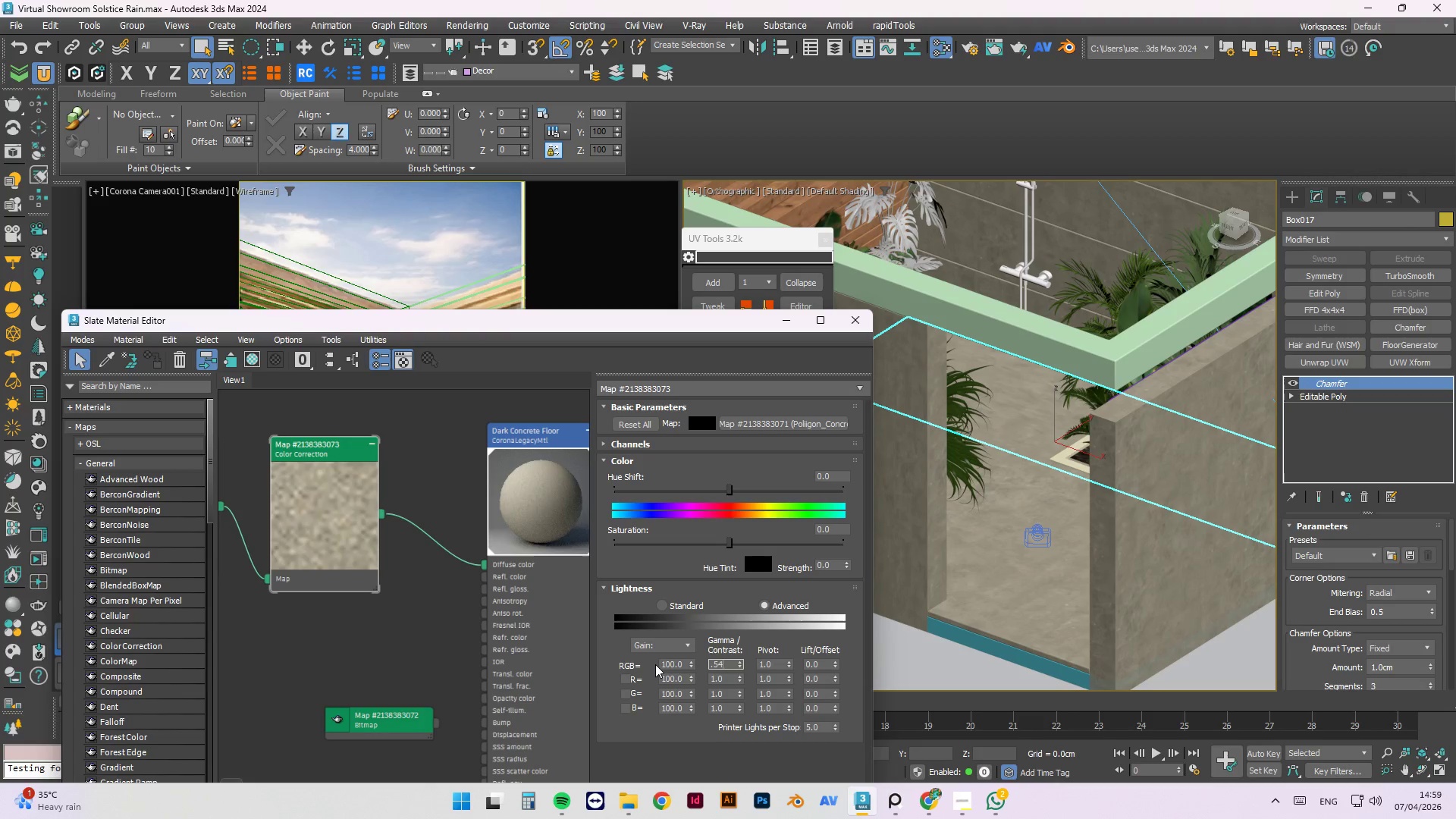 
key(Numpad4)
 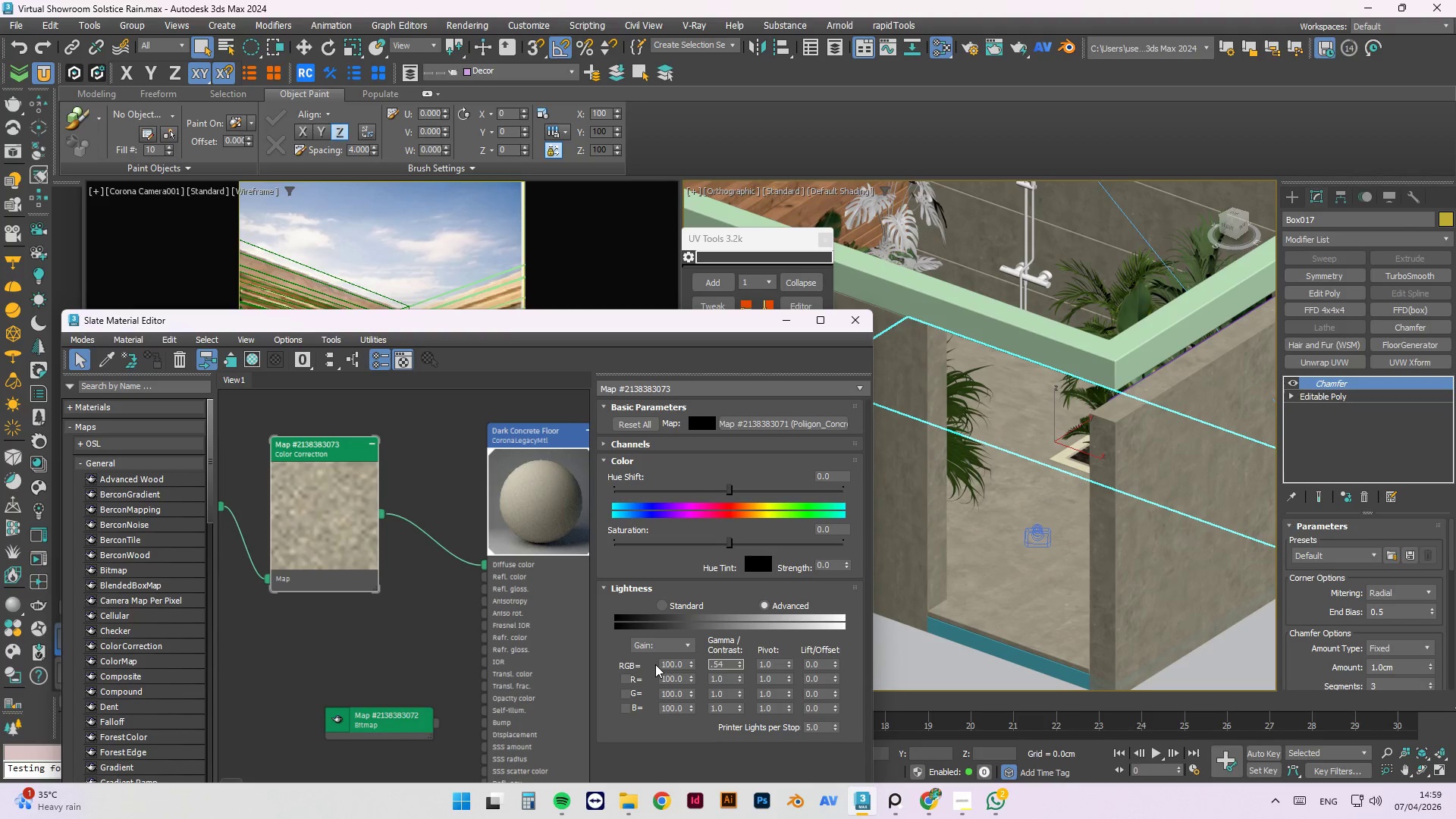 
key(NumpadEnter)
 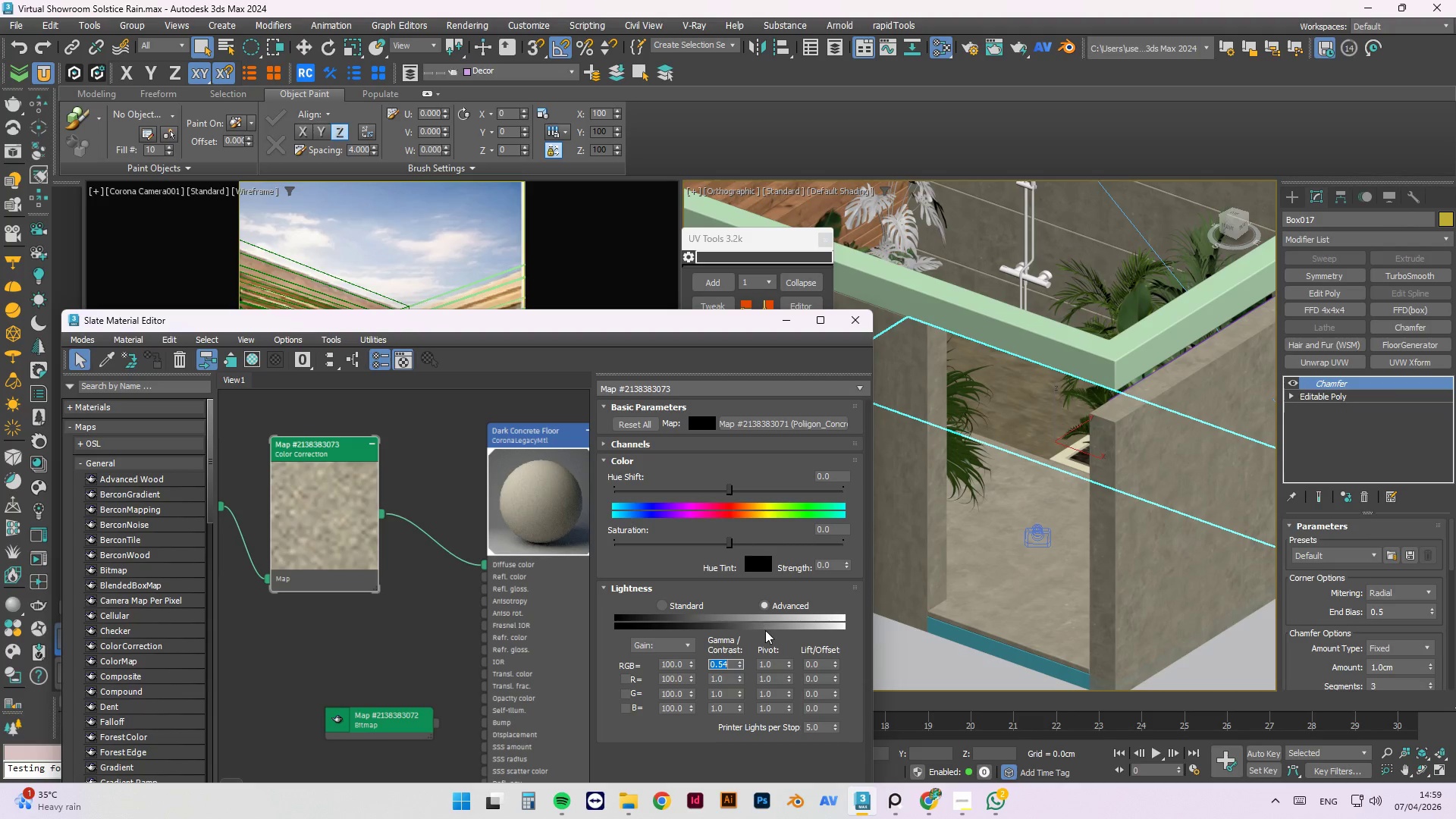 
scroll: coordinate [1061, 420], scroll_direction: up, amount: 6.0
 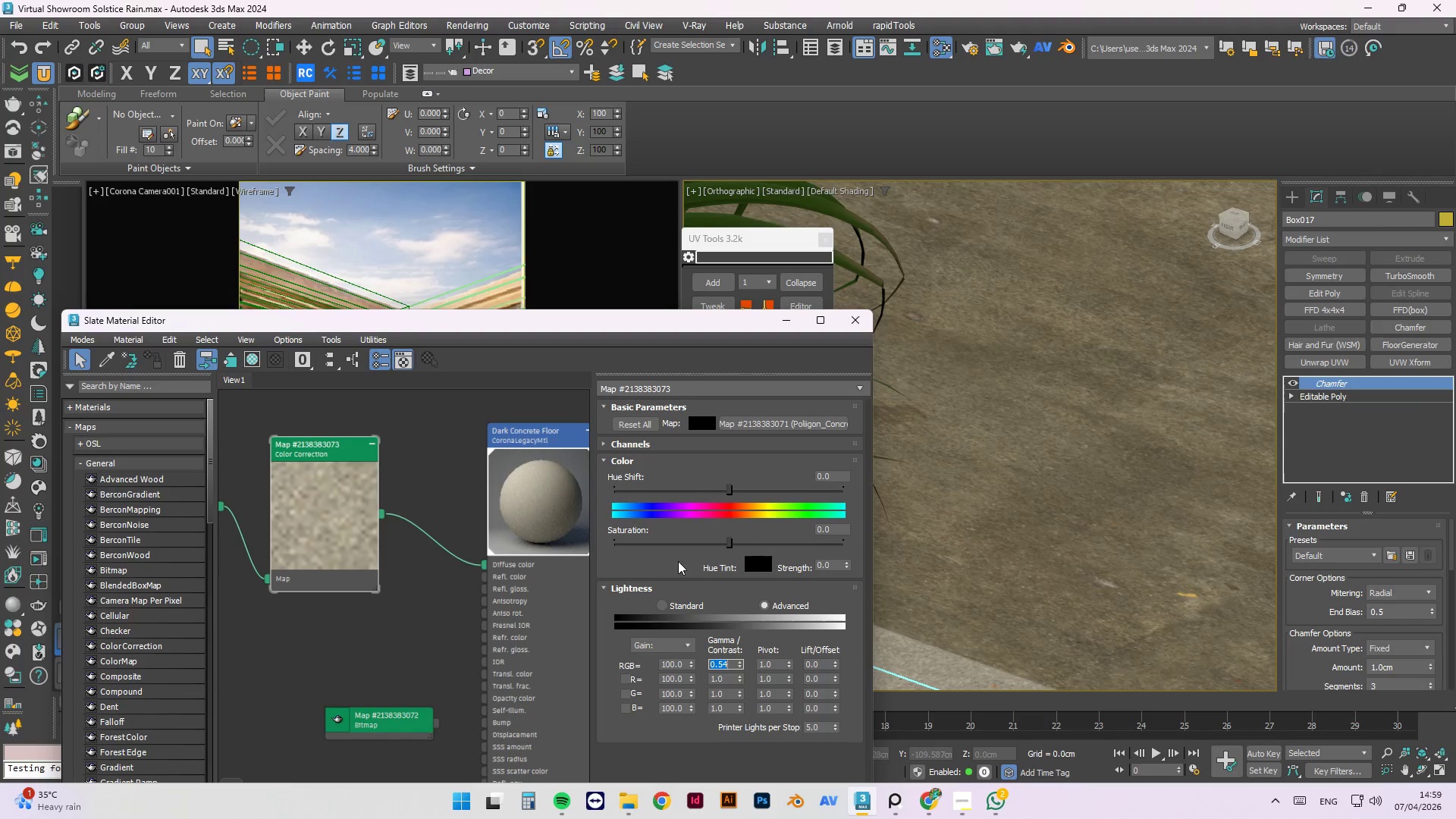 
left_click_drag(start_coordinate=[658, 543], to_coordinate=[558, 551])
 